 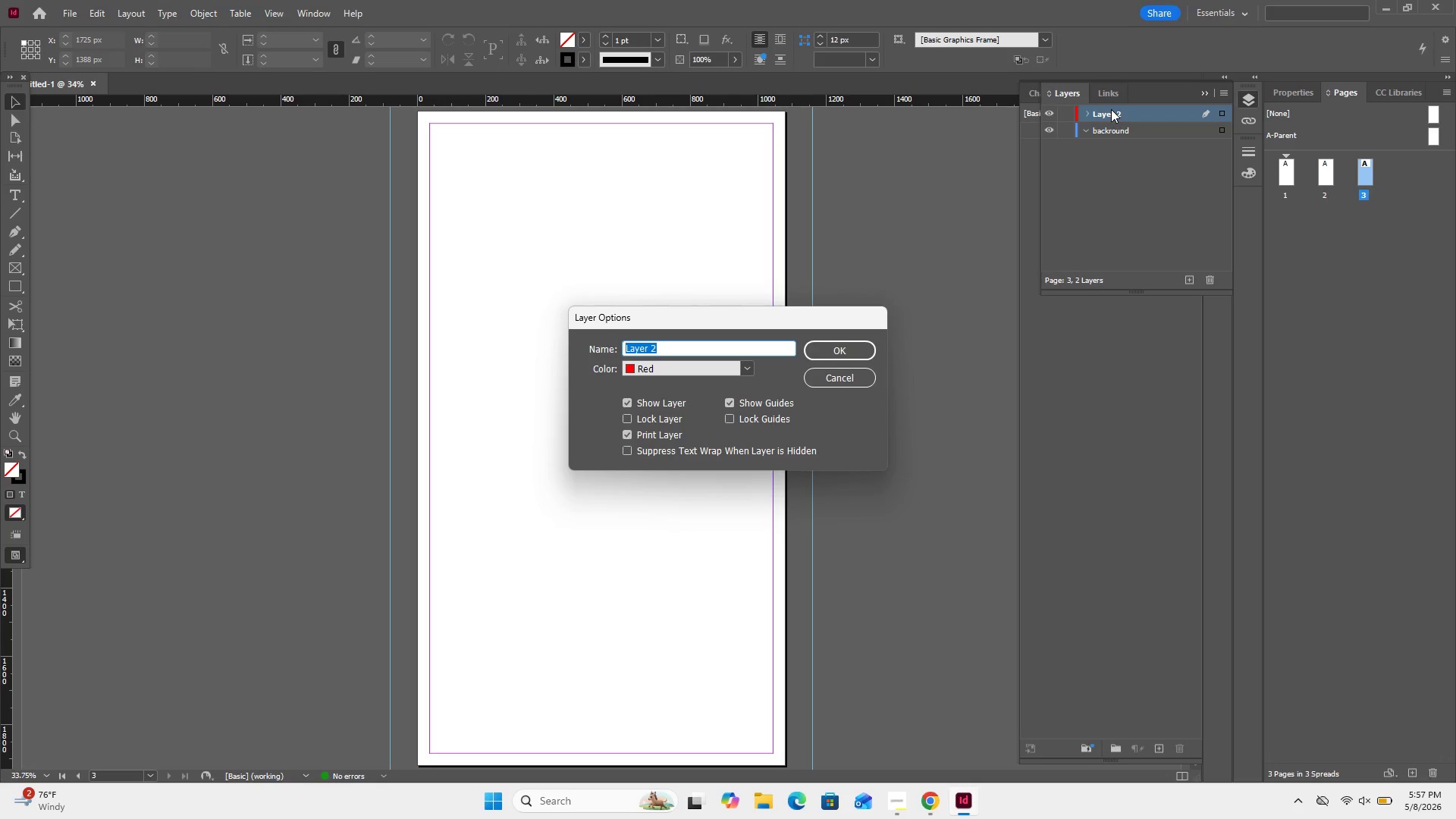 
type(Texture Overlay)
 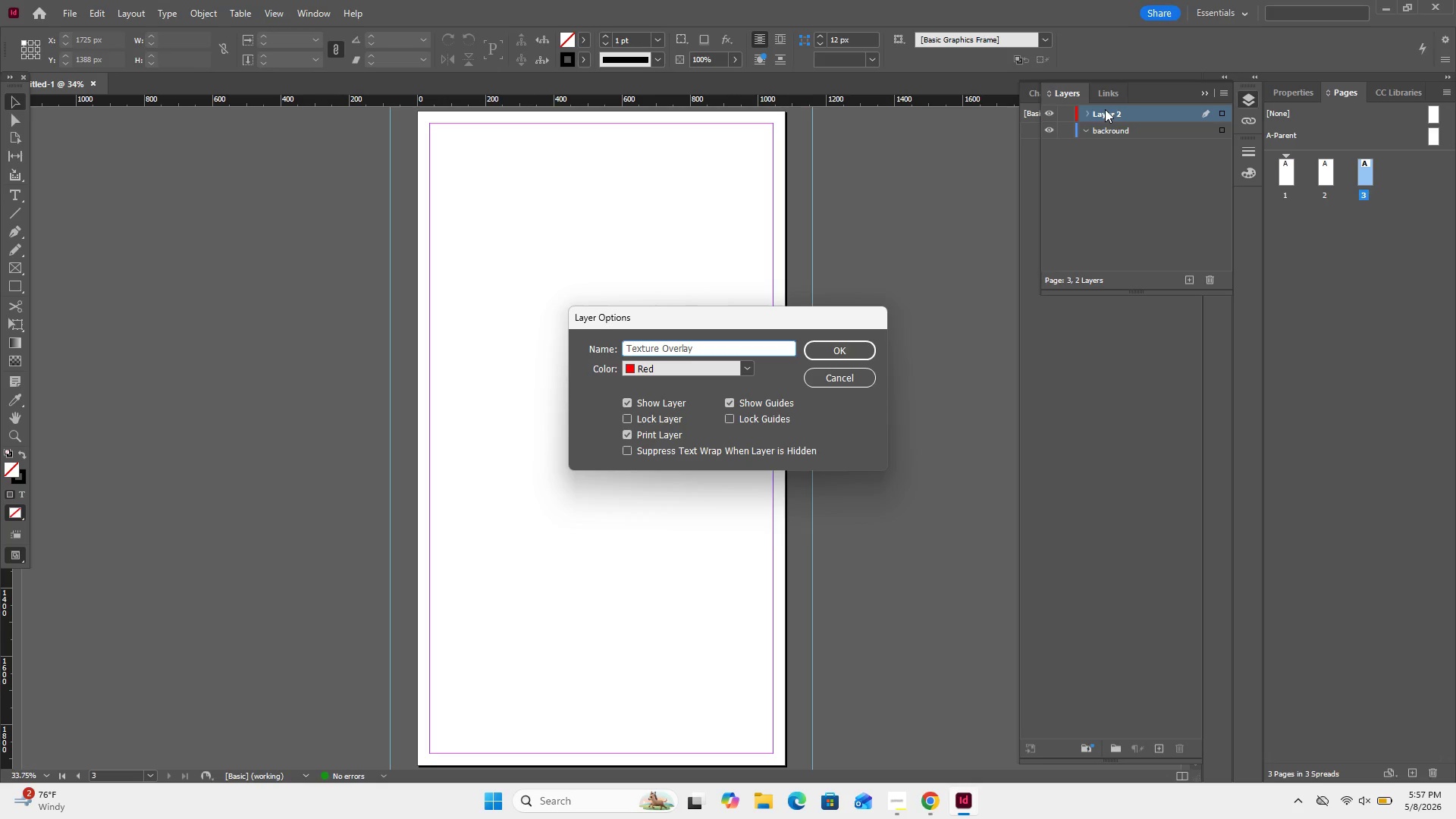 
left_click([839, 353])
 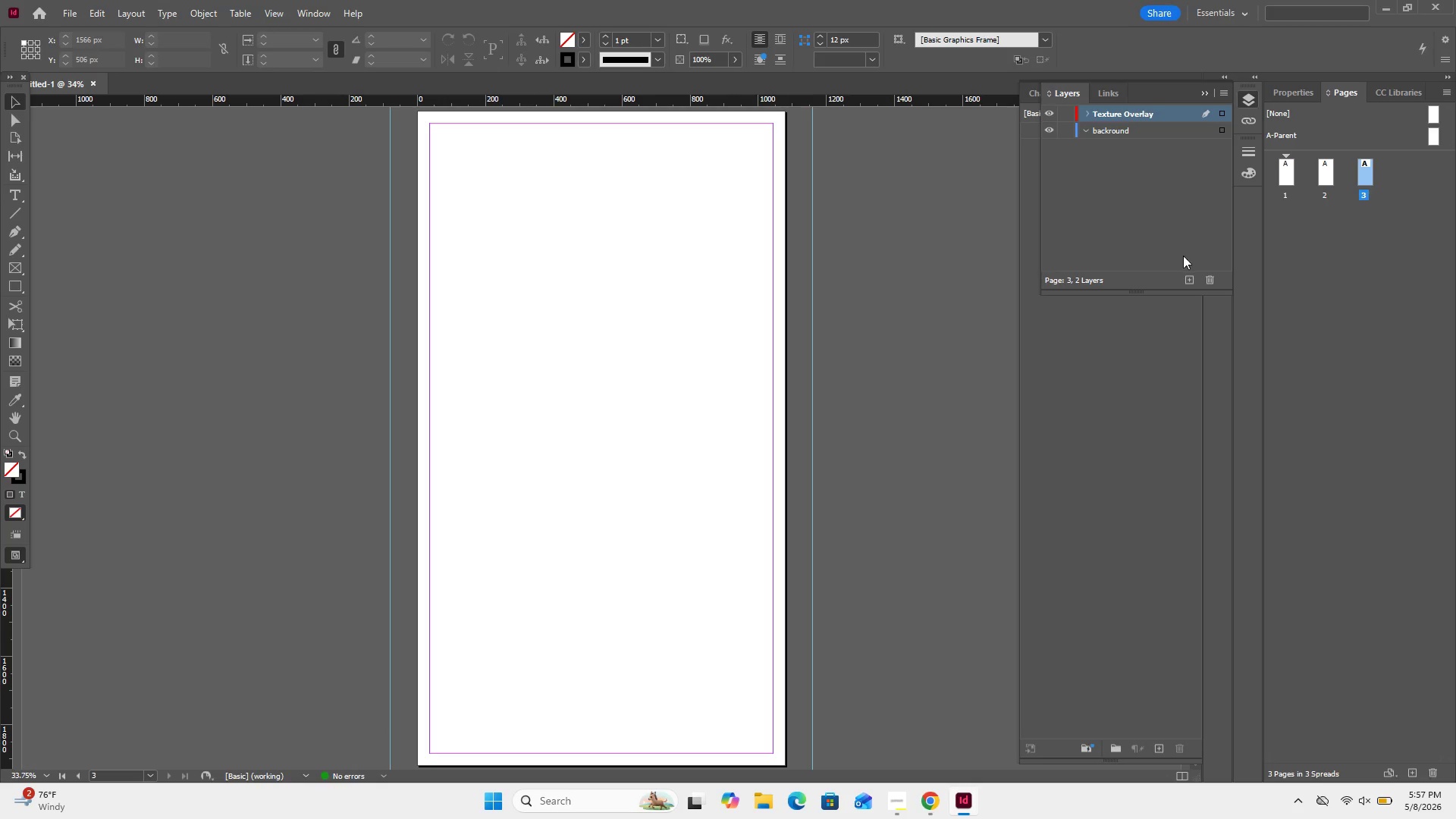 
mouse_move([1175, 253])
 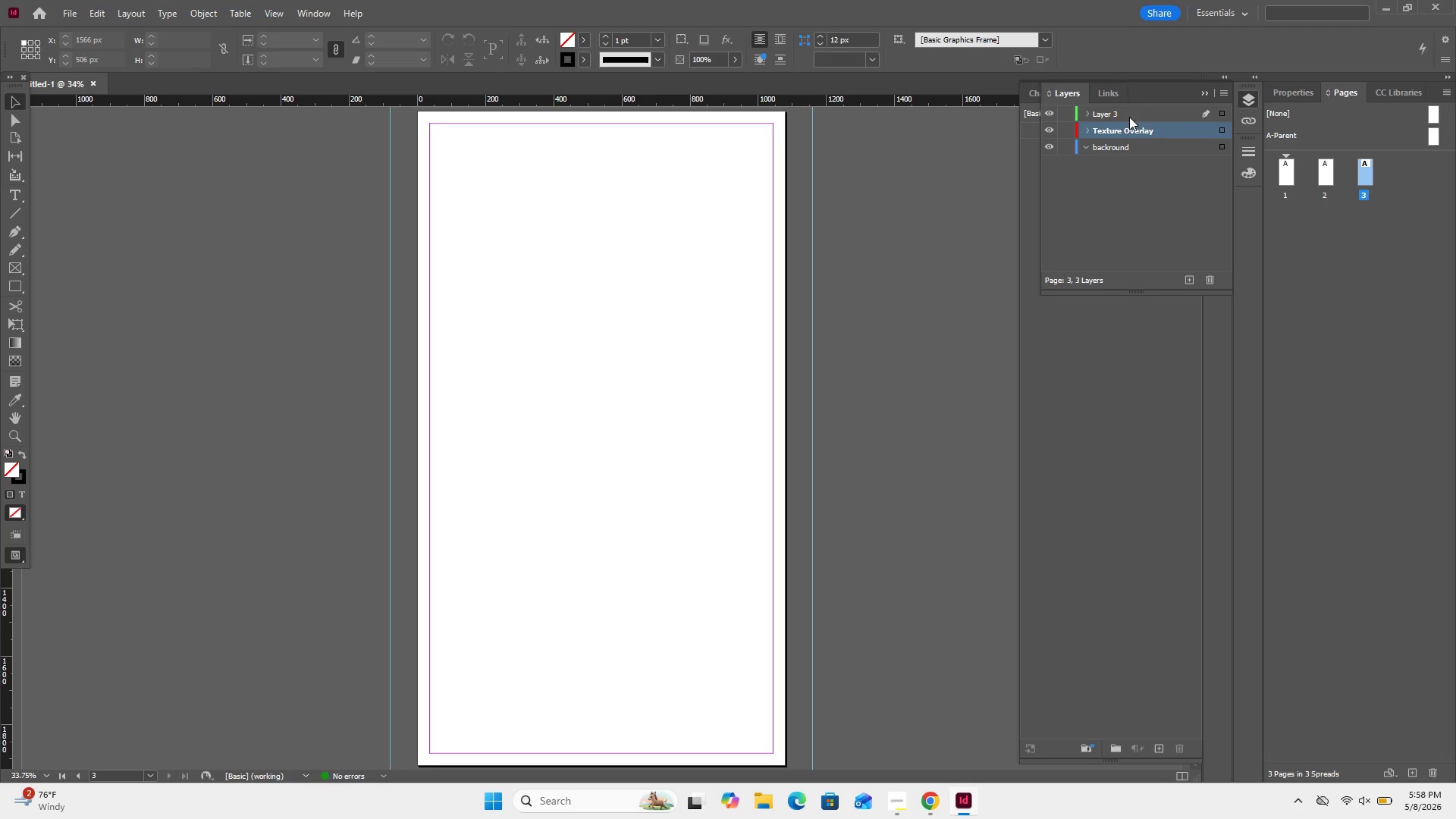 
double_click([1122, 117])
 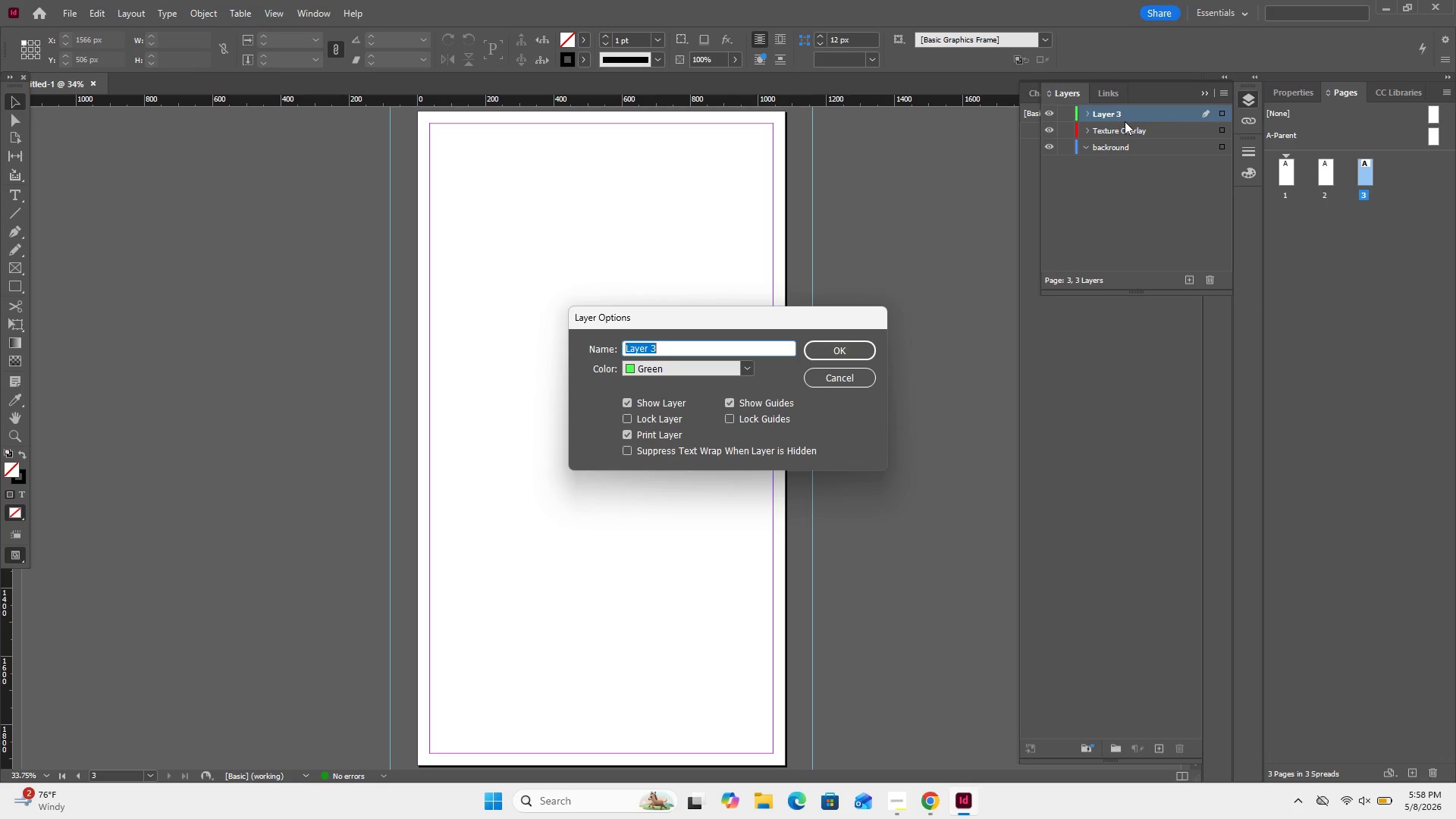 
type(image)
 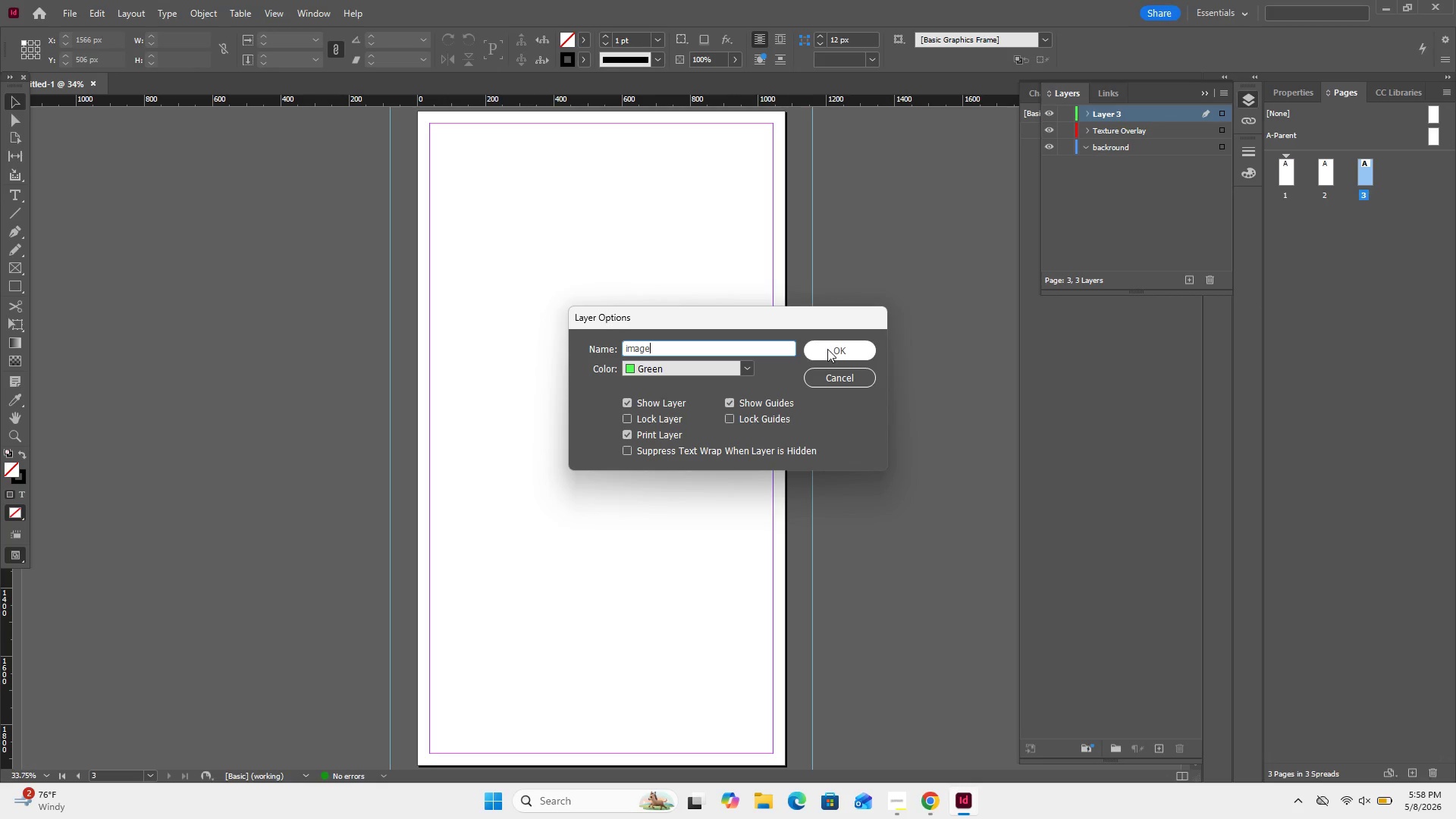 
wait(6.19)
 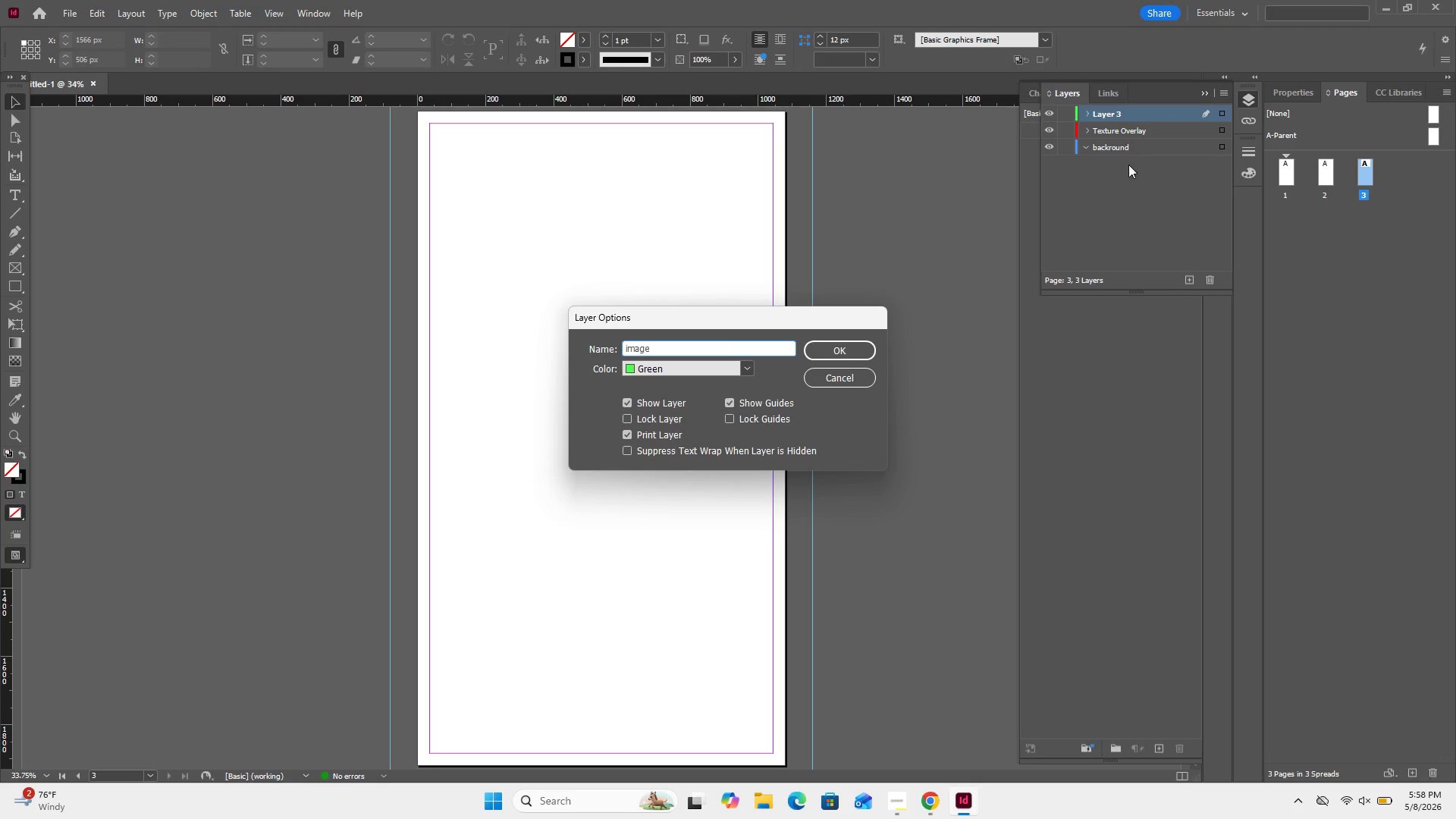 
left_click([1183, 281])
 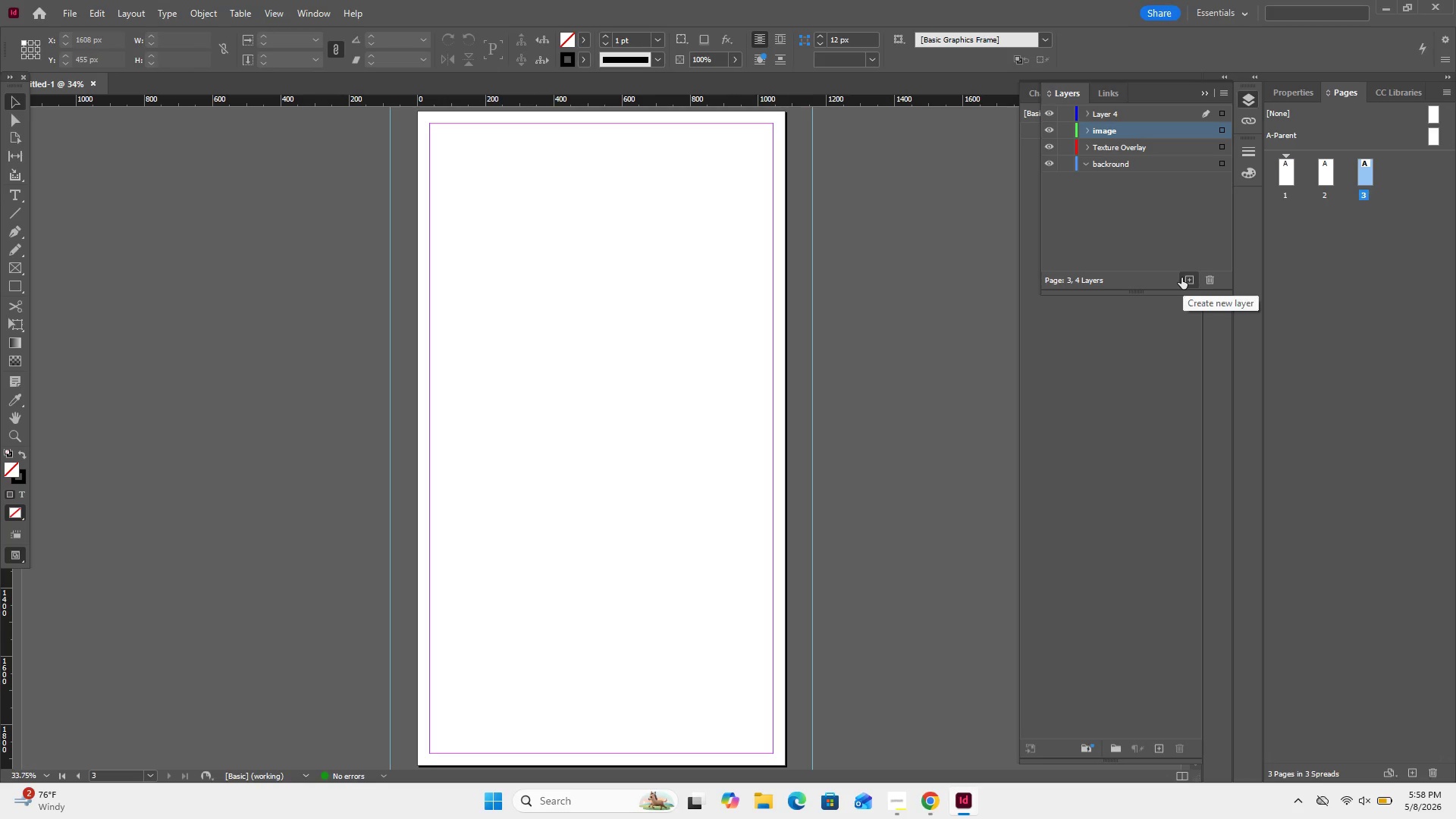 
wait(8.62)
 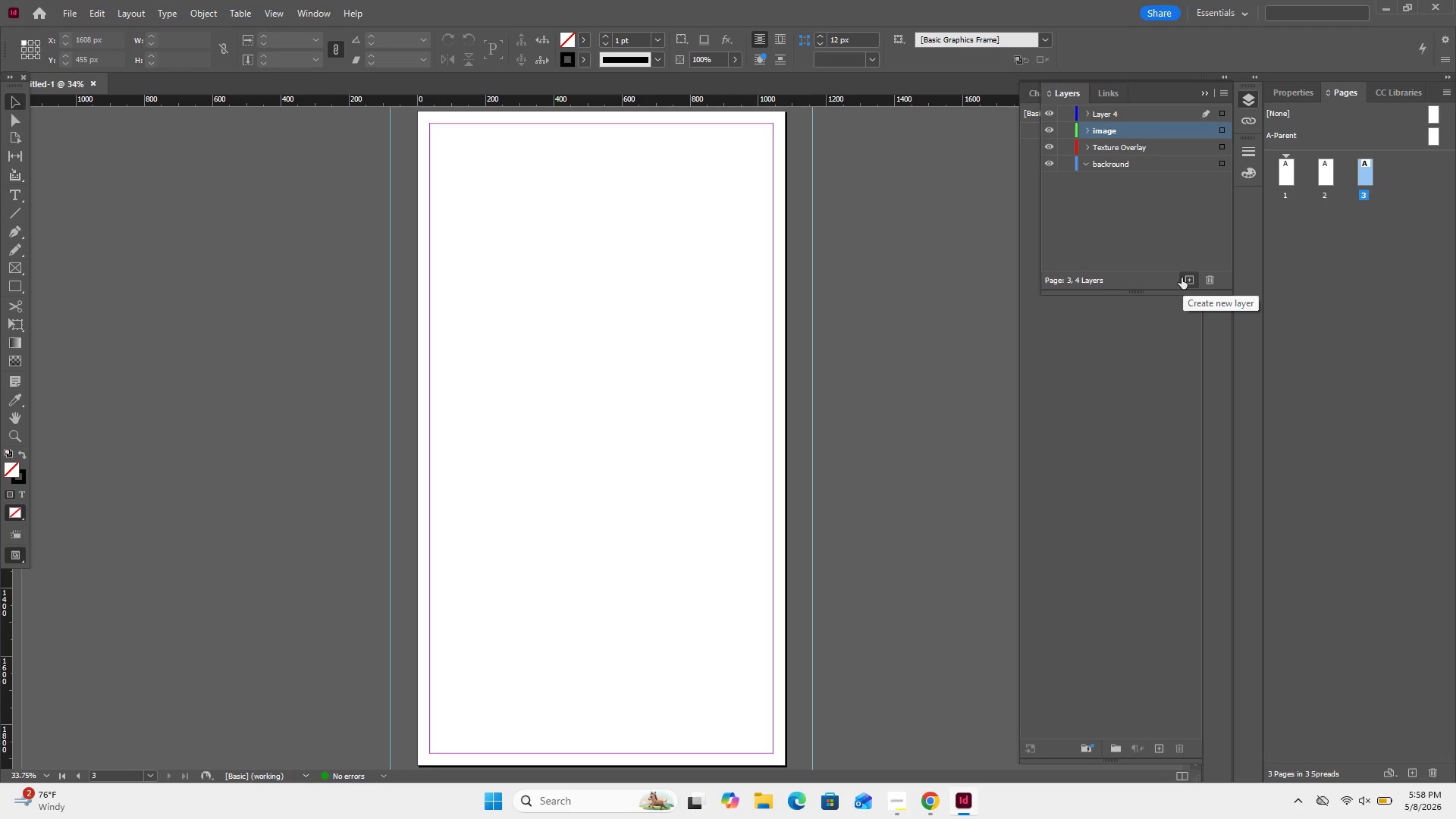 
double_click([1106, 110])
 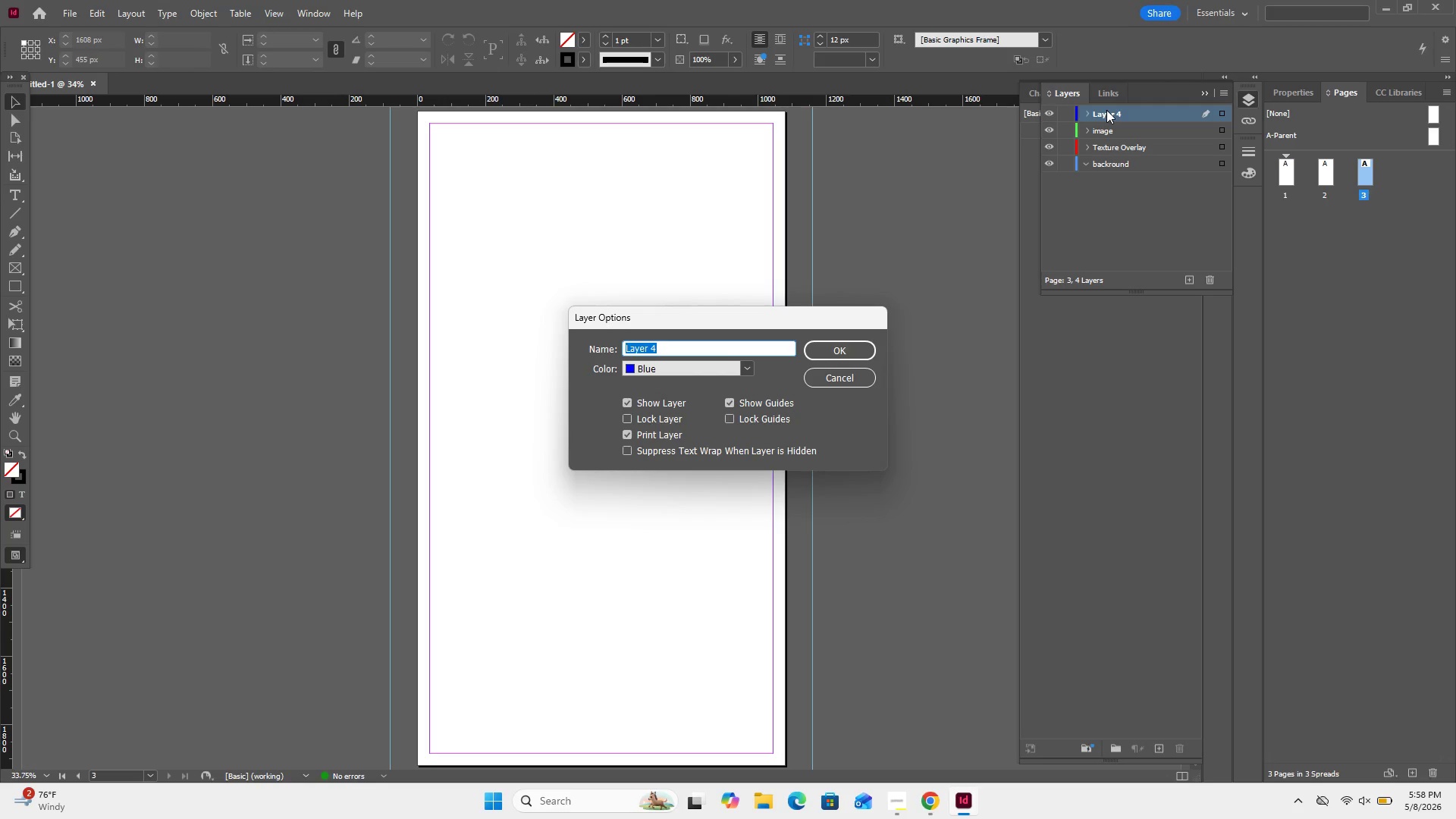 
type(text)
 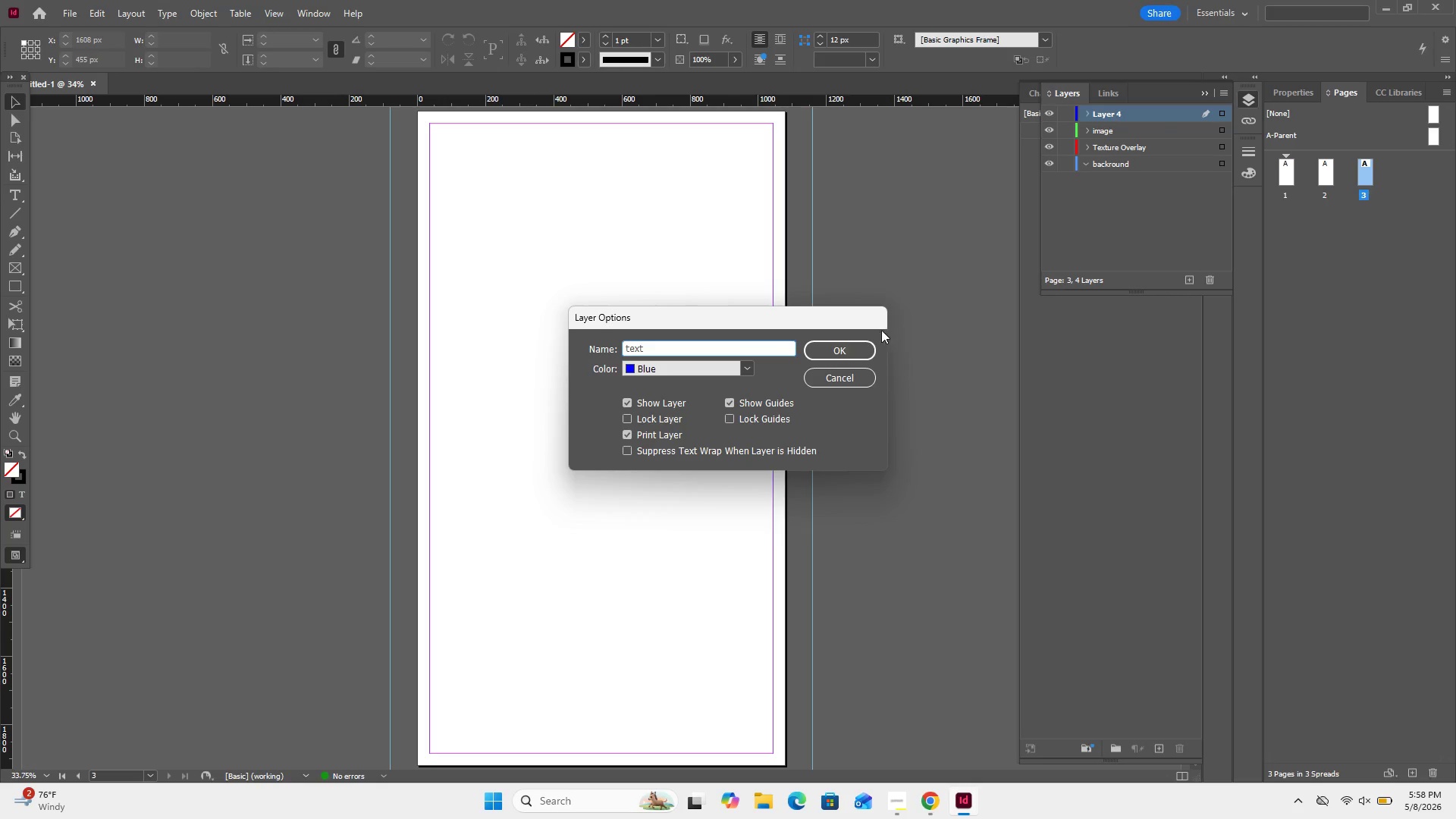 
left_click([835, 354])
 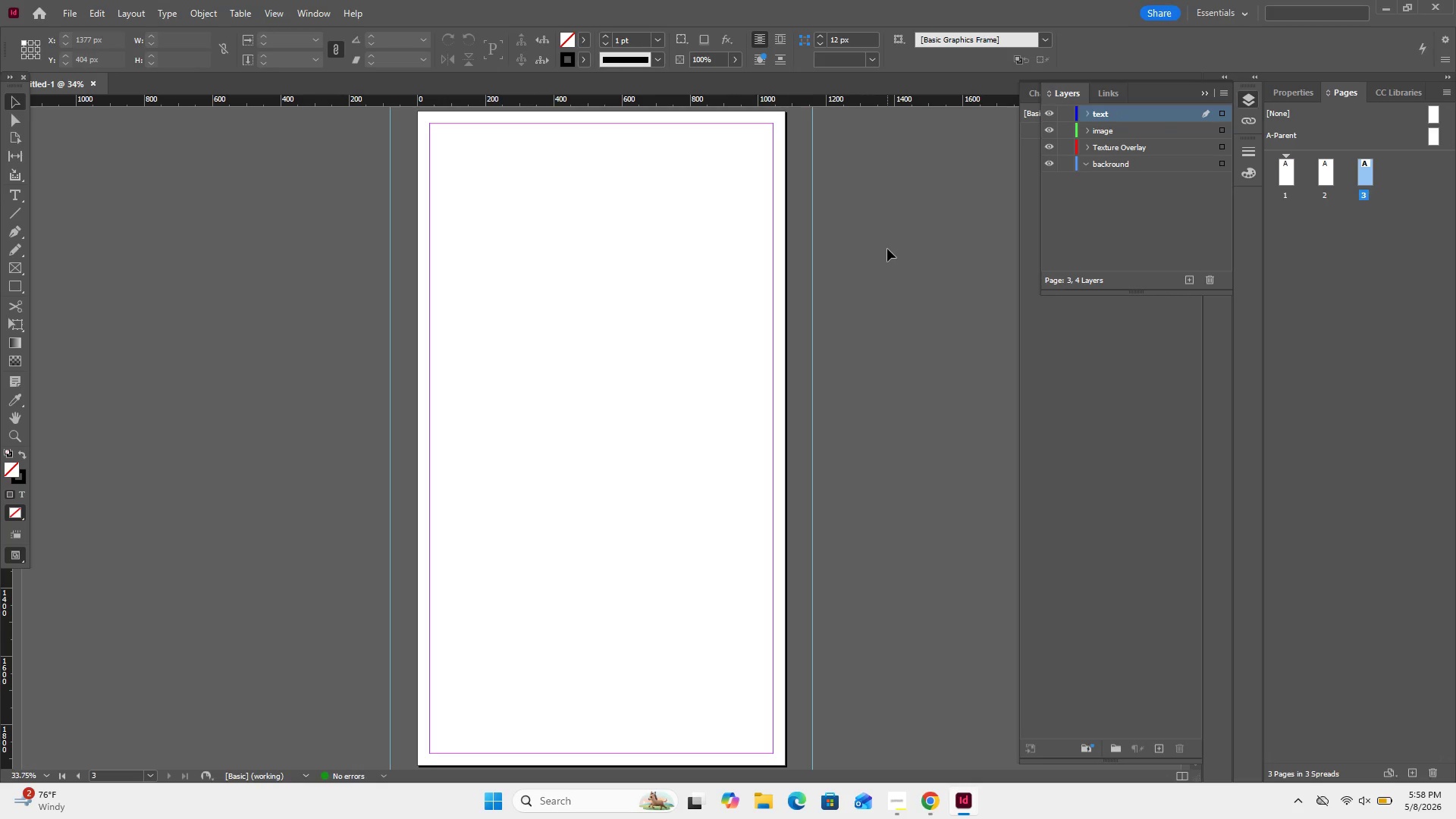 
left_click([887, 249])
 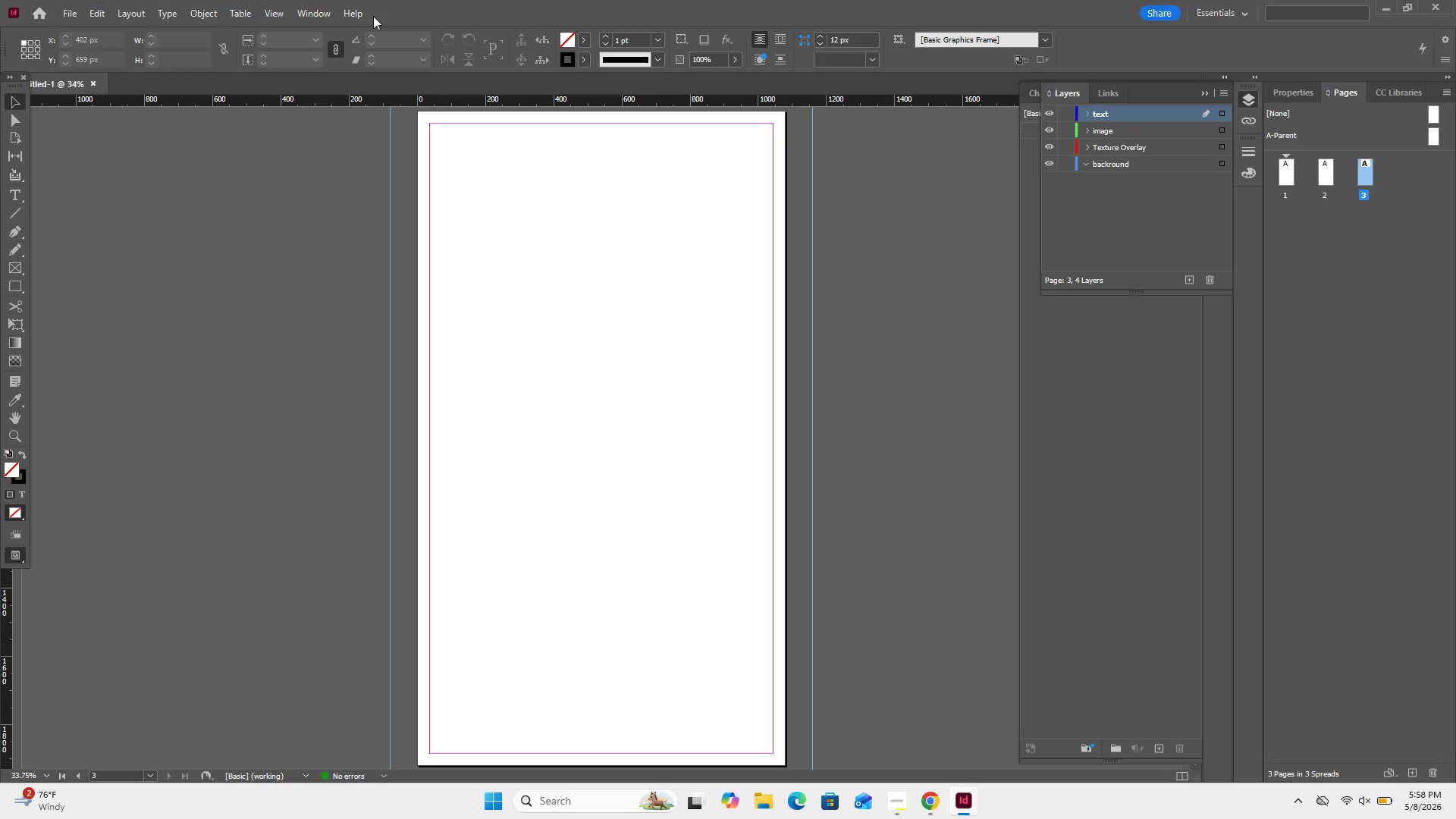 
wait(13.78)
 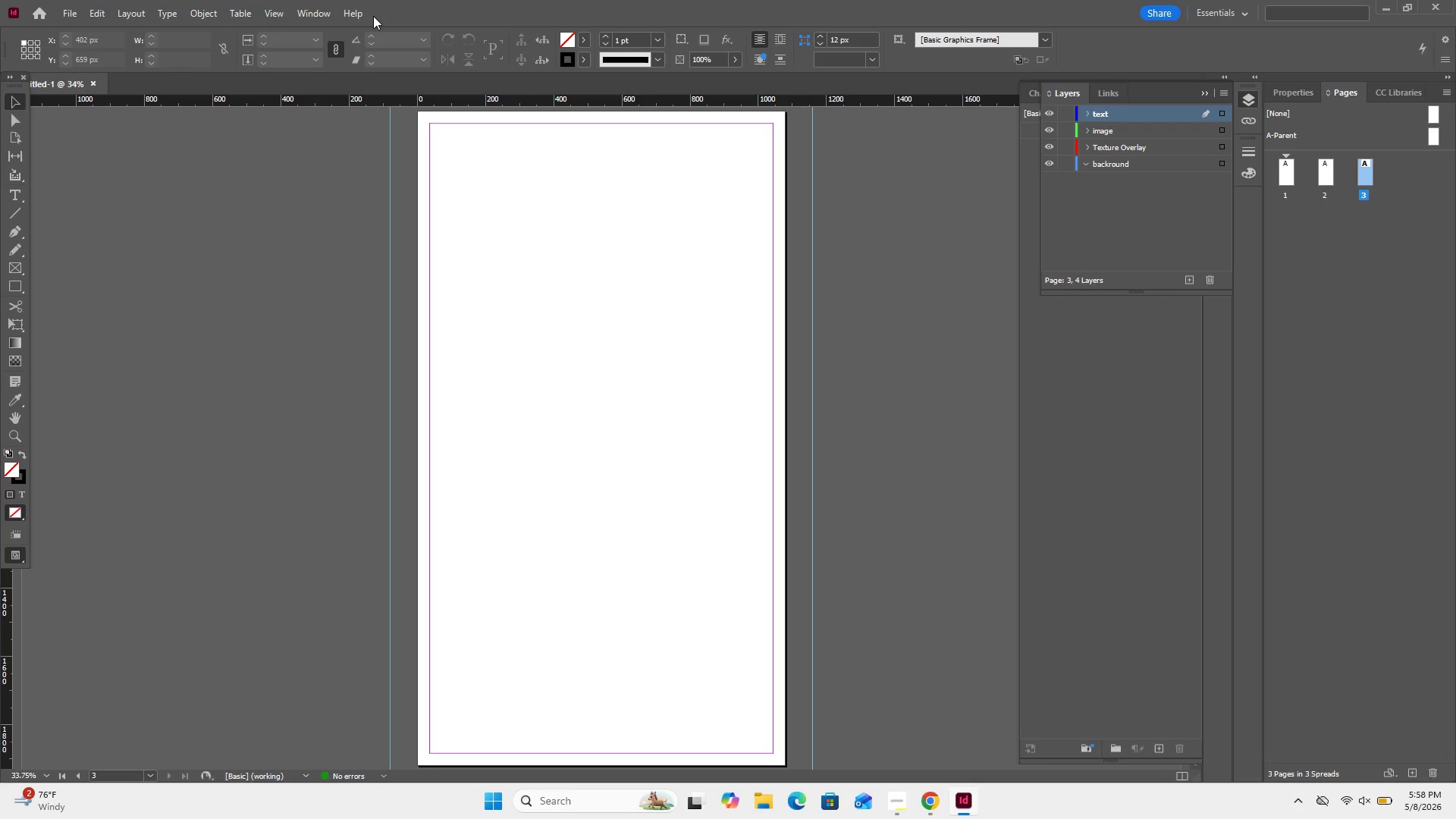 
left_click([944, 803])
 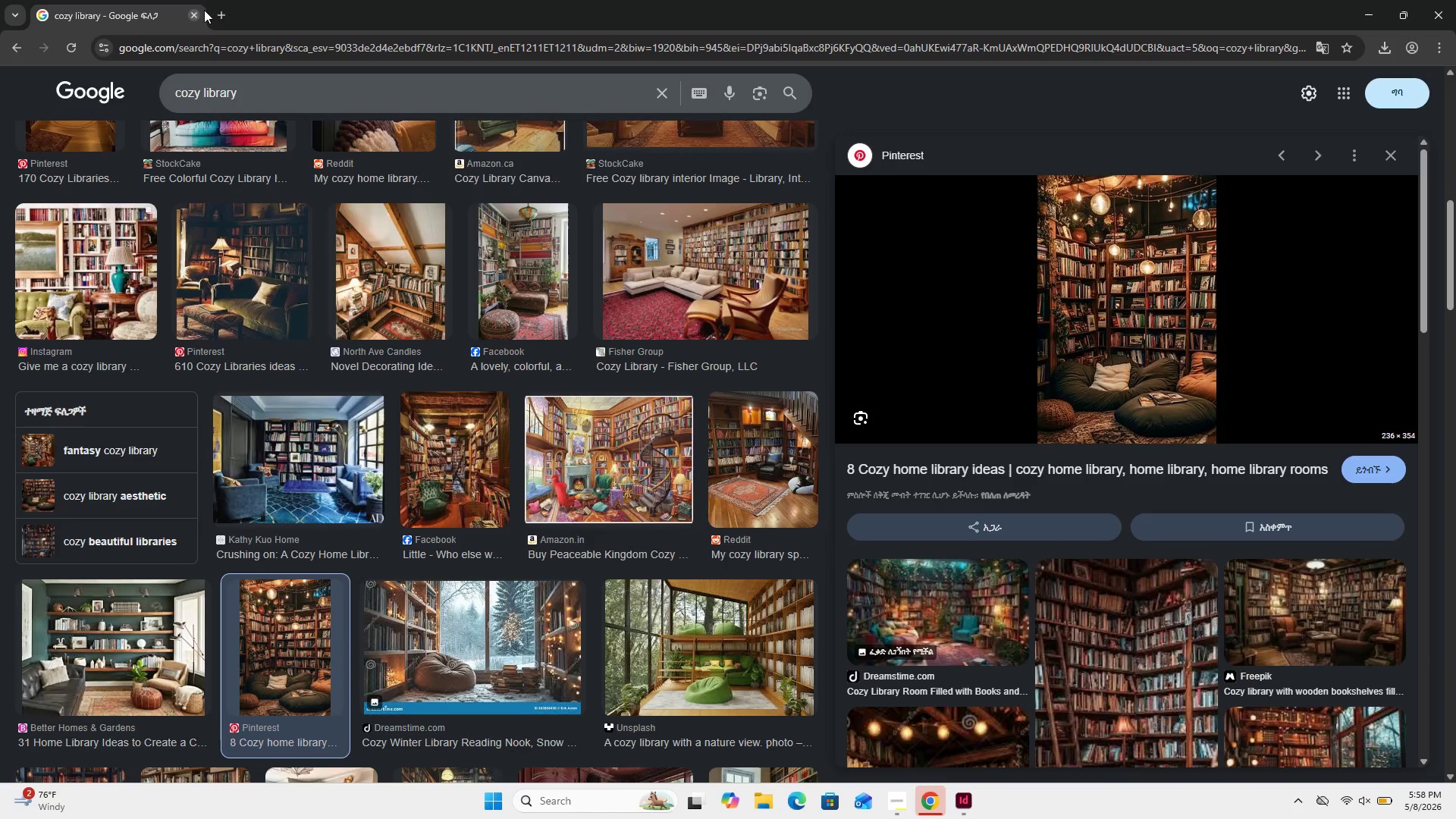 
left_click([226, 10])
 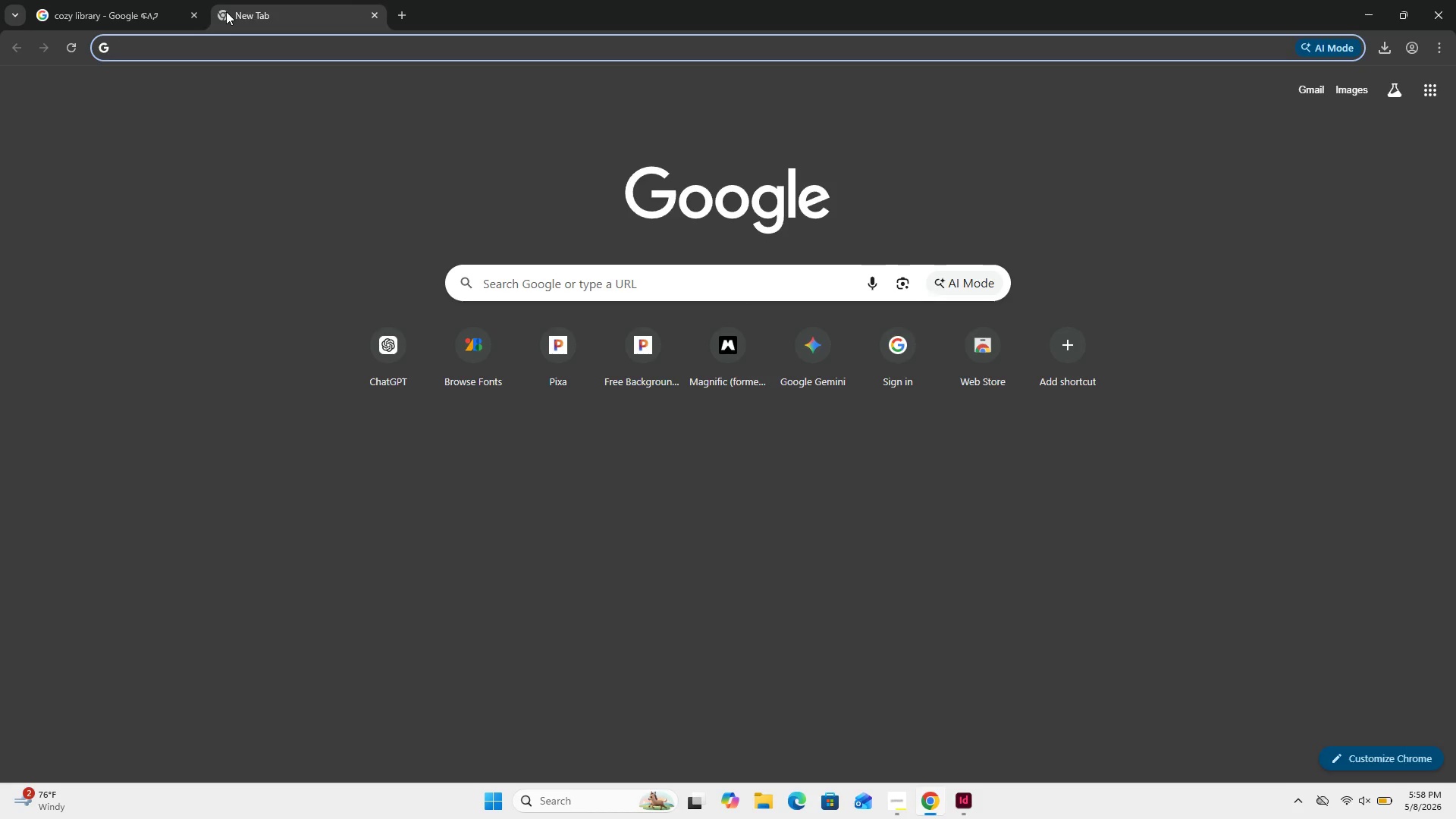 
type(fo)
 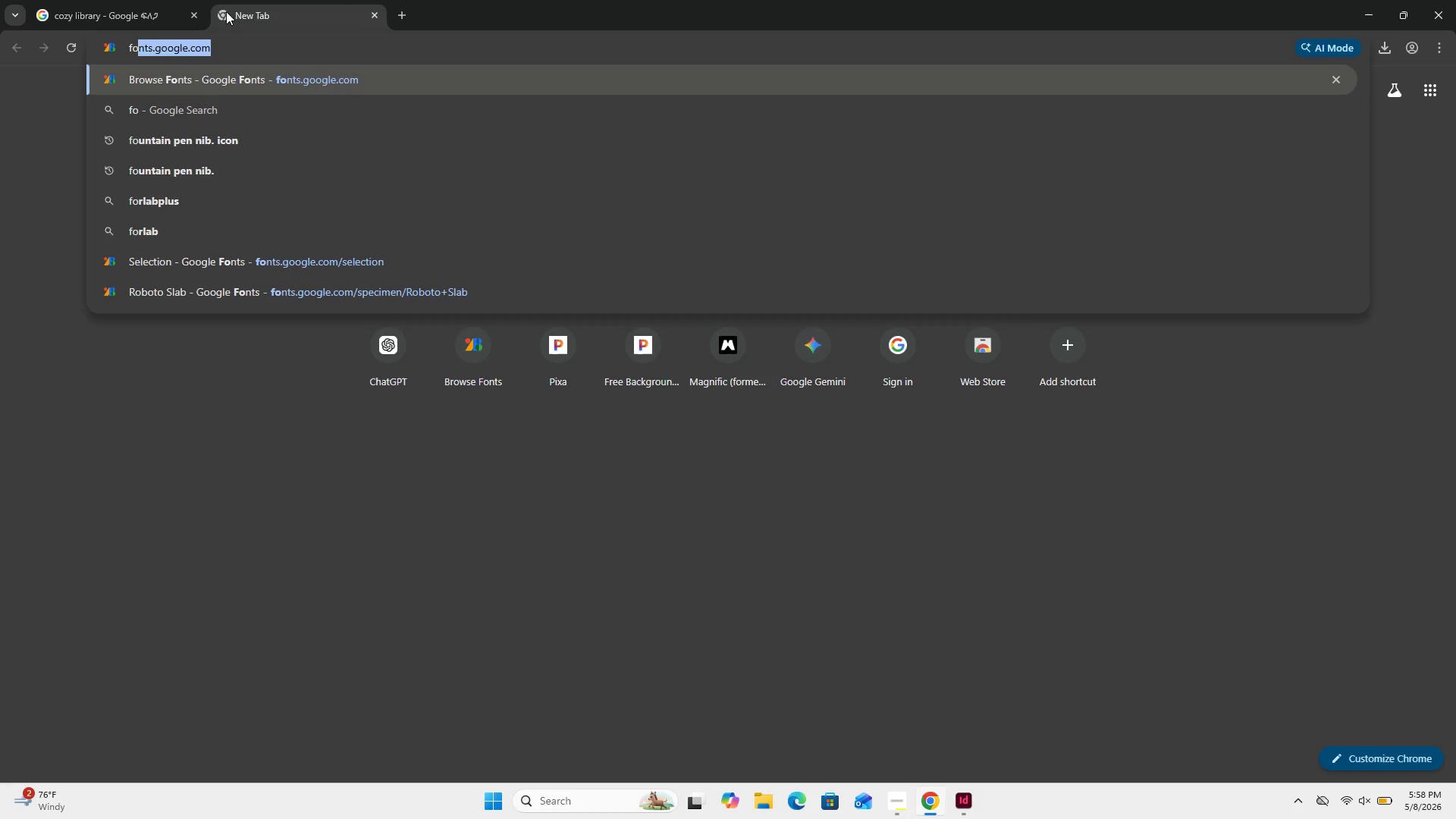 
key(ArrowRight)
 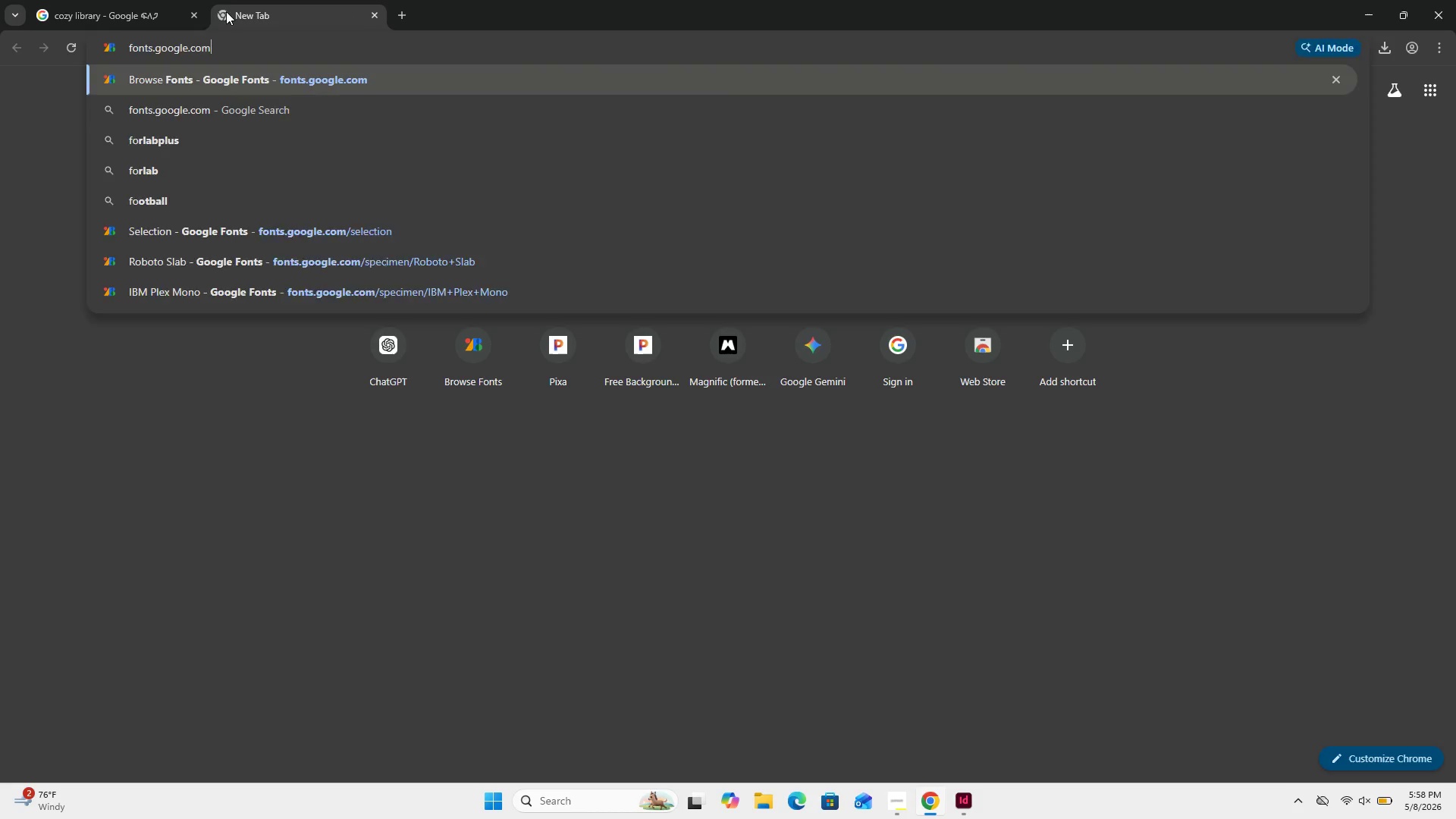 
key(Enter)
 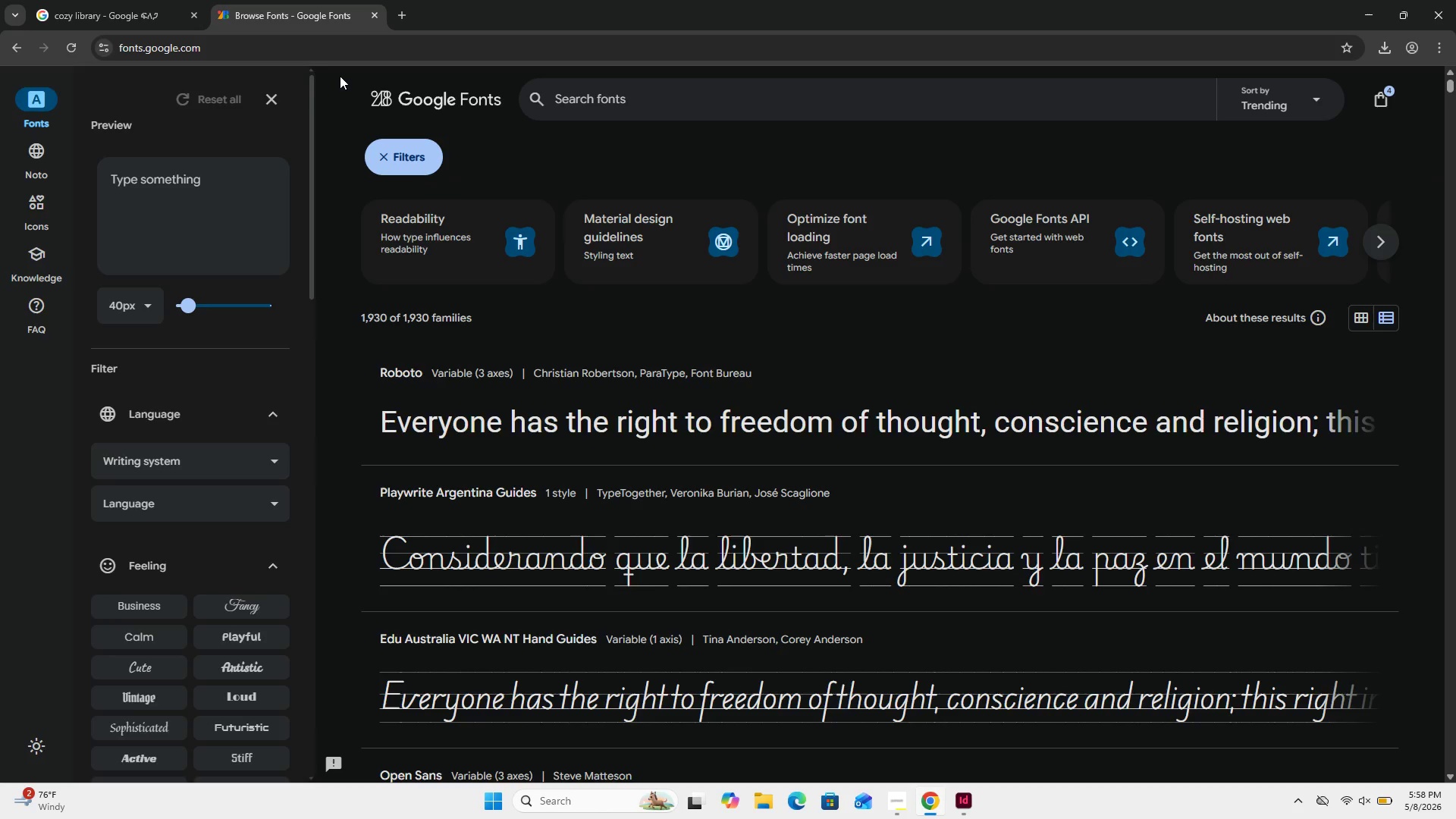 
wait(12.24)
 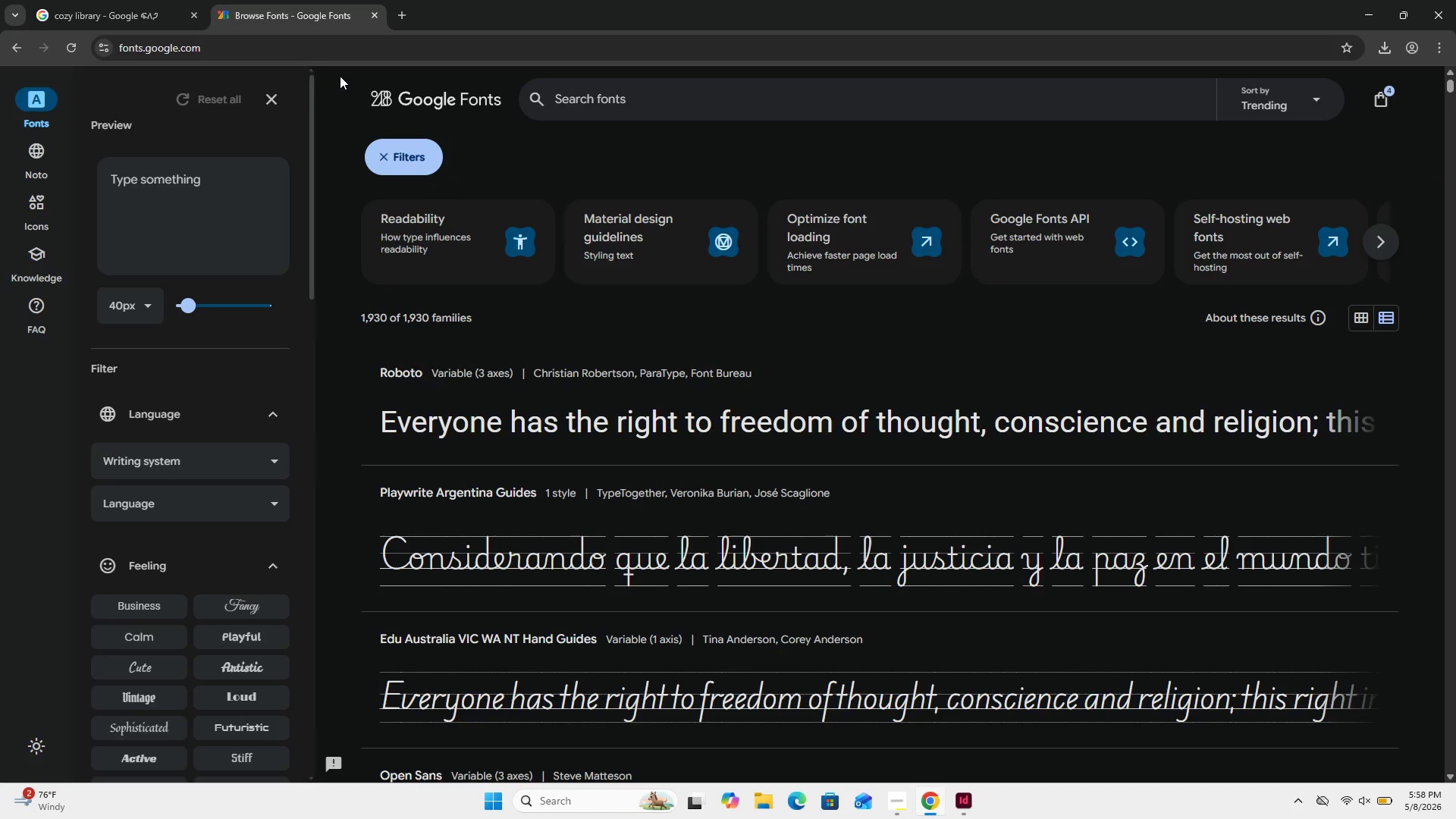 
type(corm)
 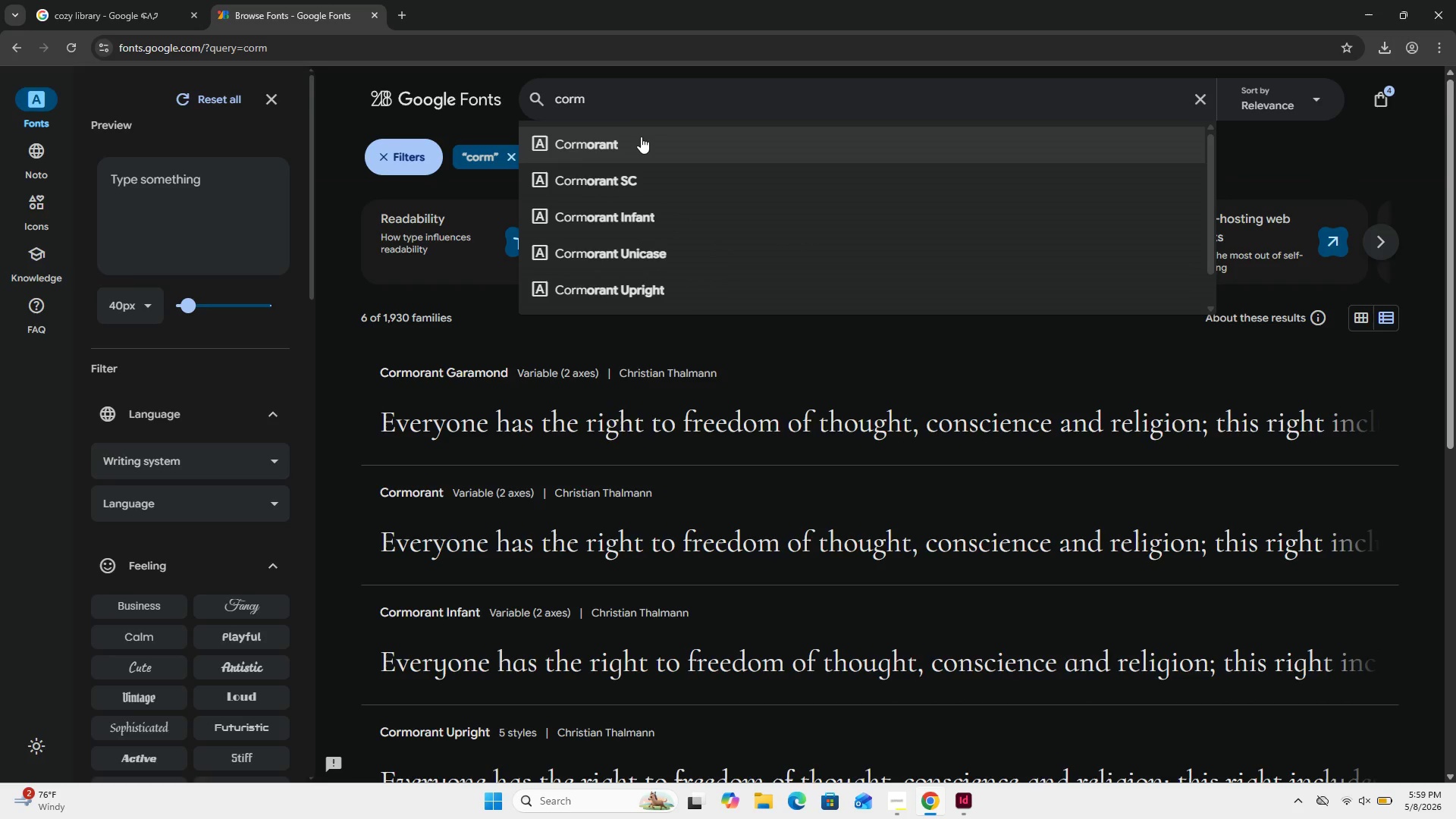 
left_click_drag(start_coordinate=[627, 134], to_coordinate=[623, 132])
 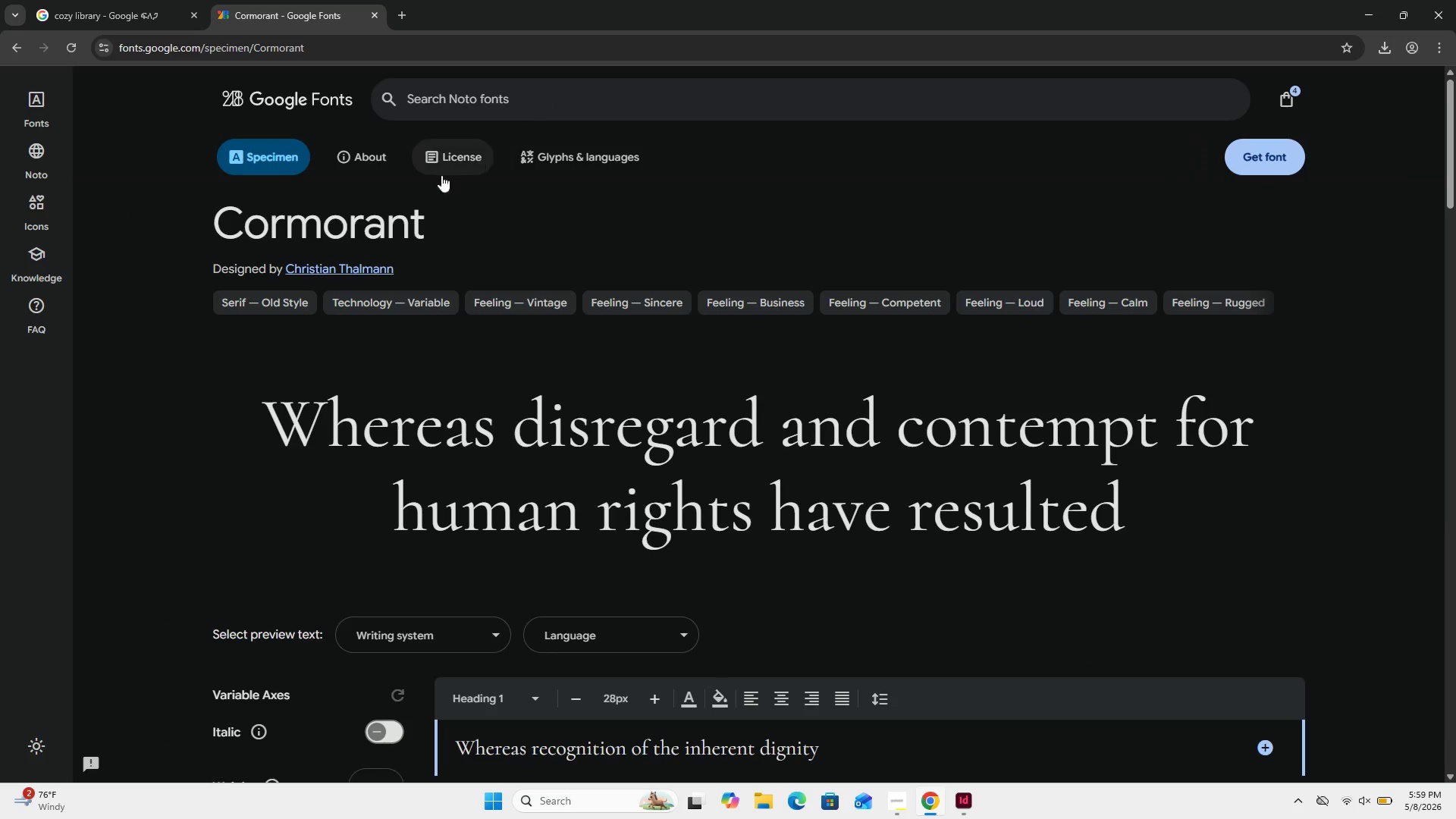 
left_click([438, 101])
 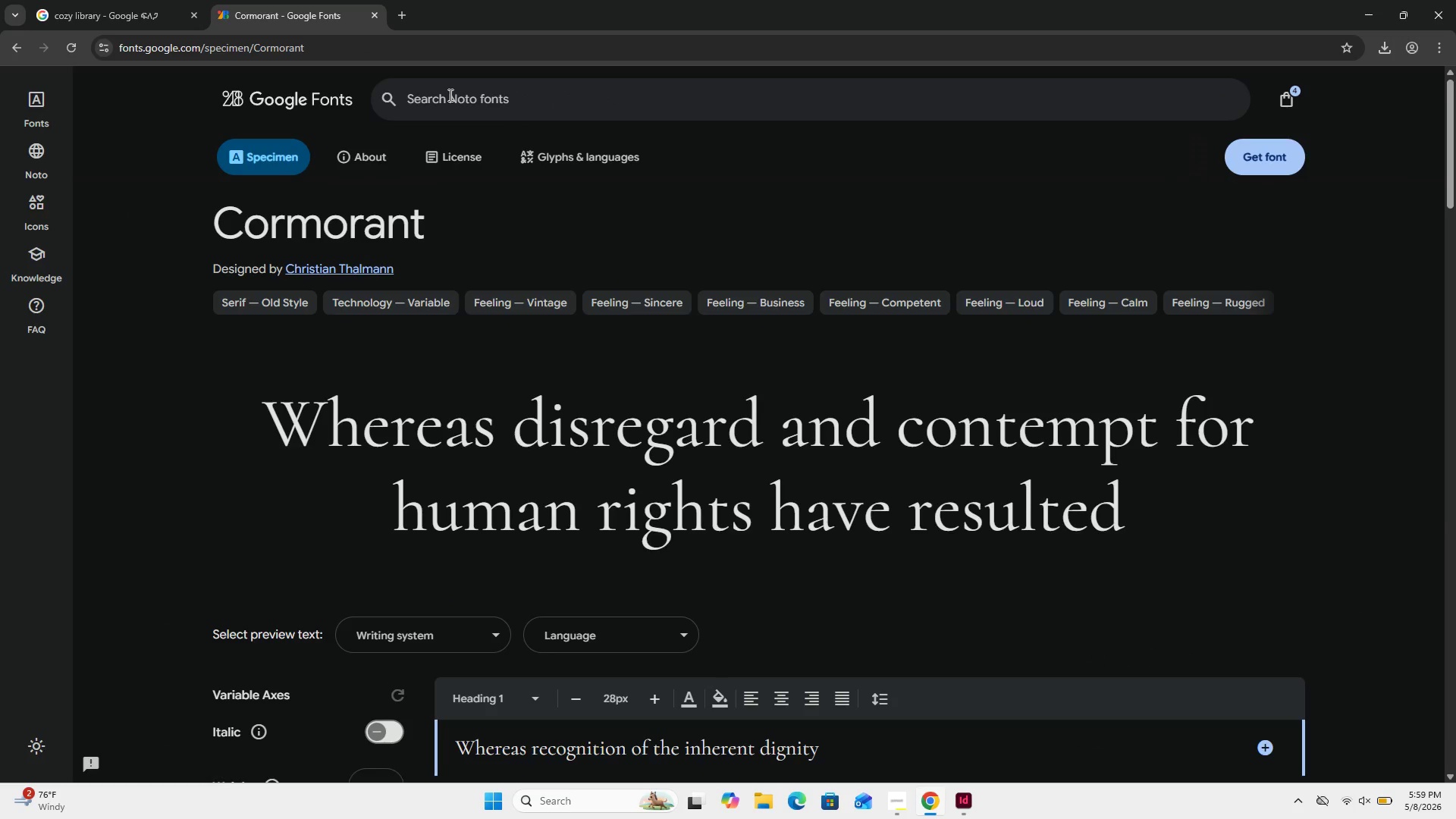 
left_click([449, 95])
 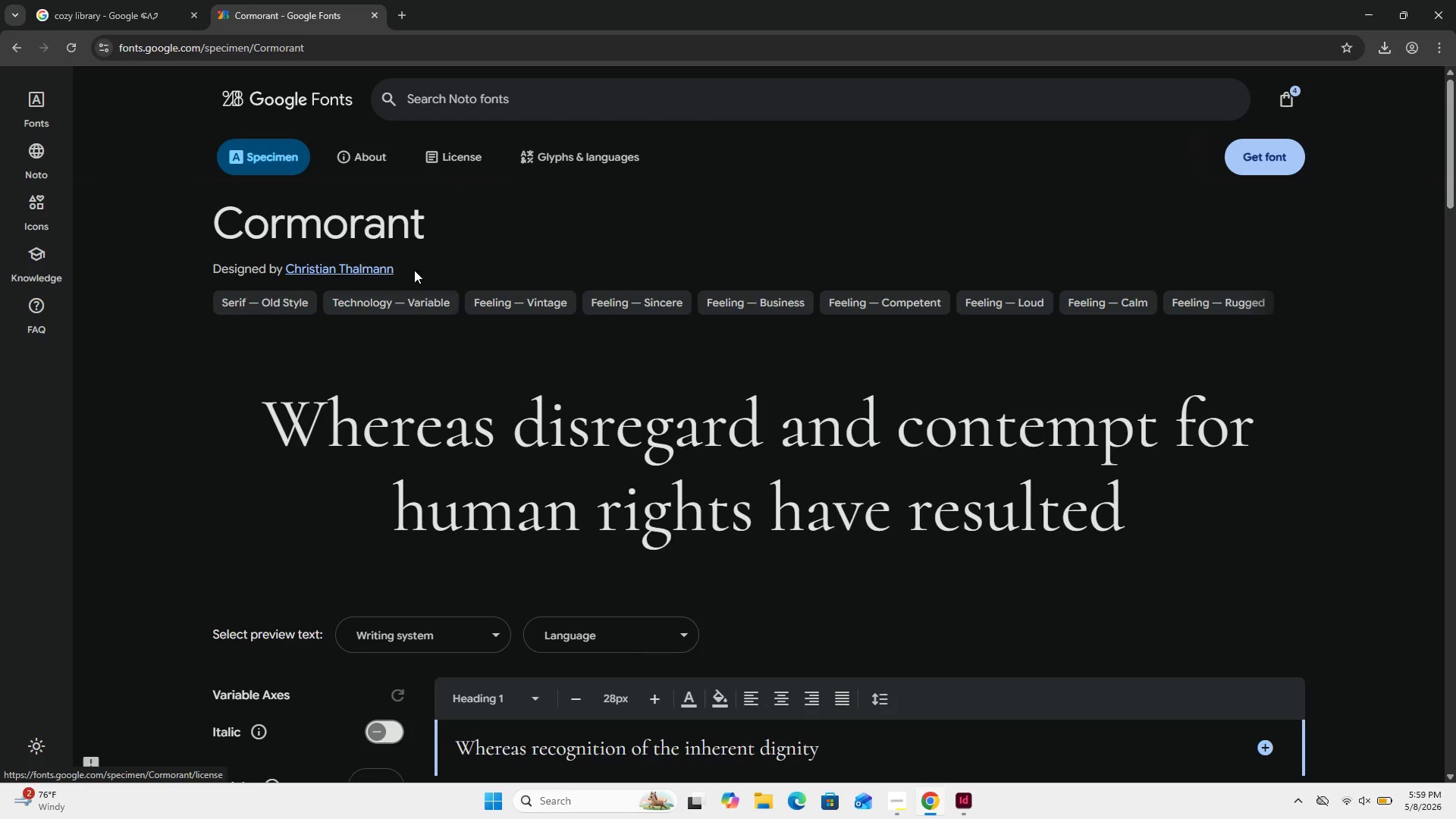 
left_click_drag(start_coordinate=[429, 228], to_coordinate=[201, 221])
 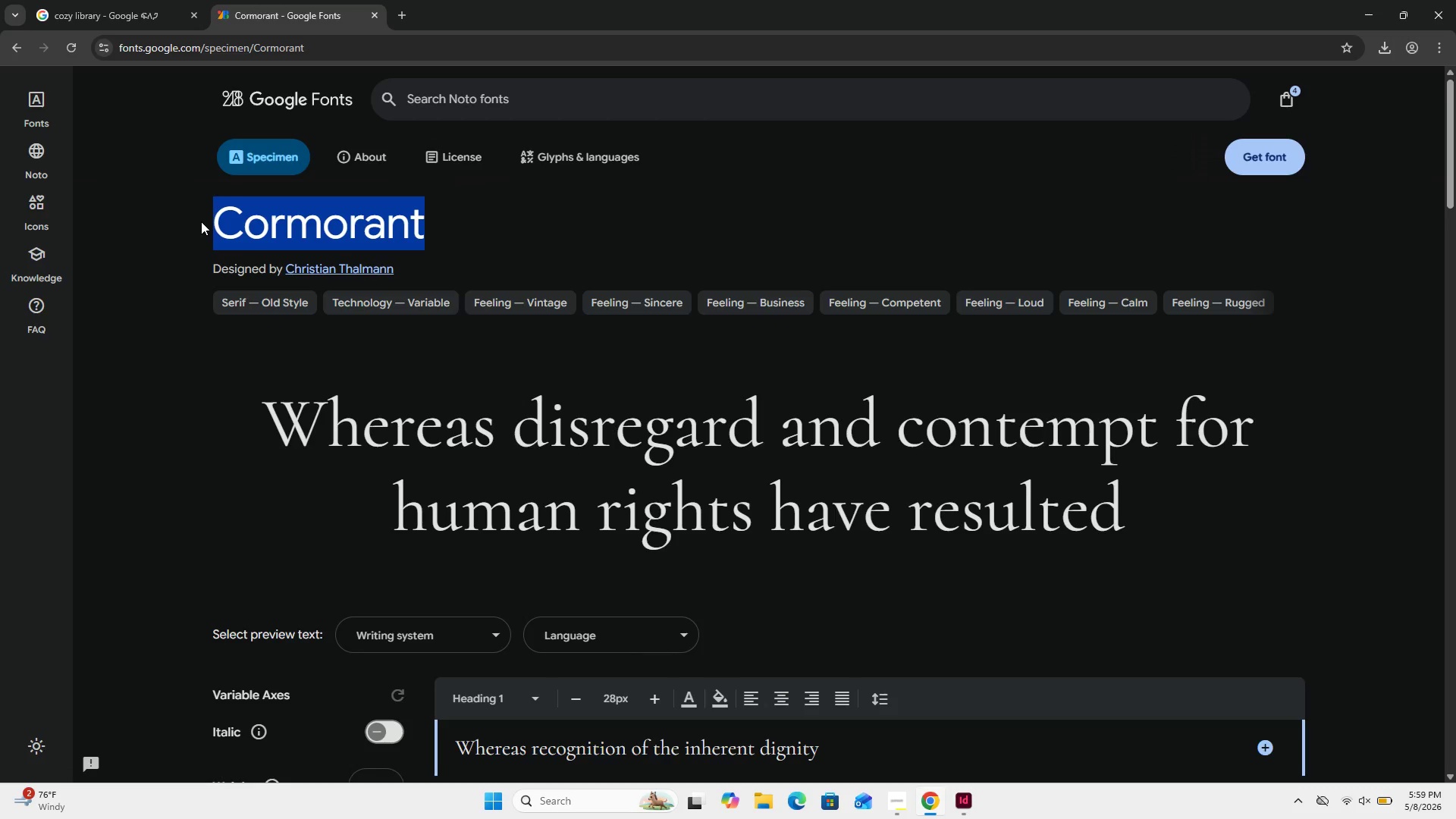 
key(Control+C)
 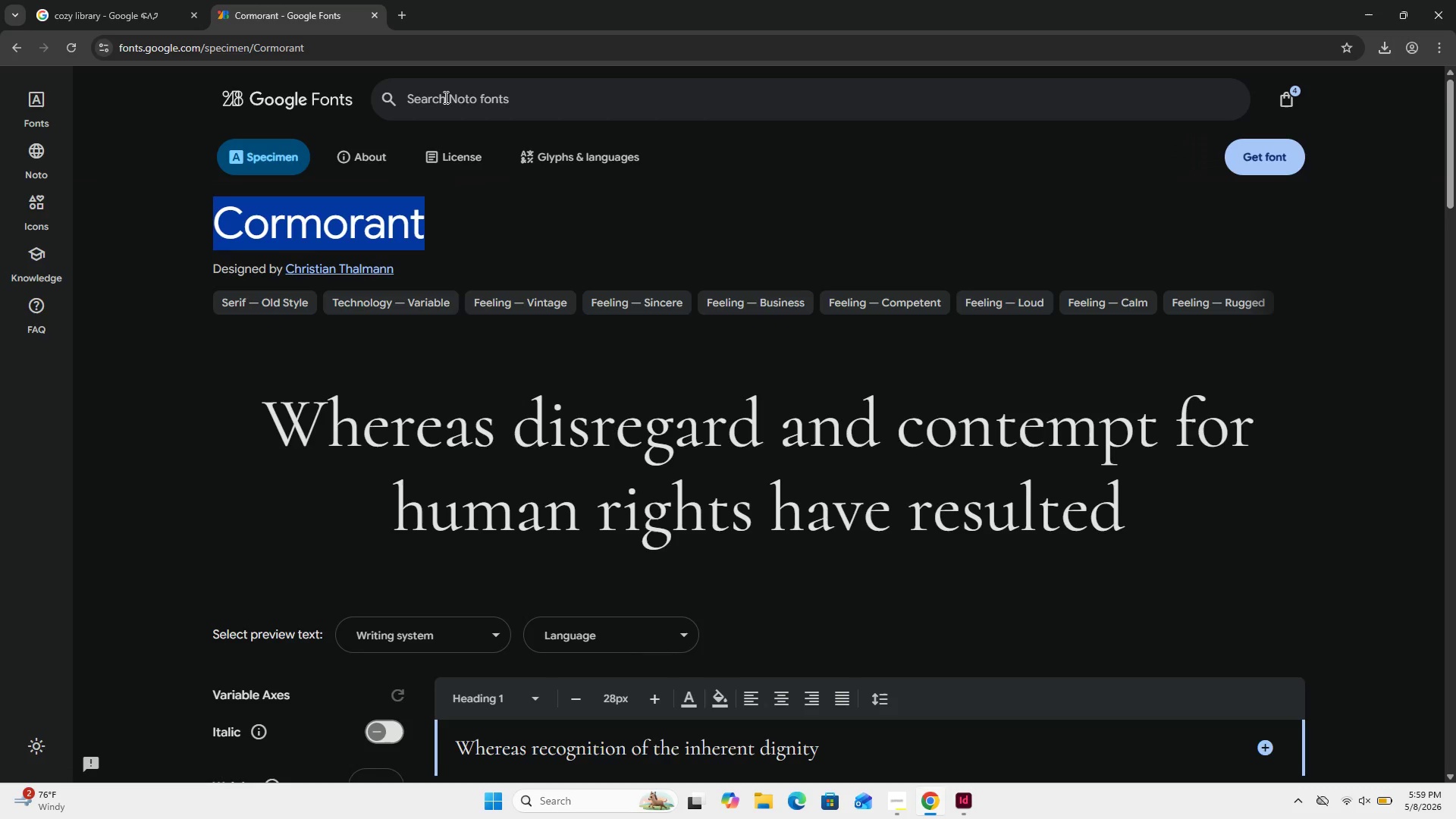 
left_click([444, 97])
 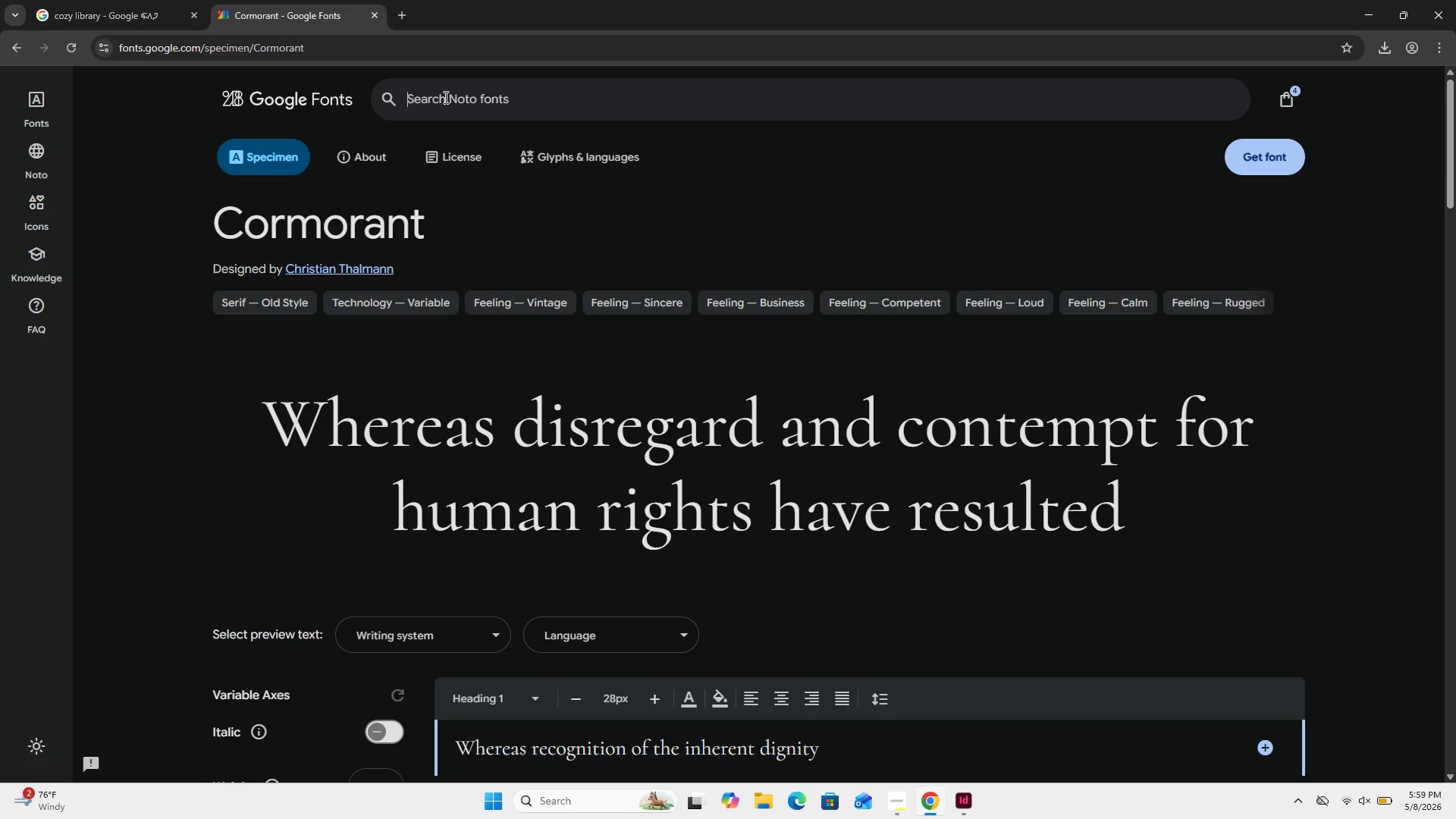 
key(Control+V)
 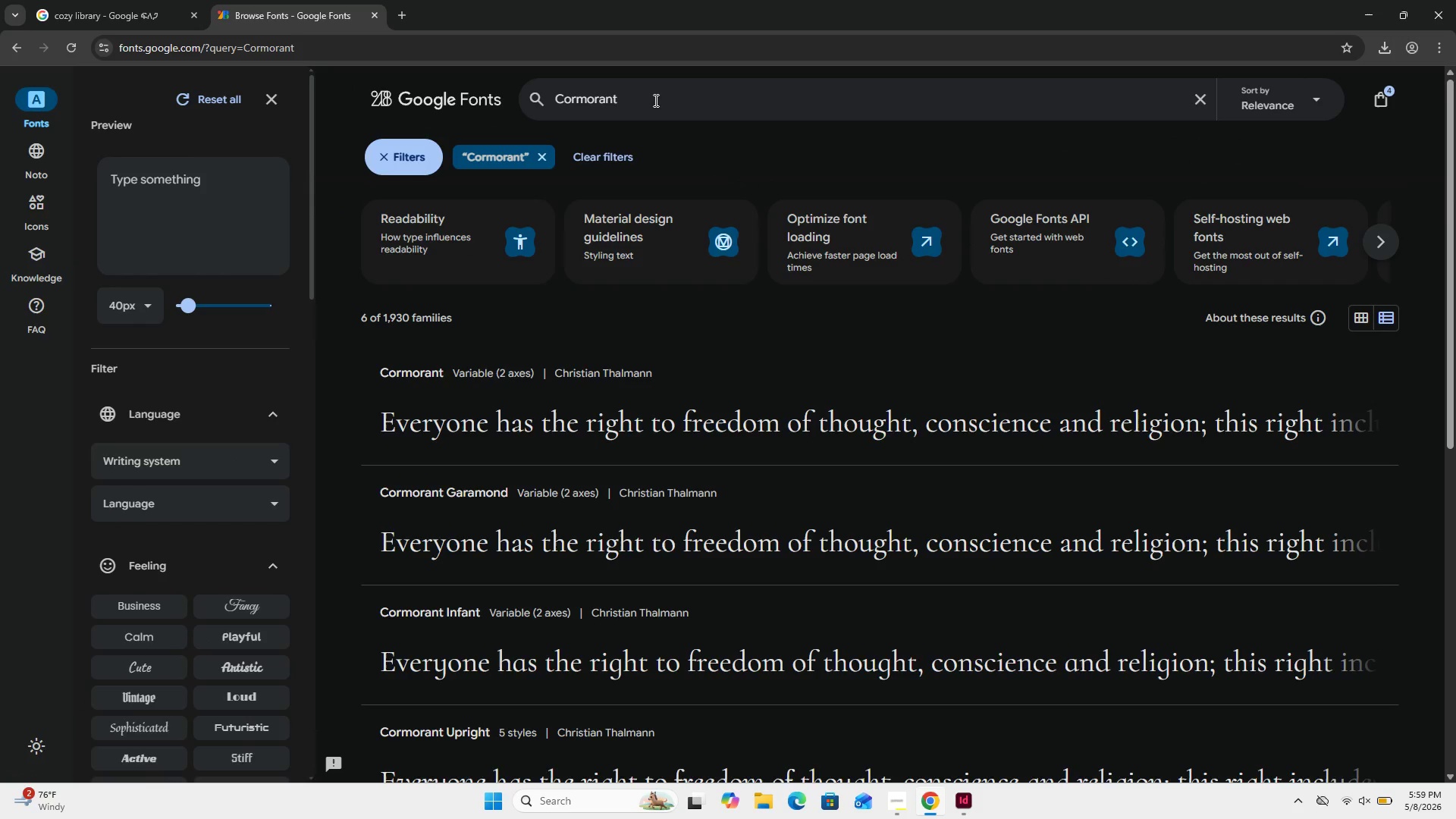 
key(Space)
 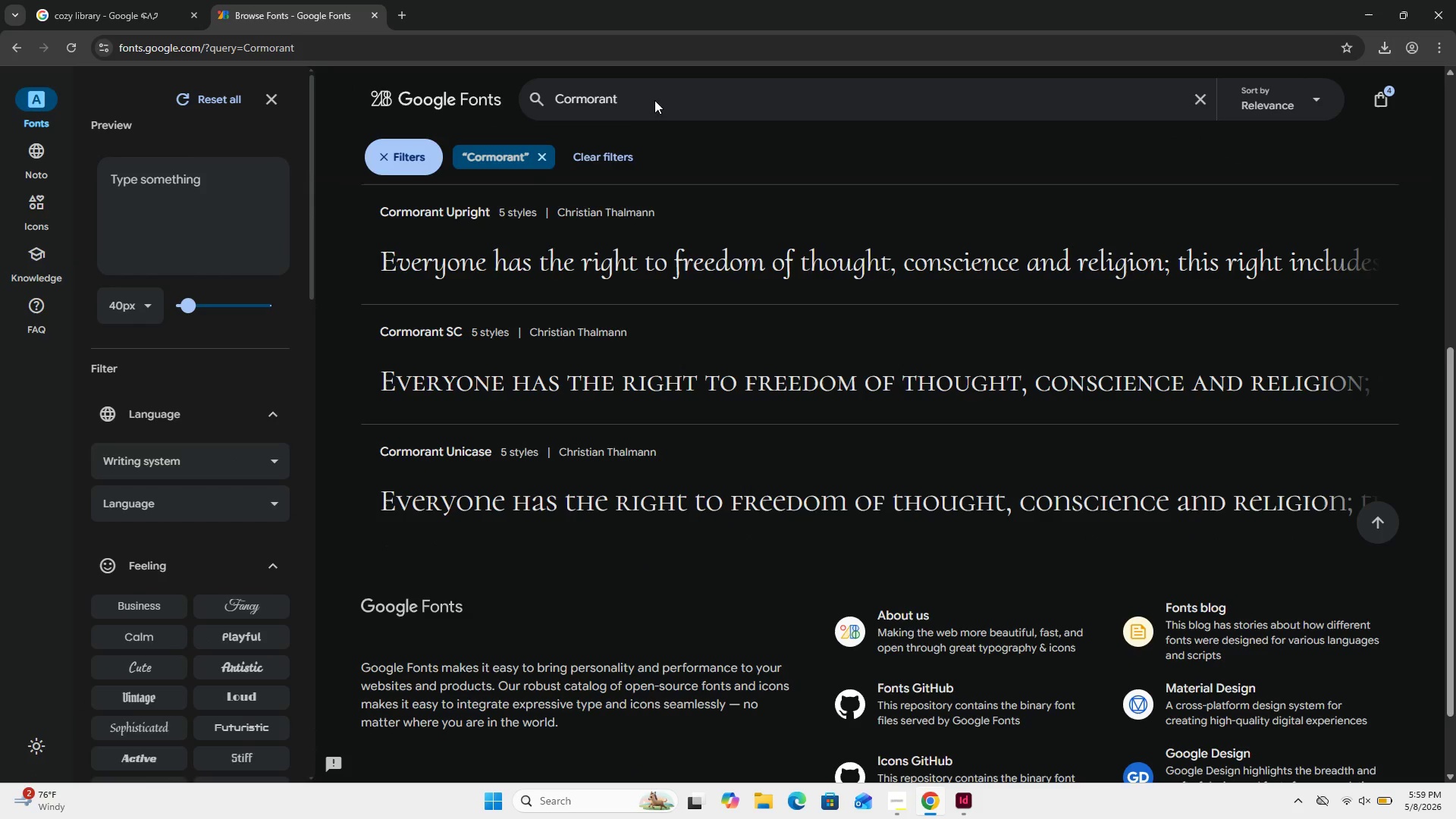 
left_click([655, 101])
 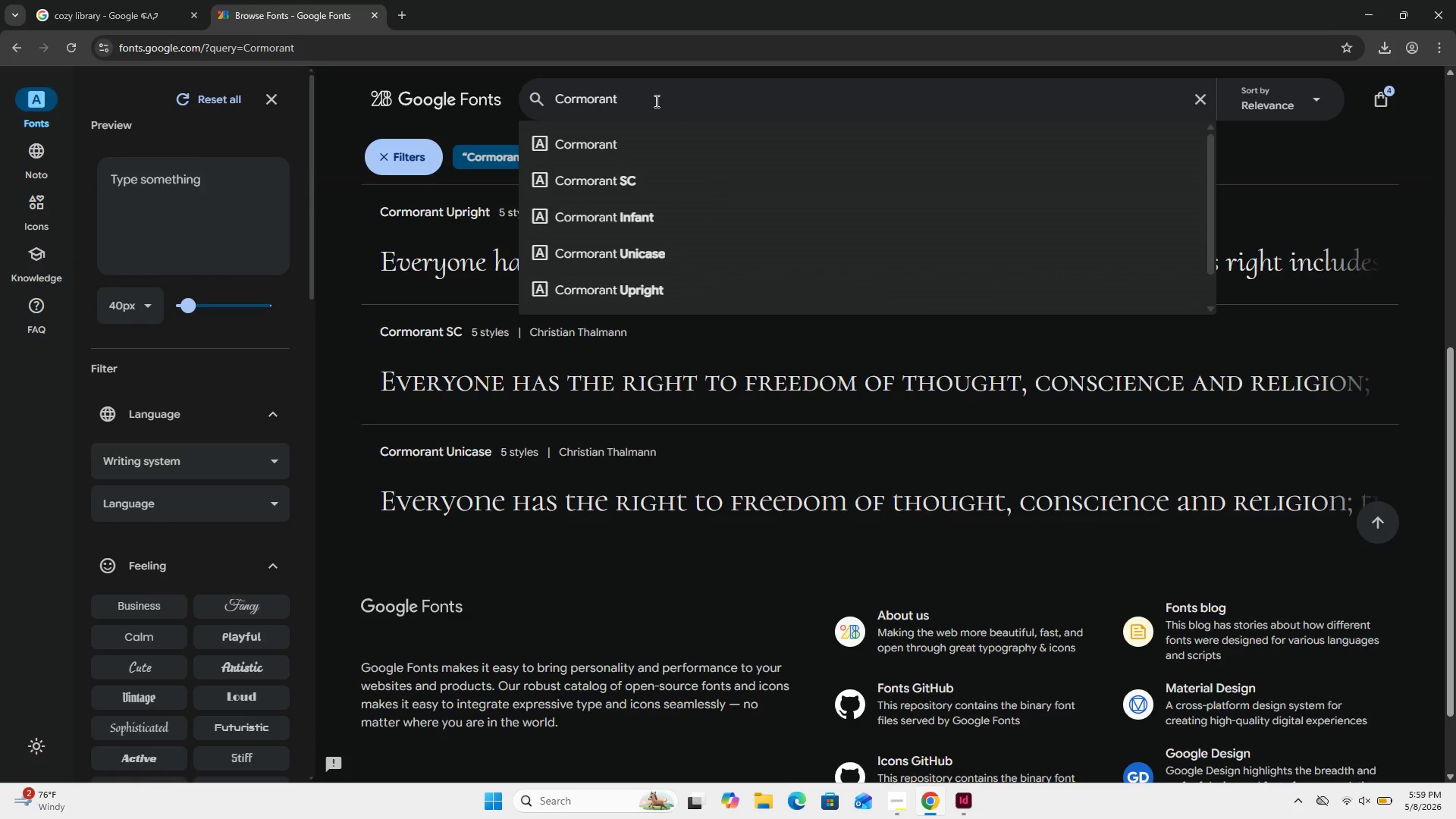 
key(Space)
 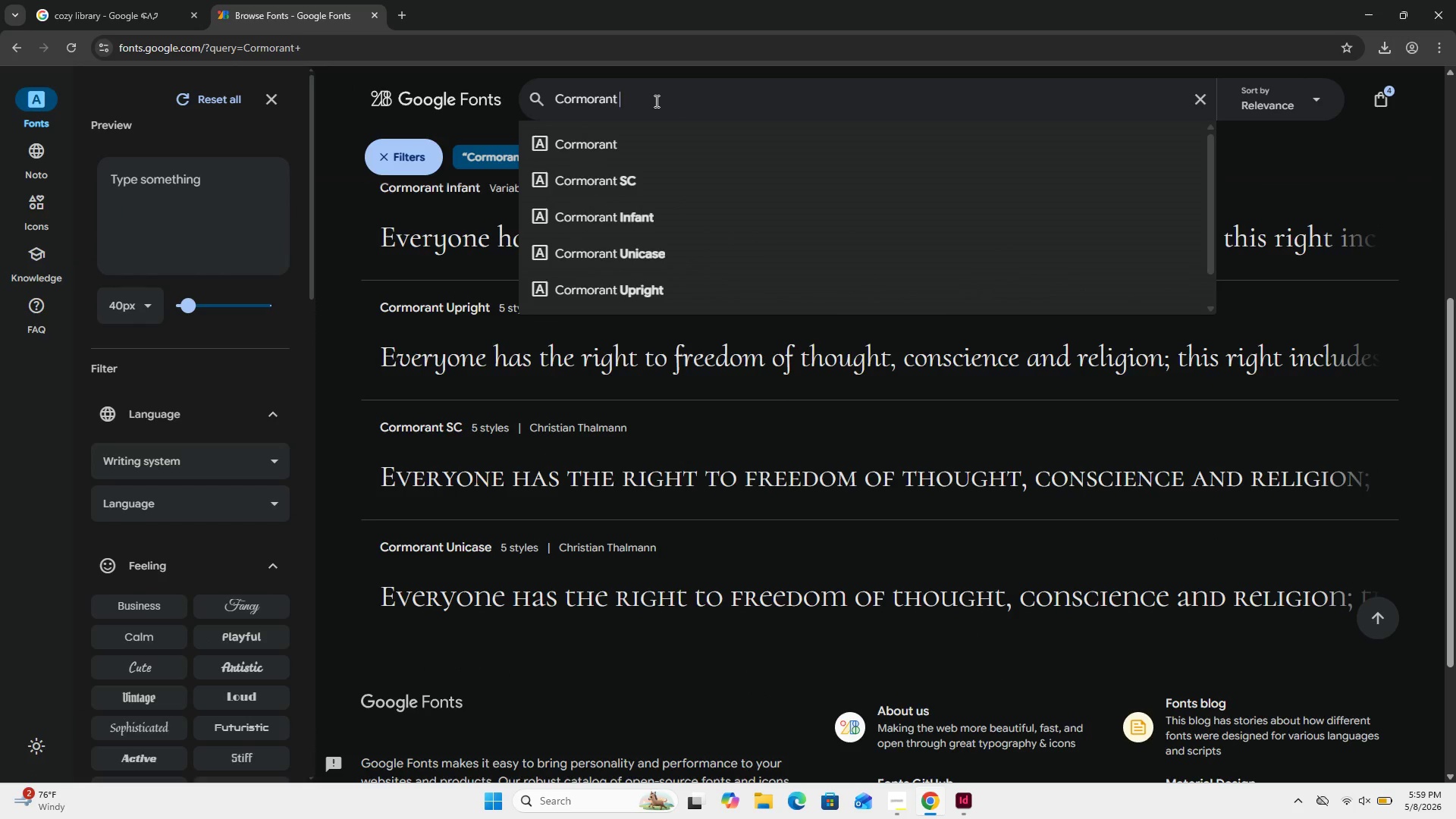 
key(G)
 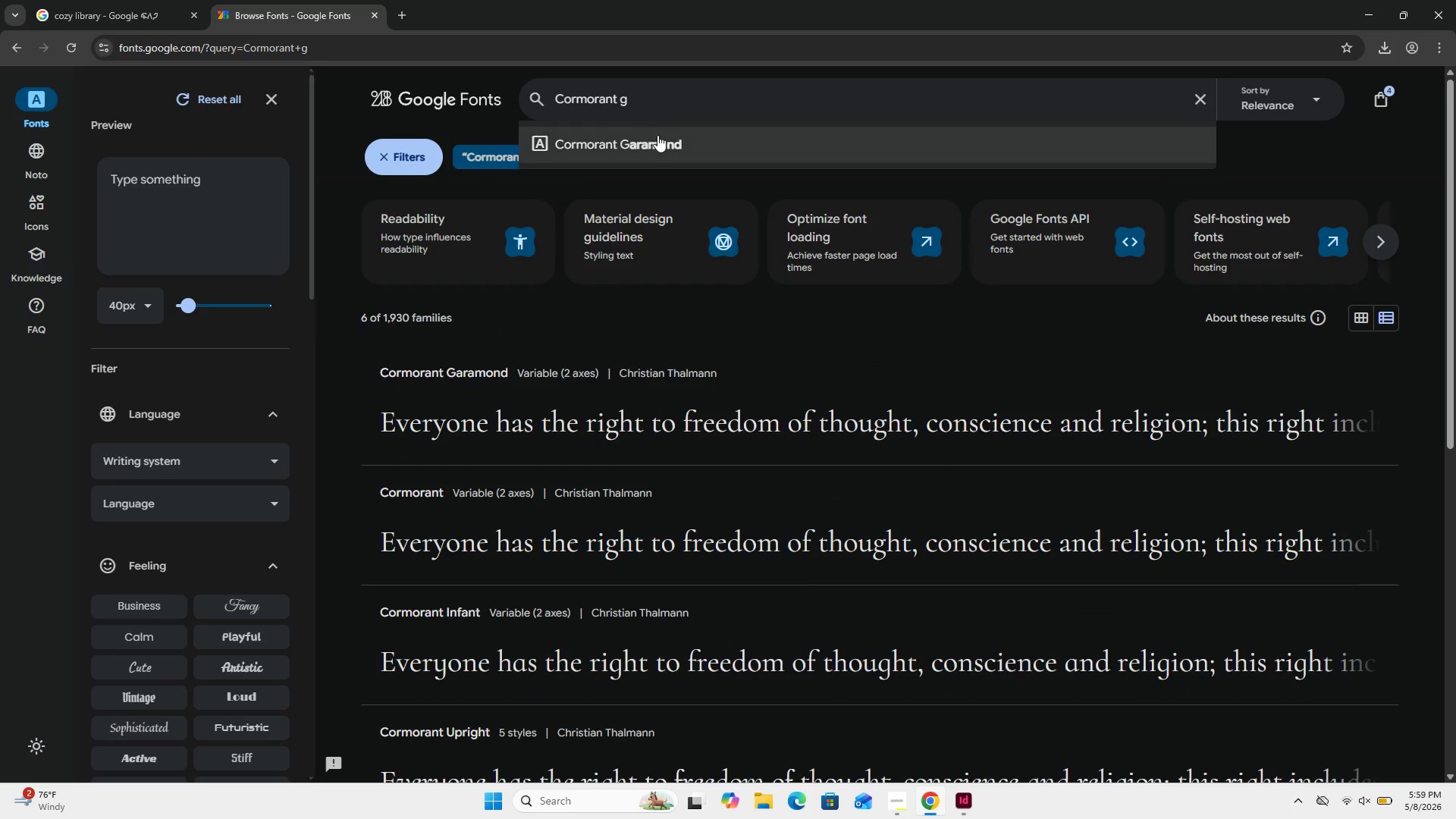 
left_click([657, 135])
 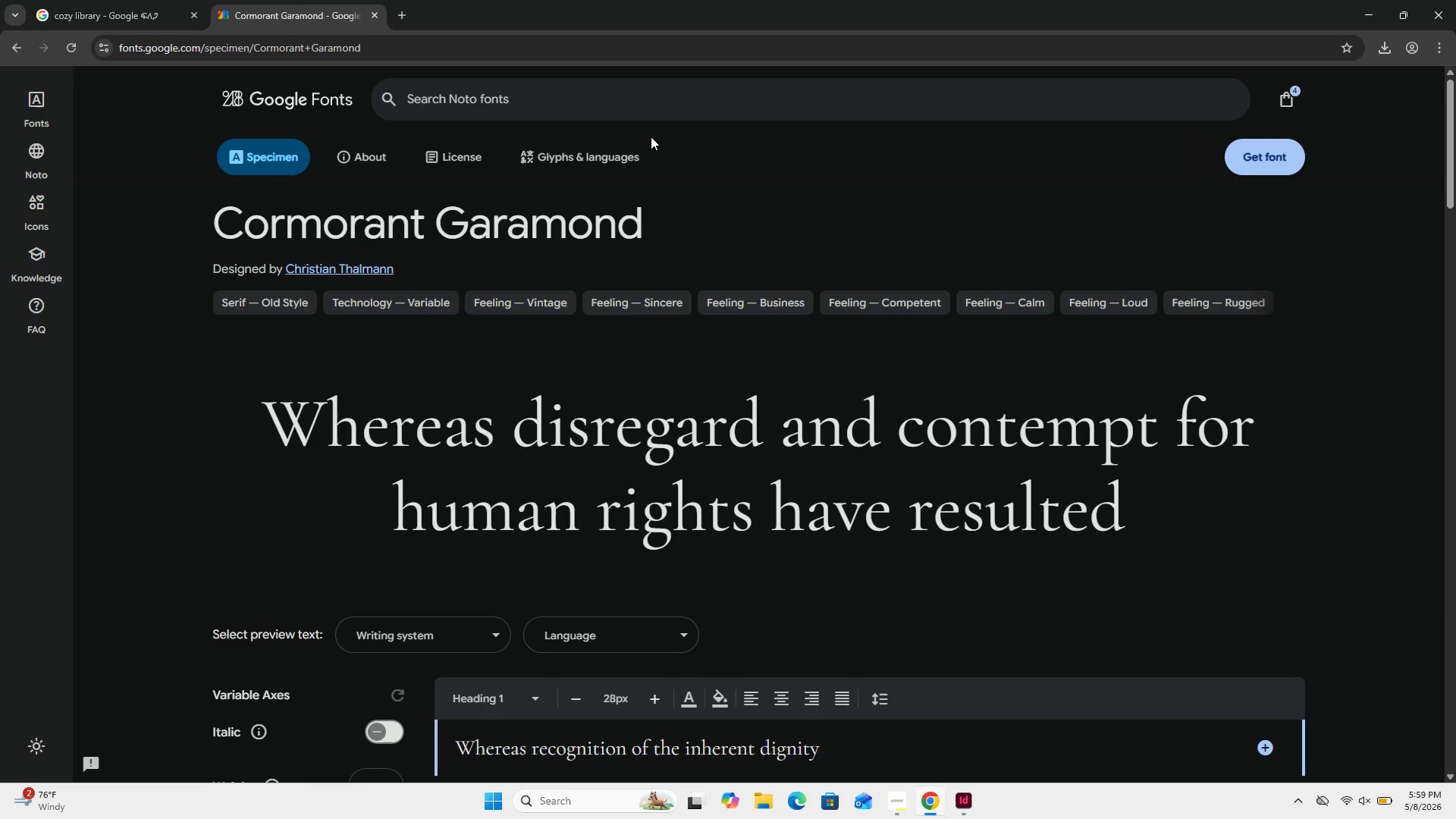 
scroll: coordinate [670, 389], scroll_direction: down, amount: 4.0
 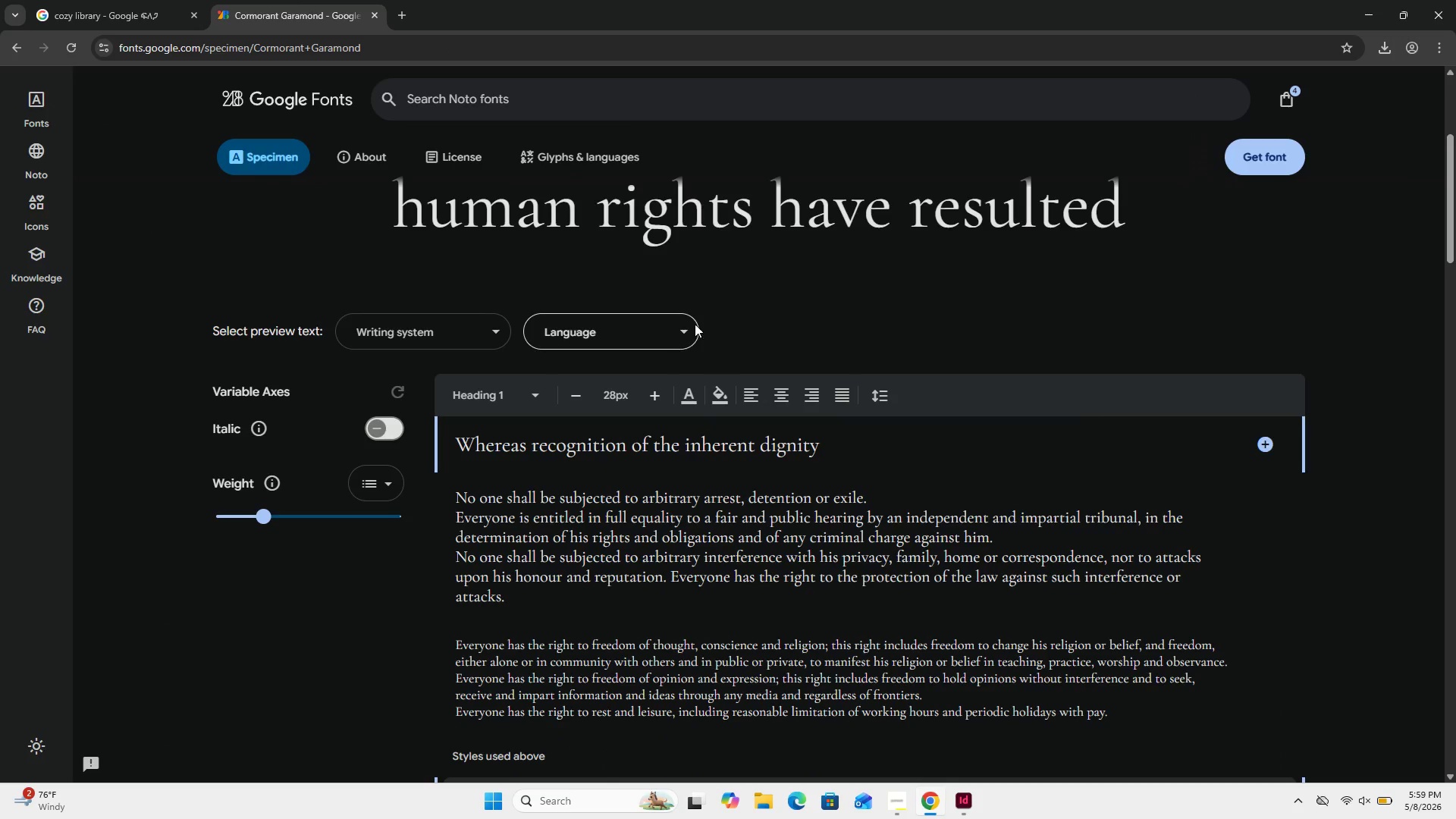 
scroll: coordinate [933, 224], scroll_direction: up, amount: 6.0
 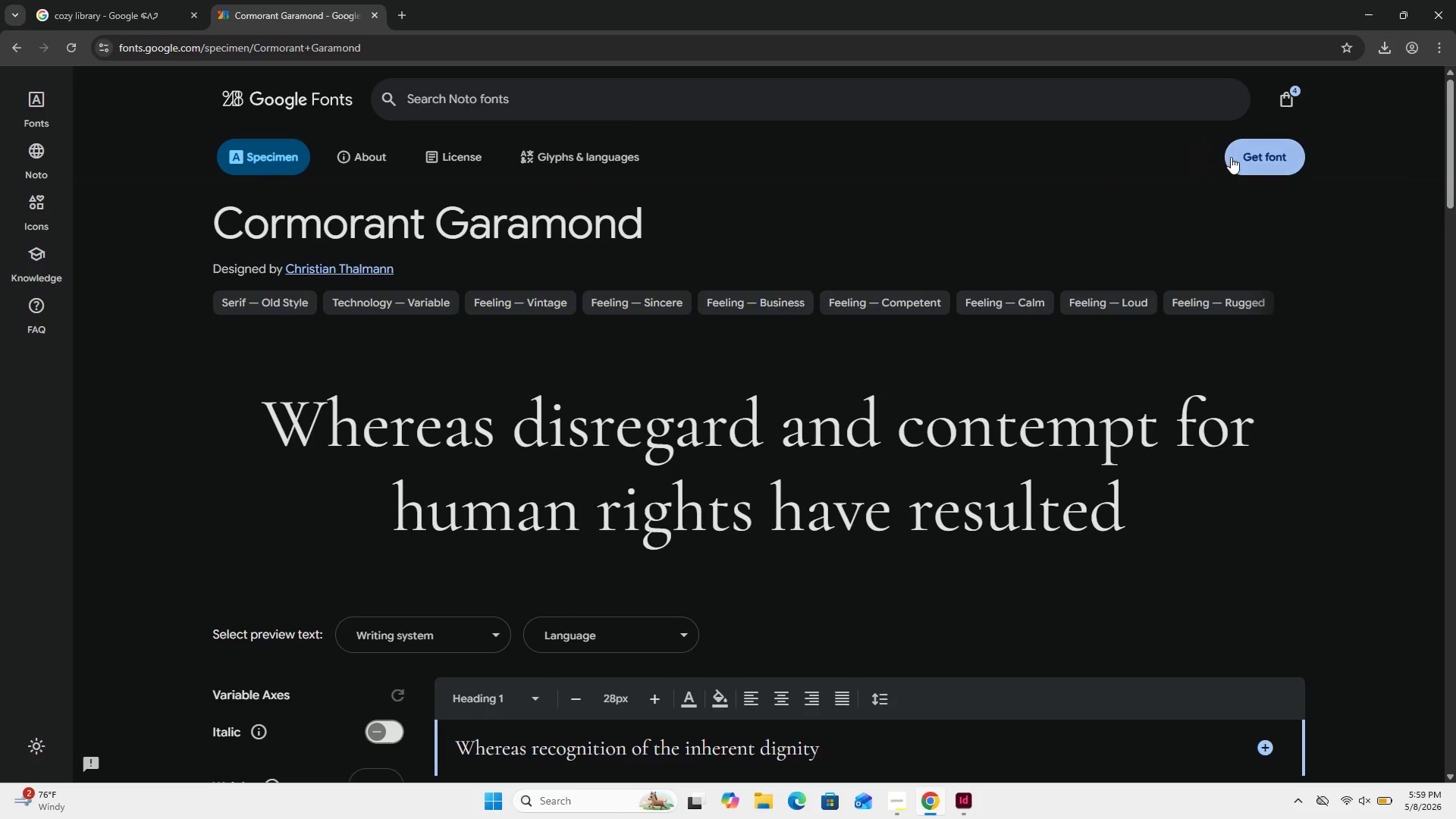 
left_click([1232, 157])
 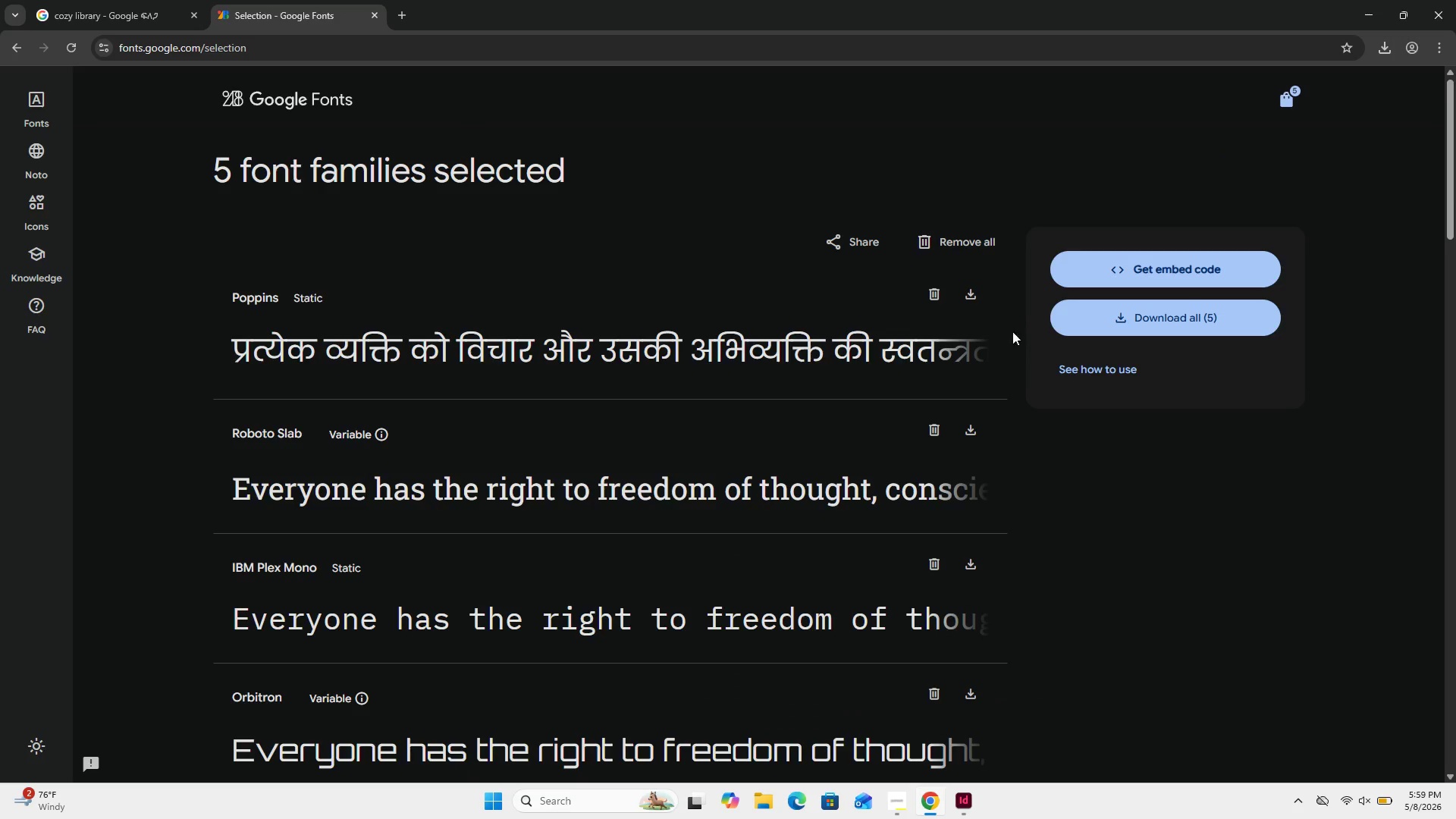 
scroll: coordinate [856, 332], scroll_direction: down, amount: 7.0
 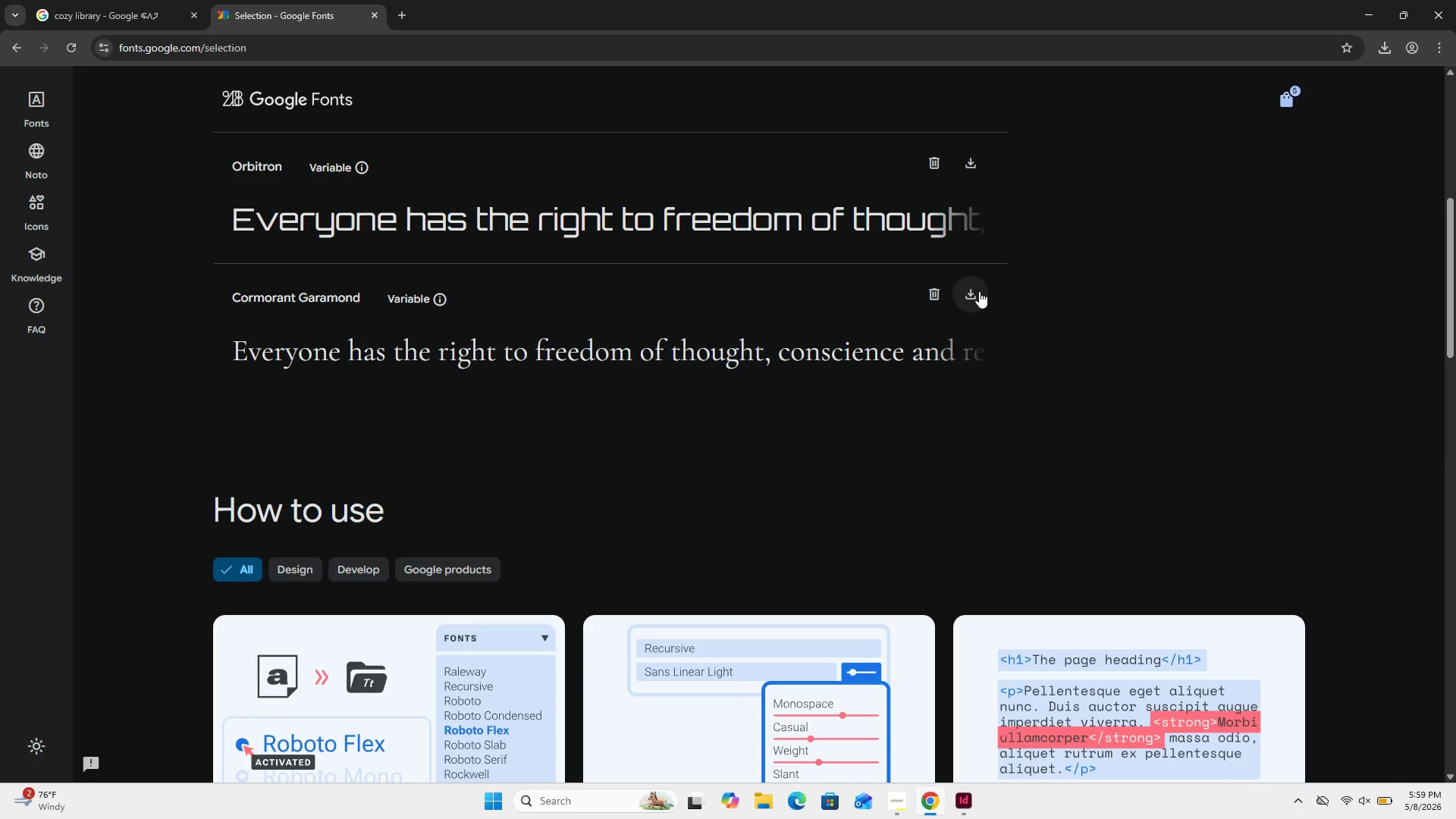 
left_click([974, 296])
 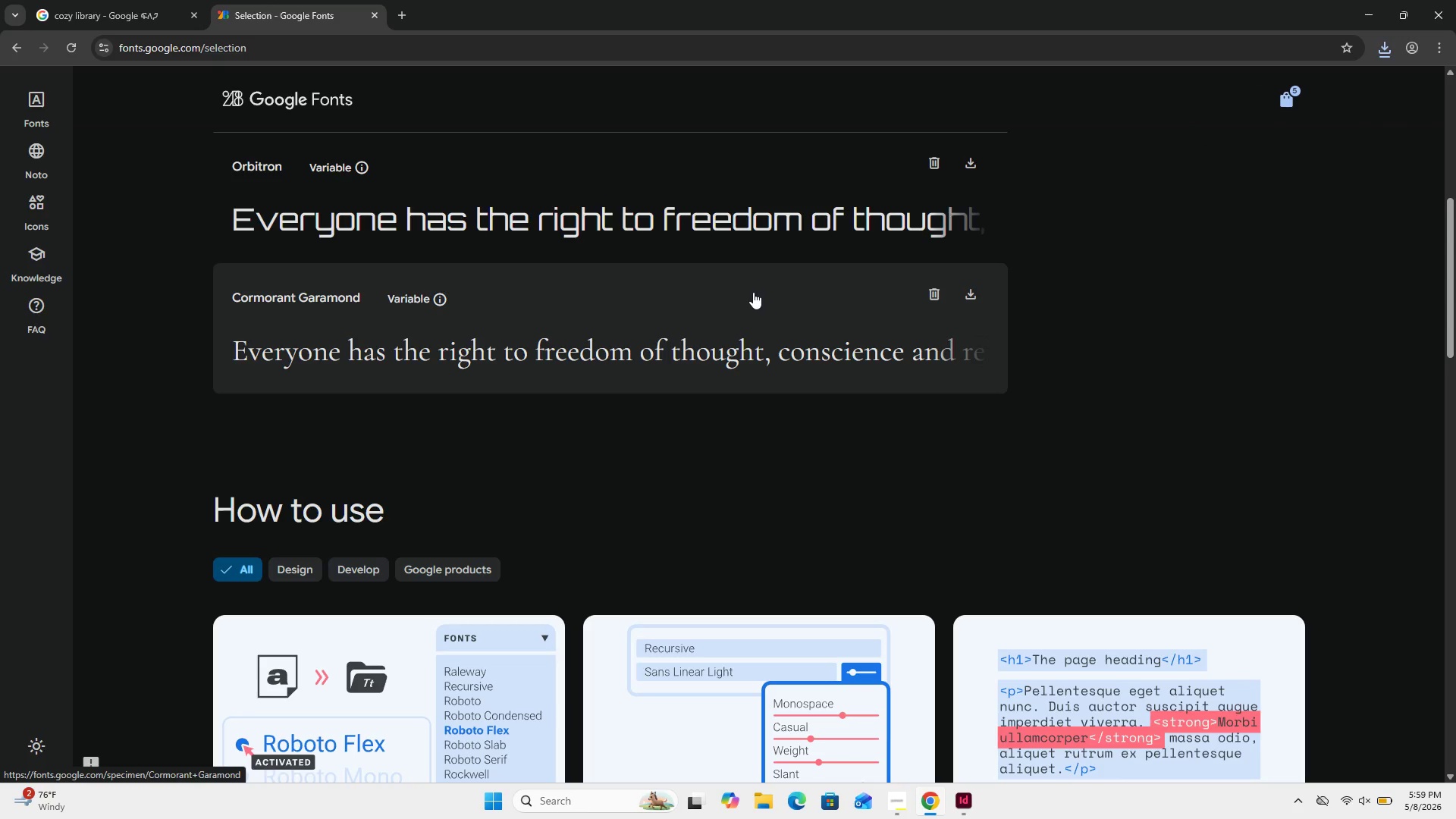 
wait(19.03)
 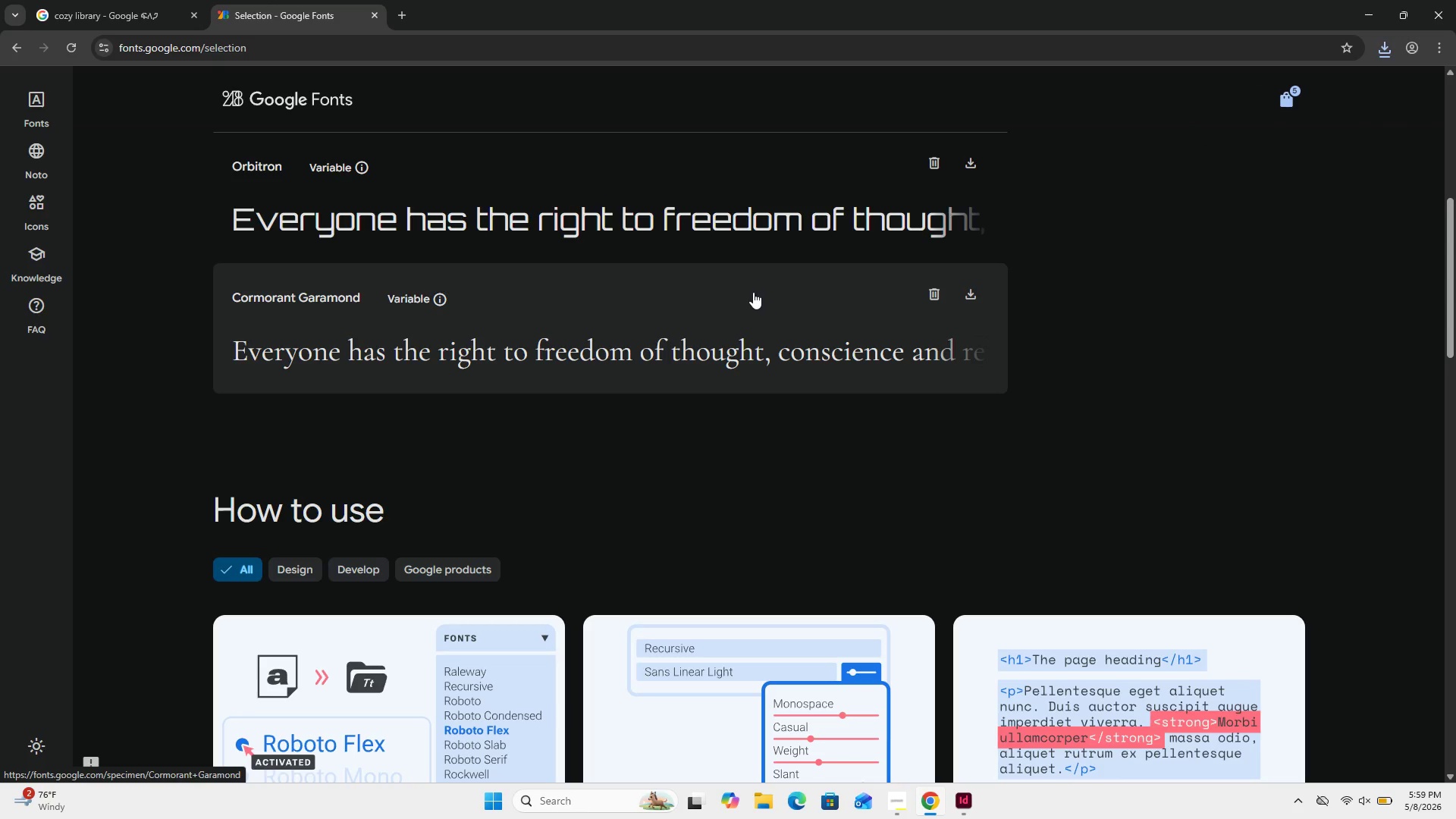 
left_click([1386, 59])
 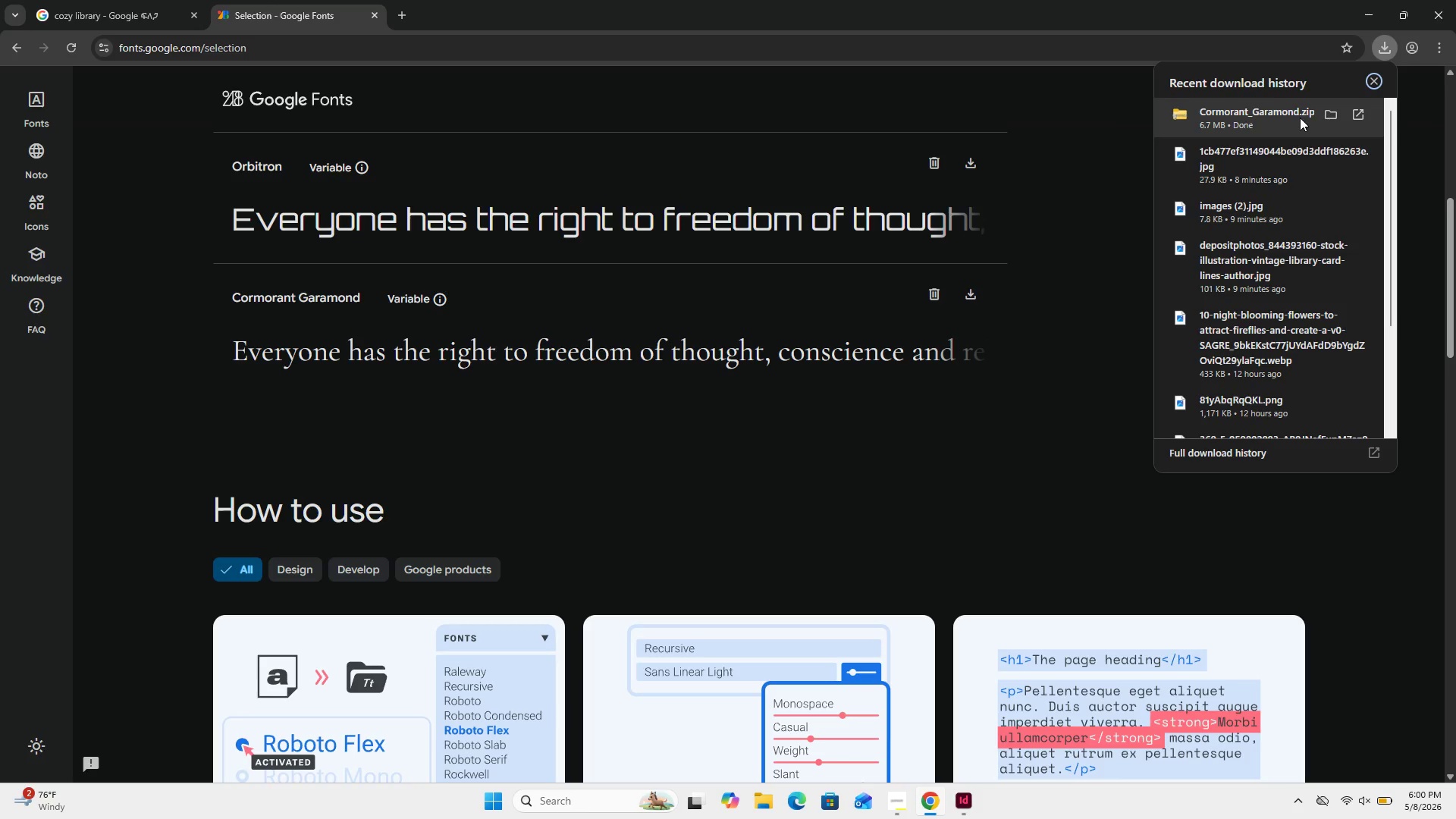 
double_click([1300, 118])
 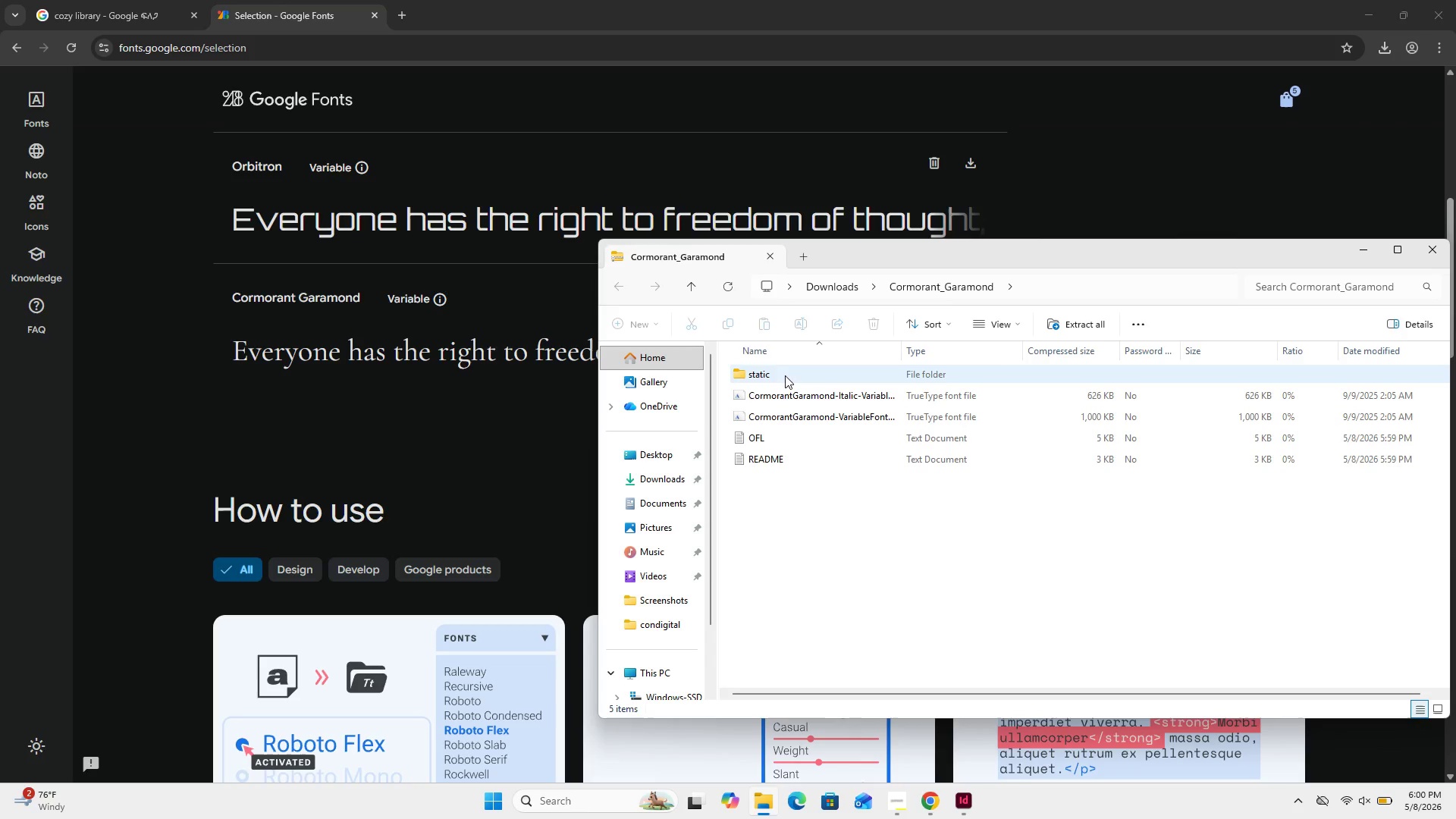 
double_click([785, 375])
 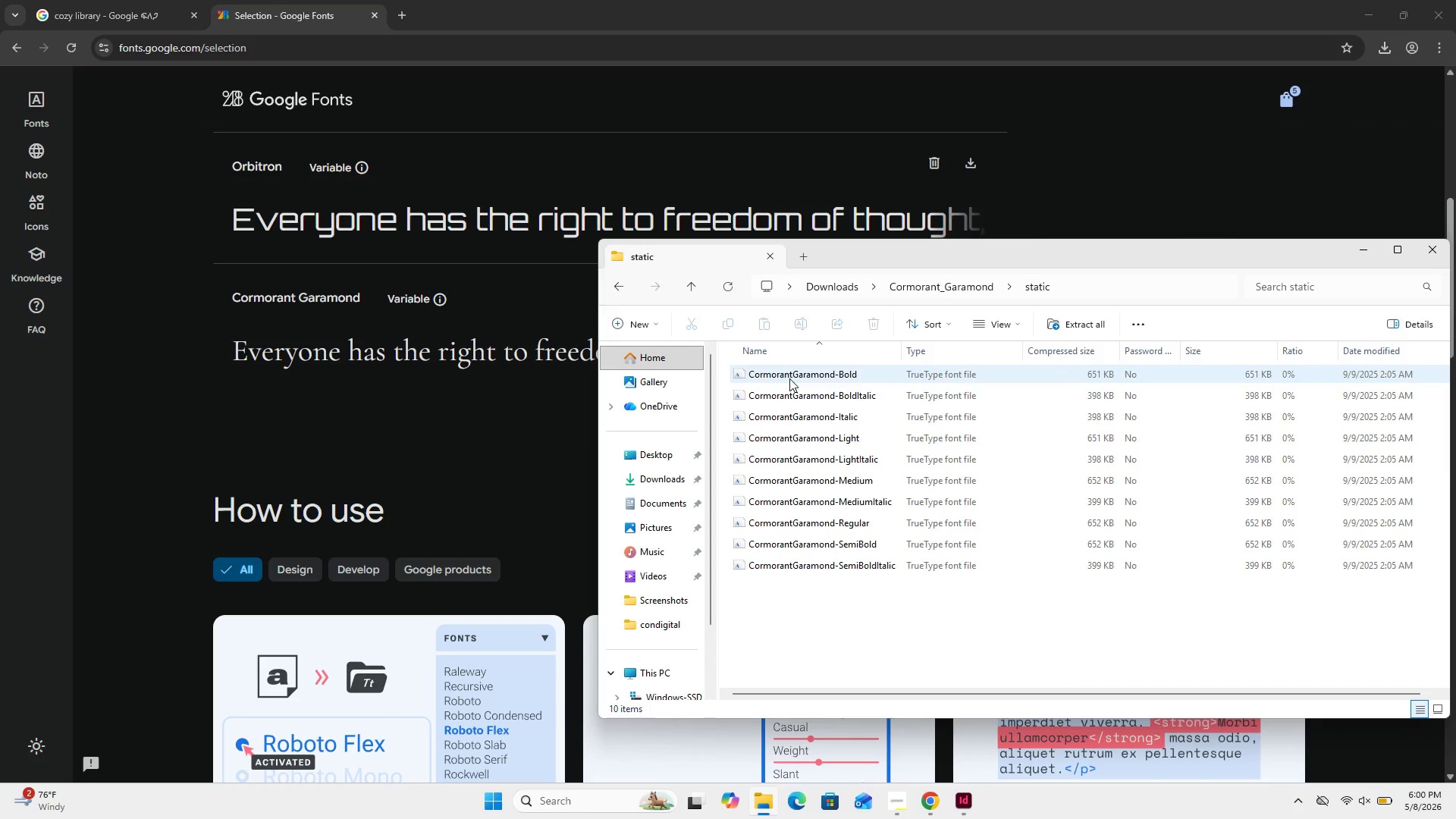 
double_click([789, 378])
 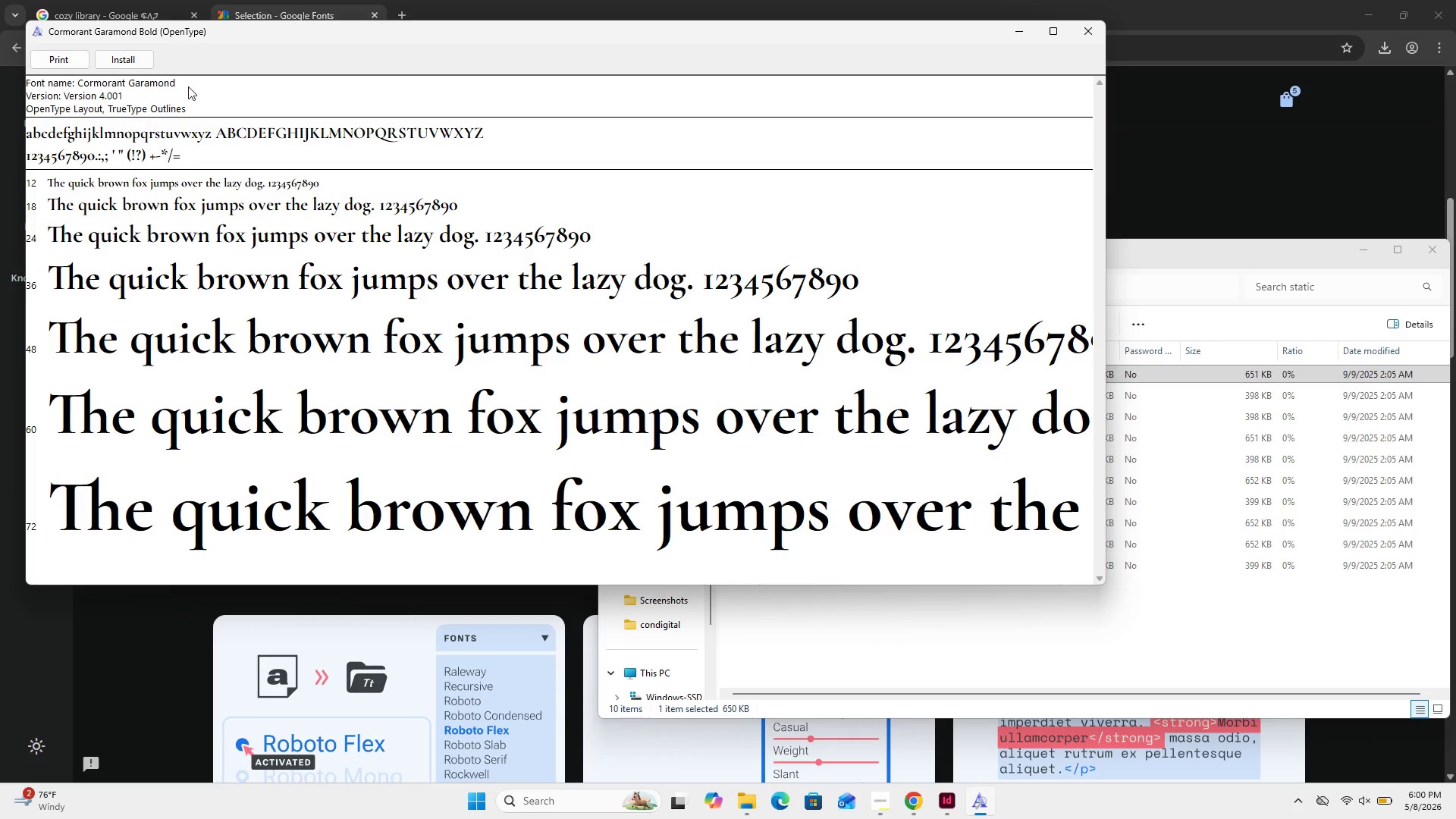 
left_click([140, 66])
 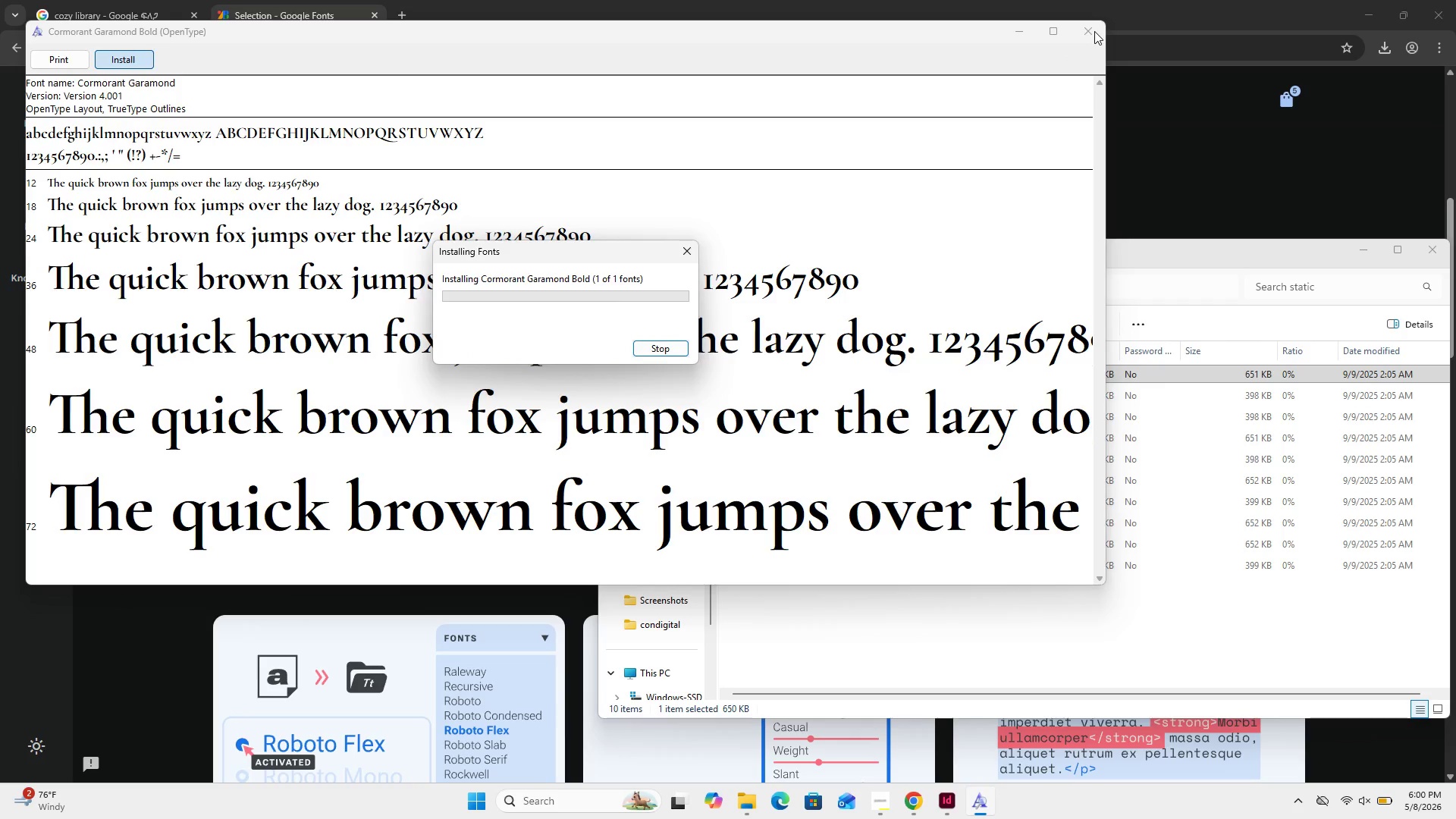 
left_click([1094, 31])
 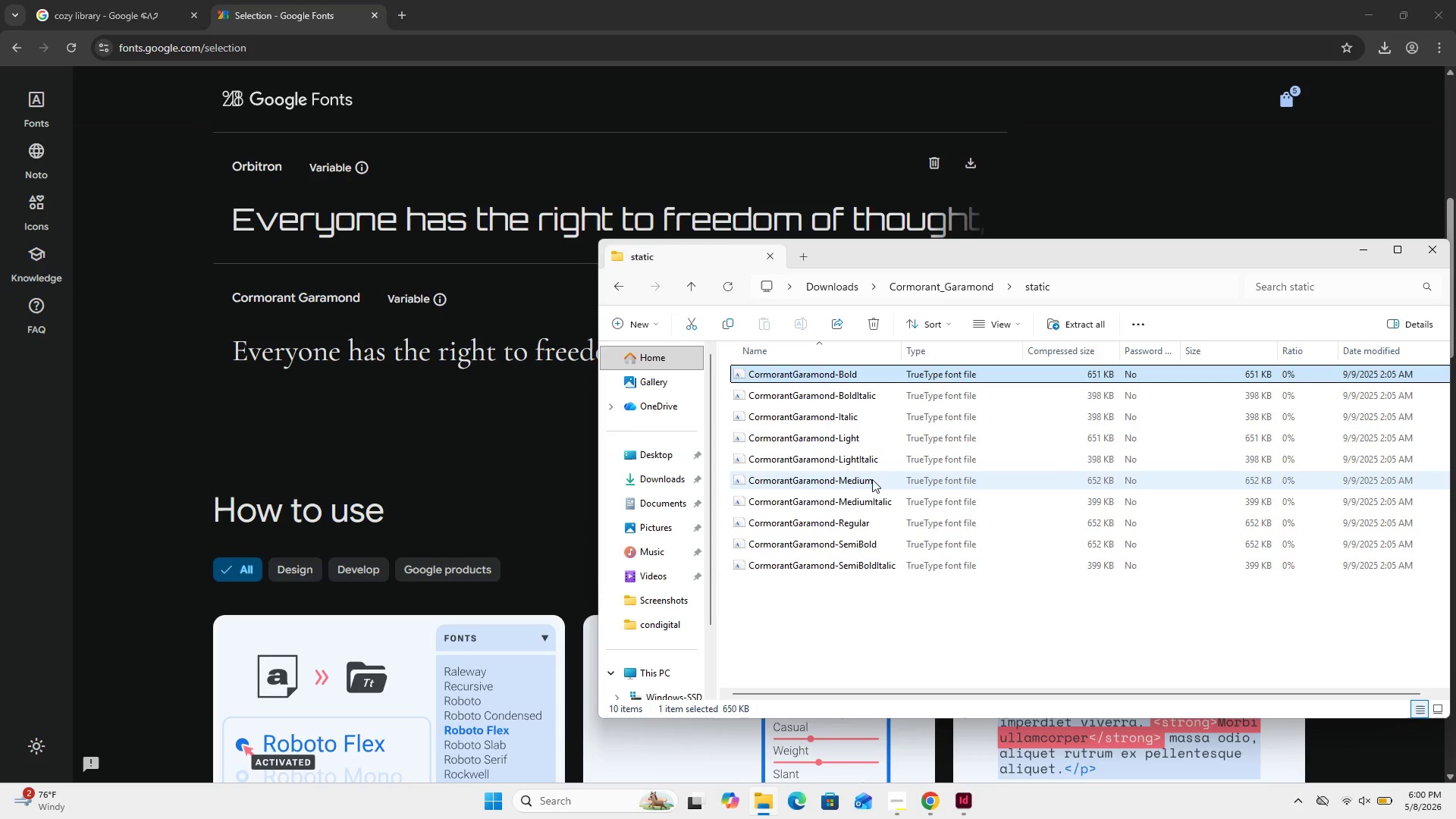 
double_click([866, 483])
 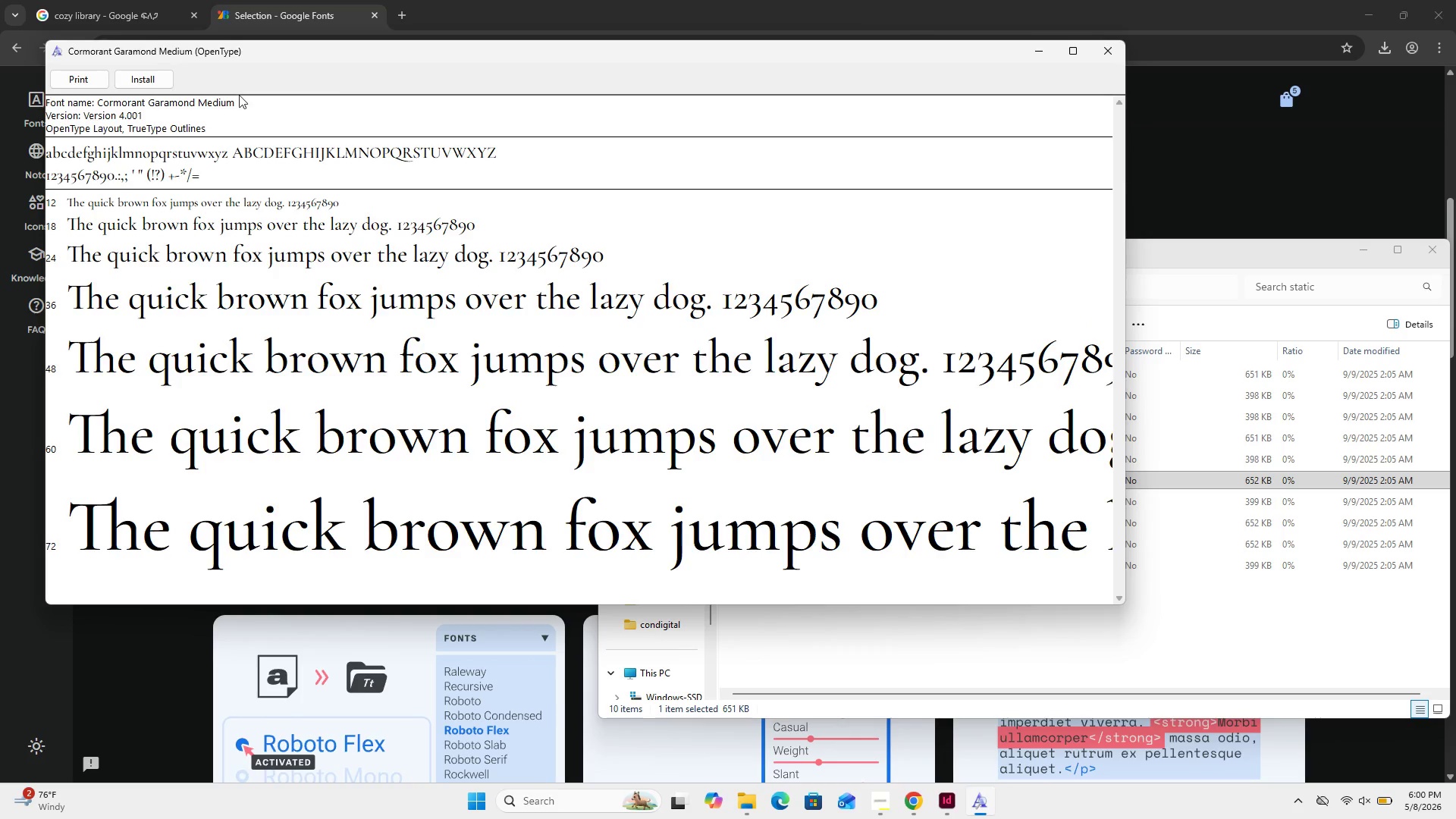 
left_click([133, 75])
 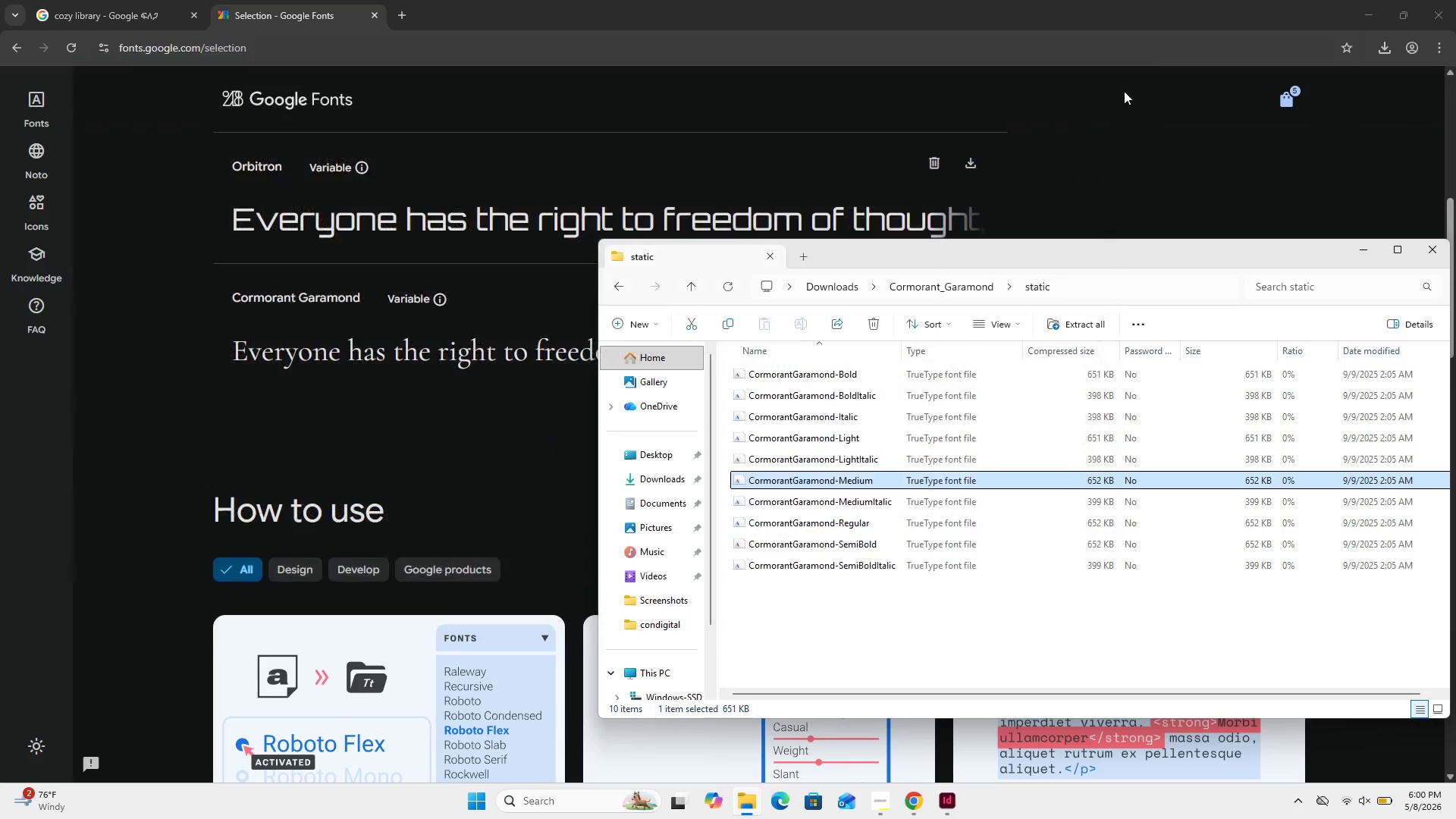 
wait(6.3)
 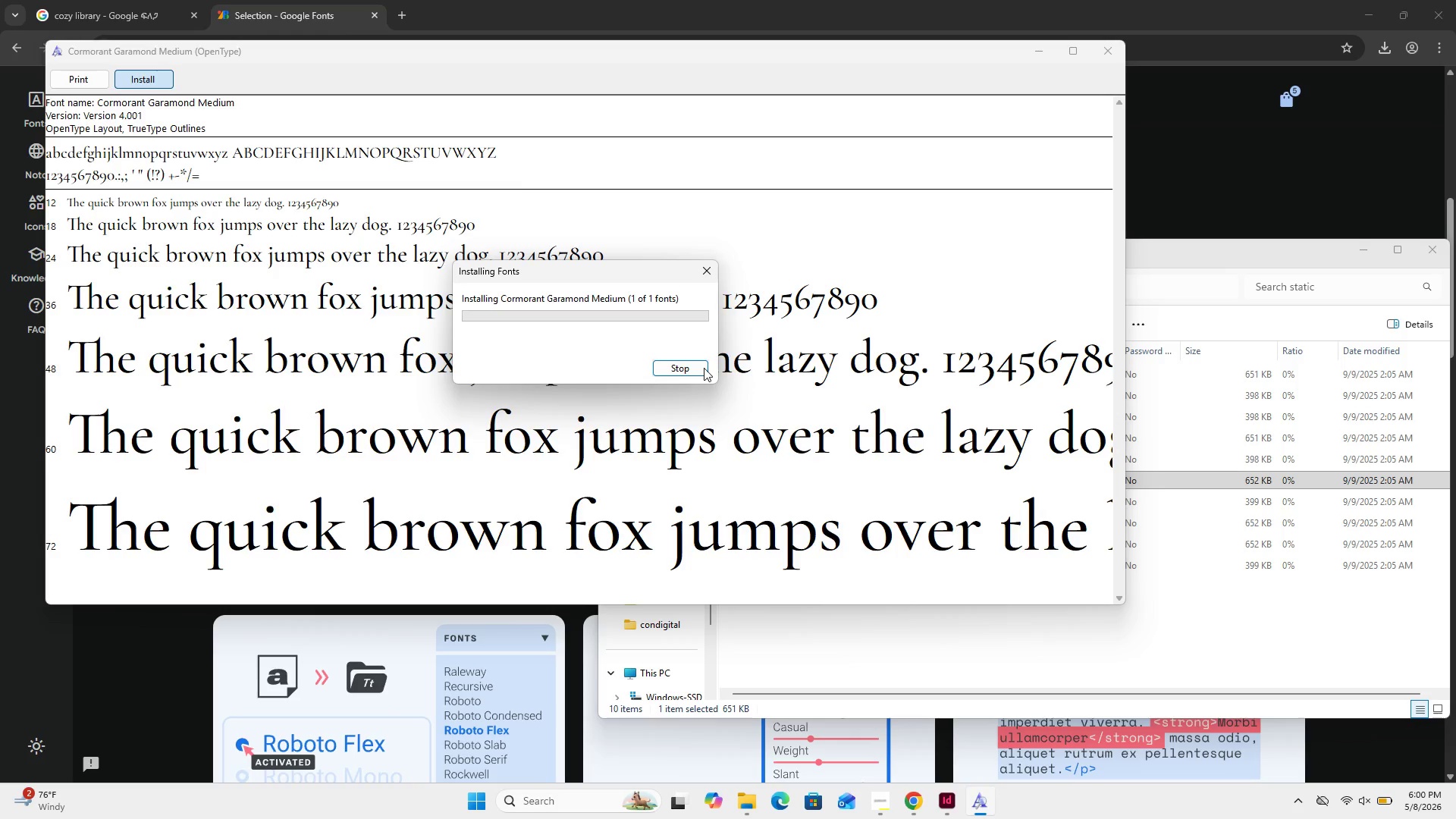 
double_click([956, 528])
 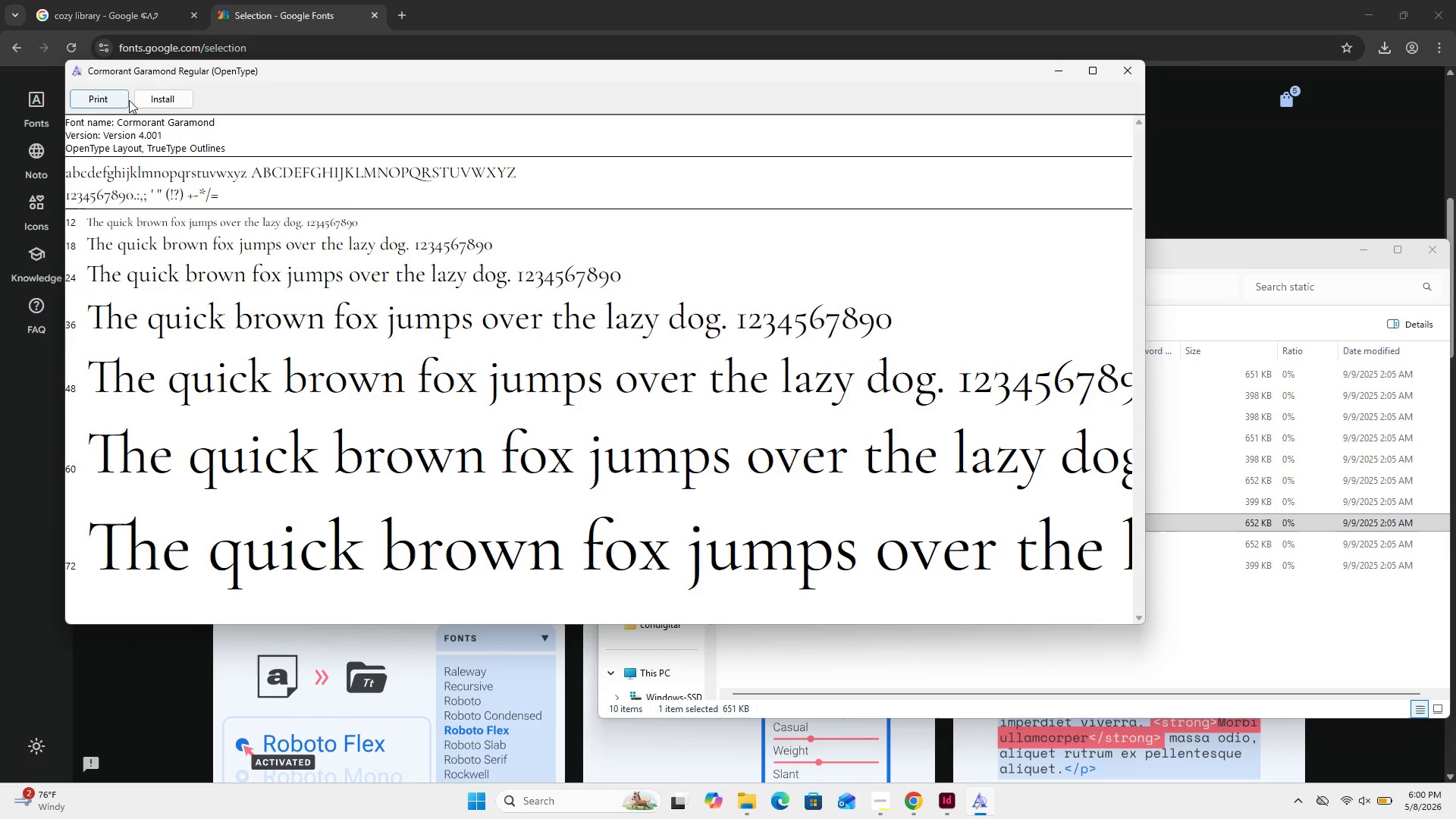 
left_click([139, 100])
 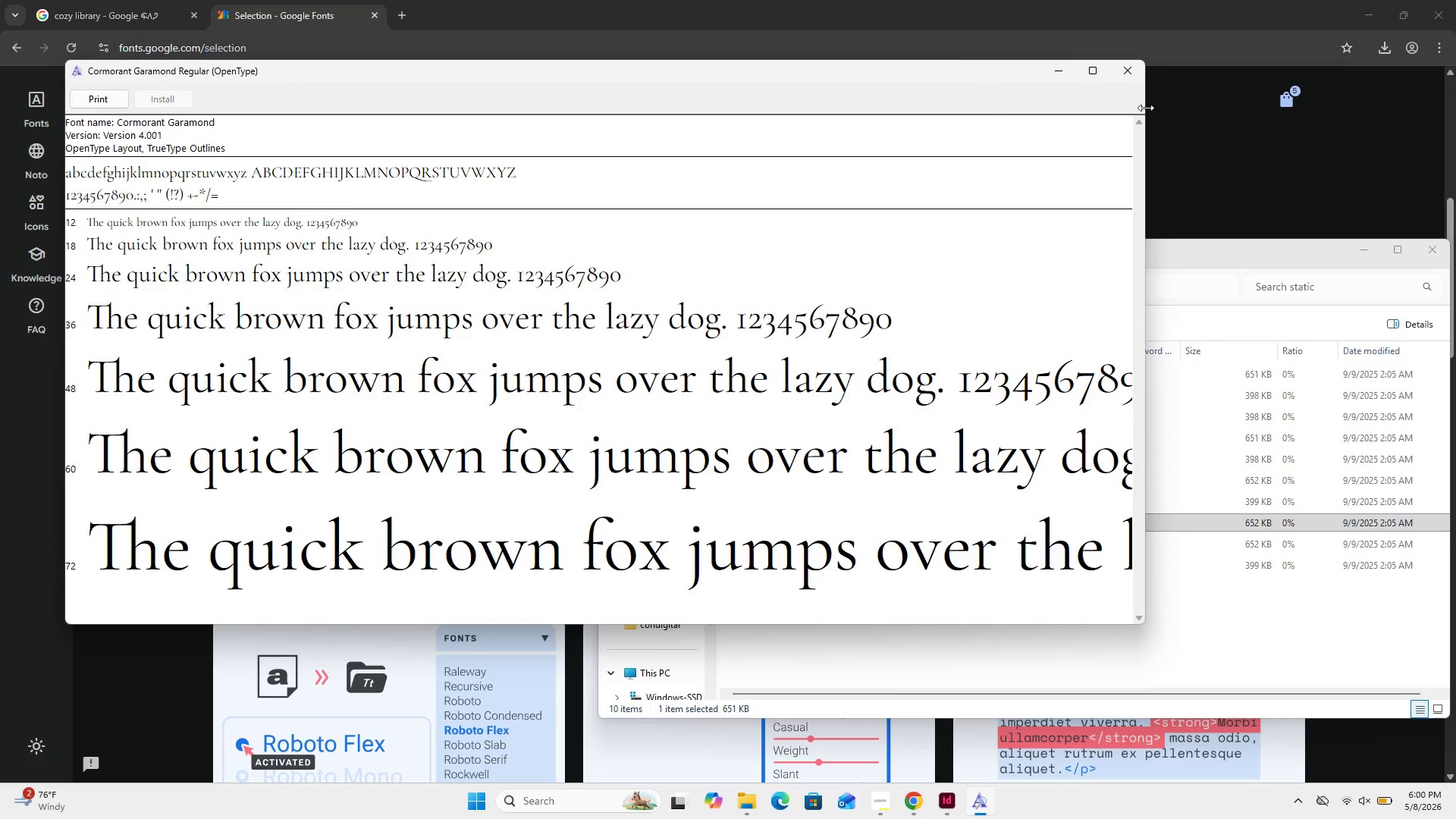 
left_click([1131, 68])
 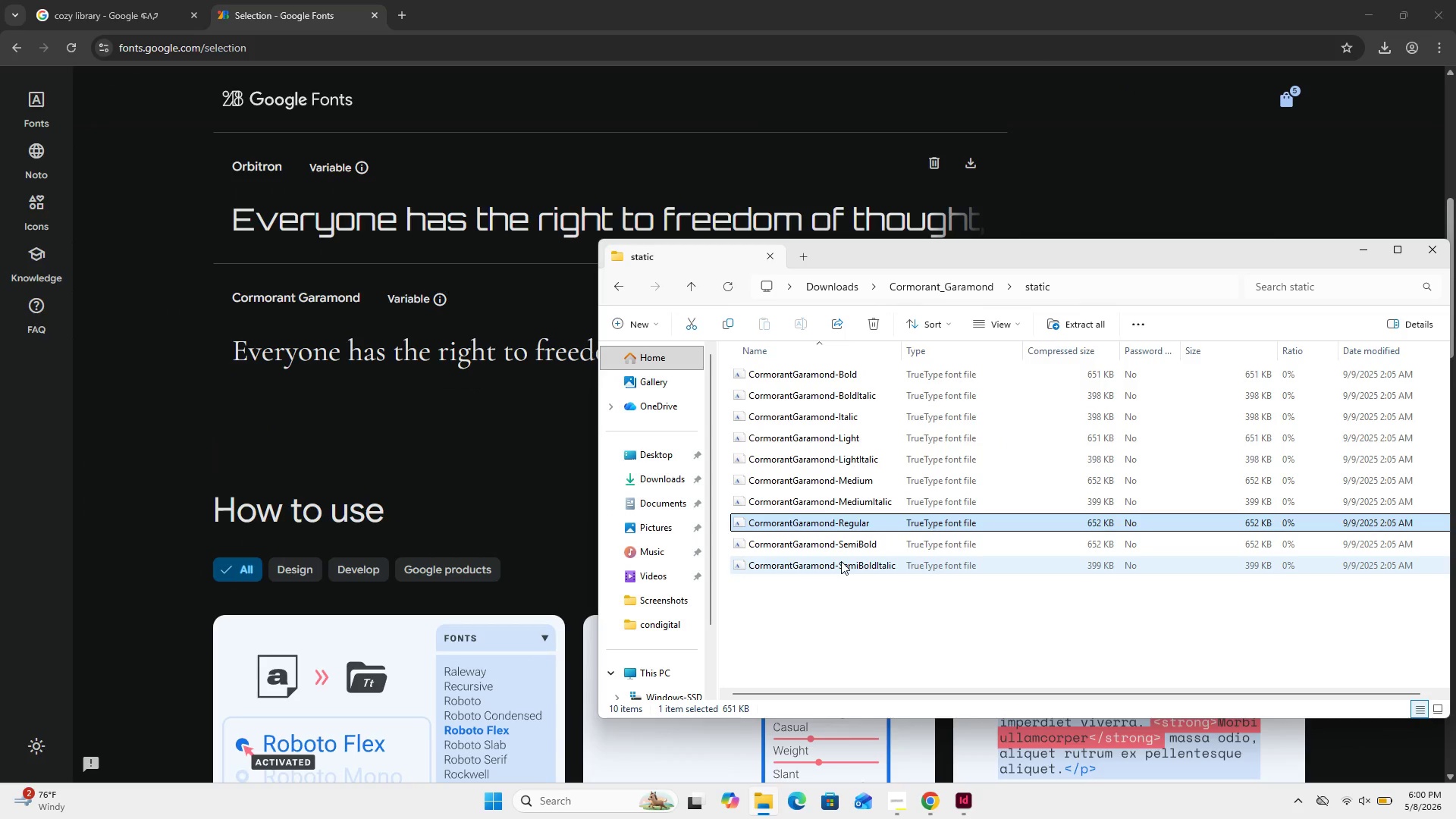 
wait(5.12)
 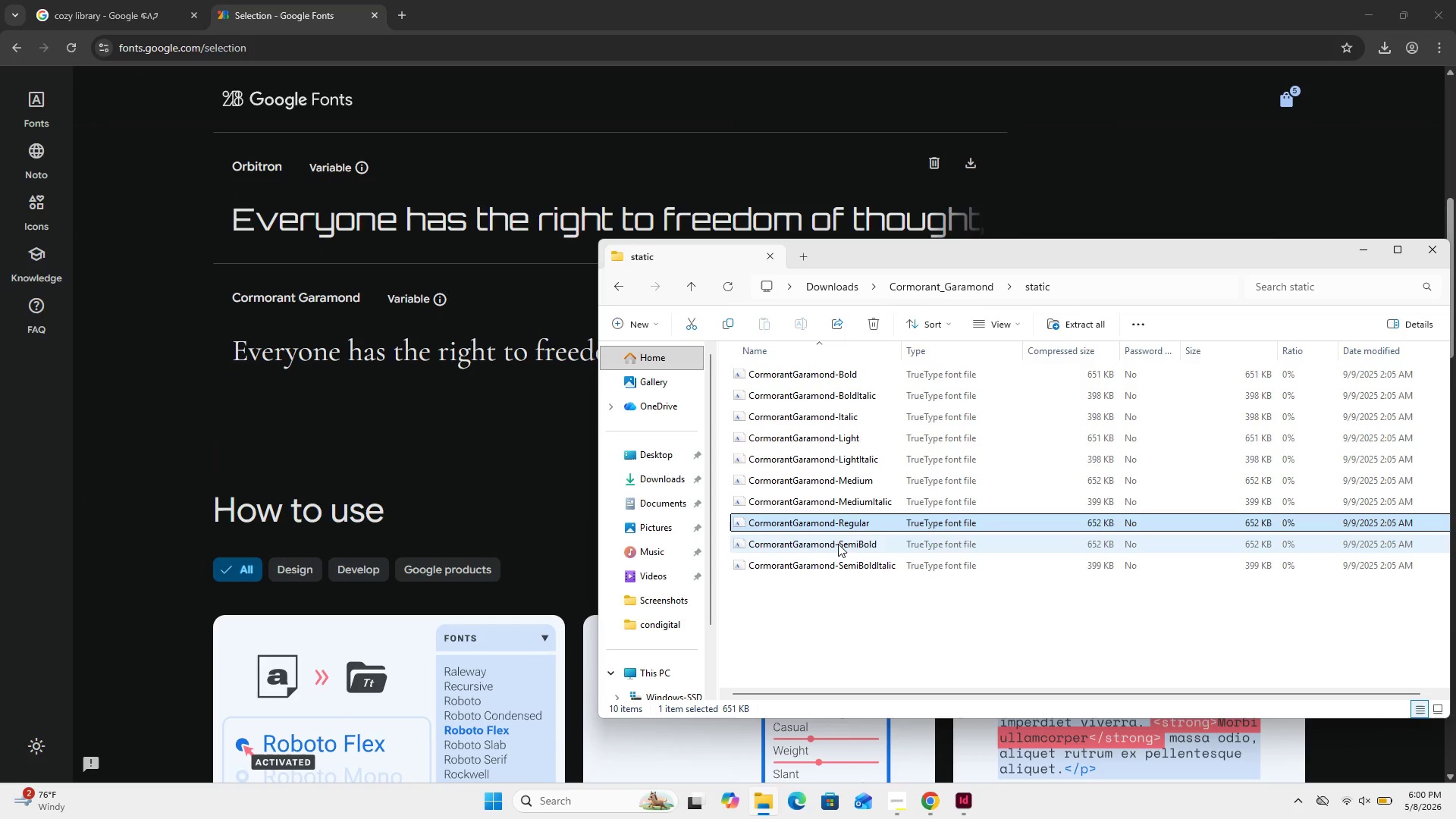 
left_click([832, 544])
 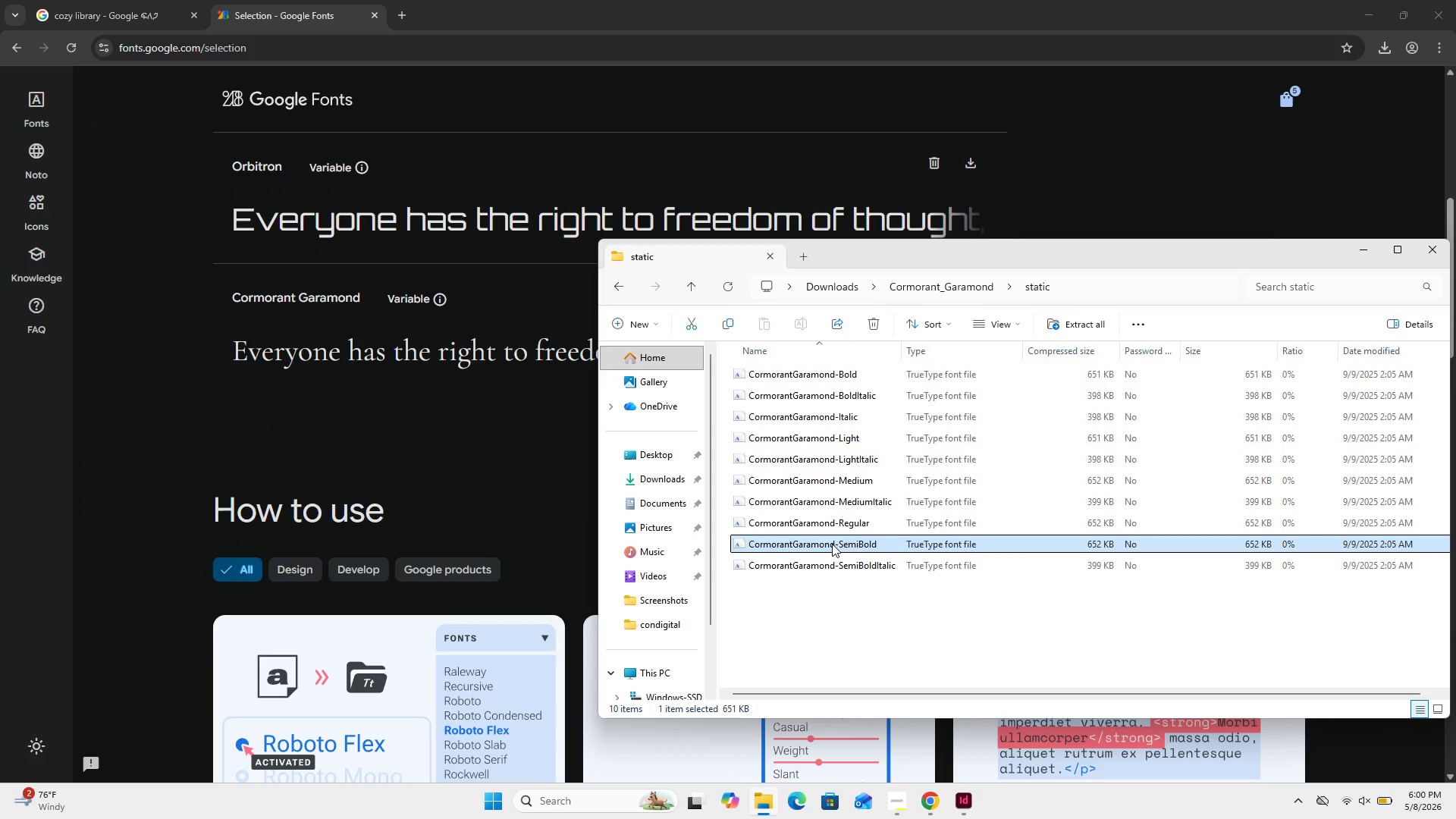 
double_click([832, 544])
 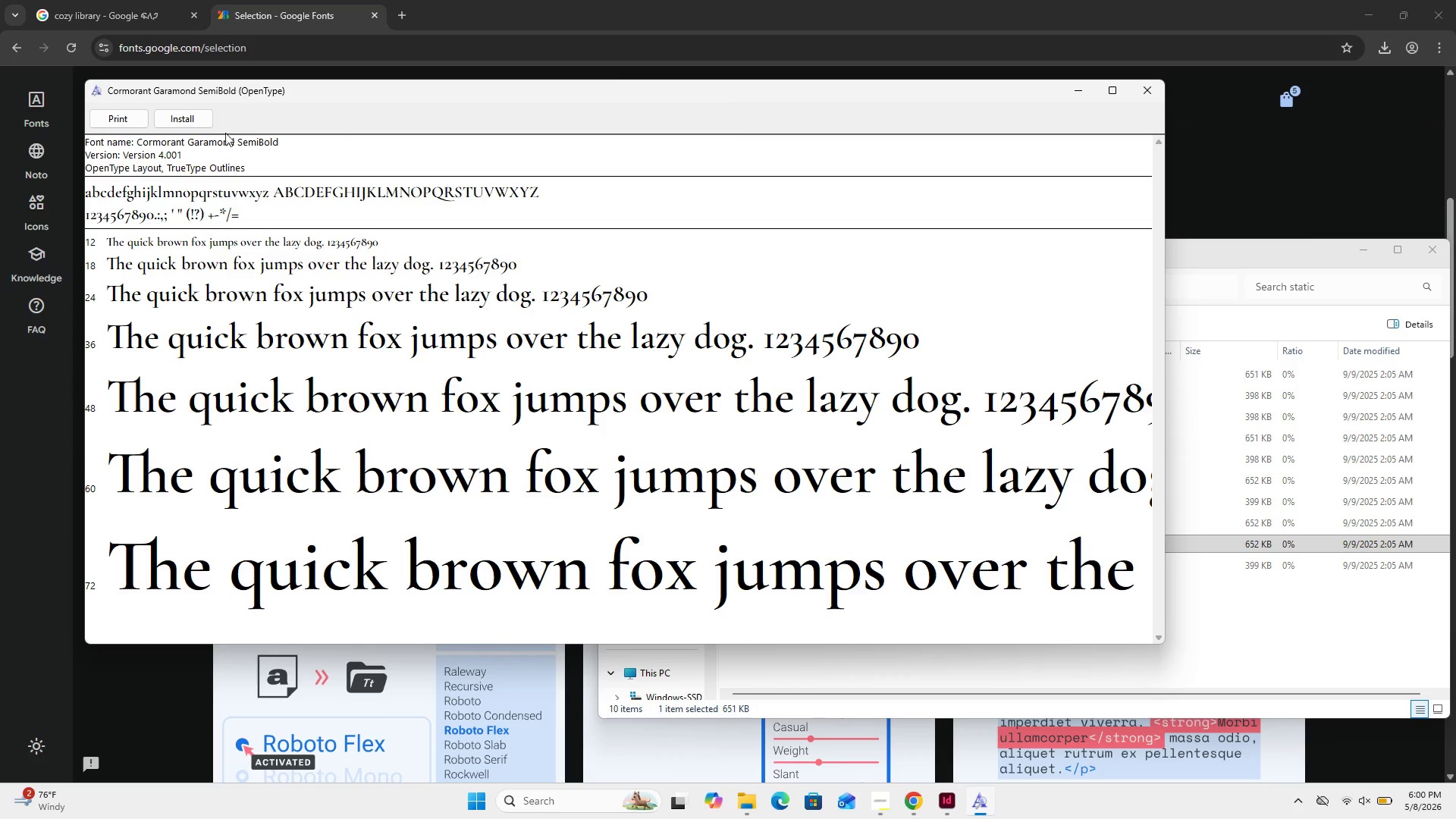 
left_click([164, 123])
 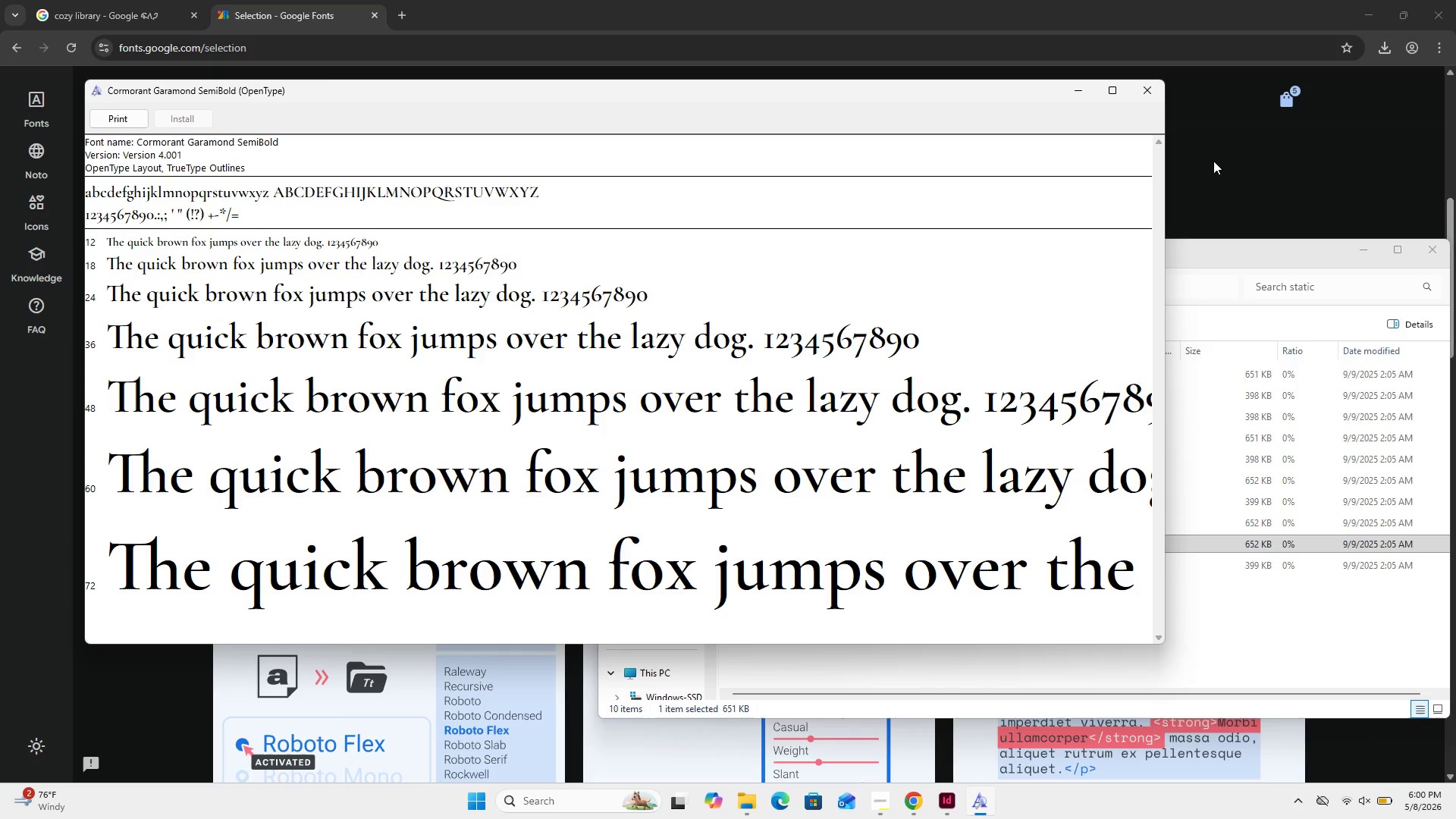 
left_click([1149, 91])
 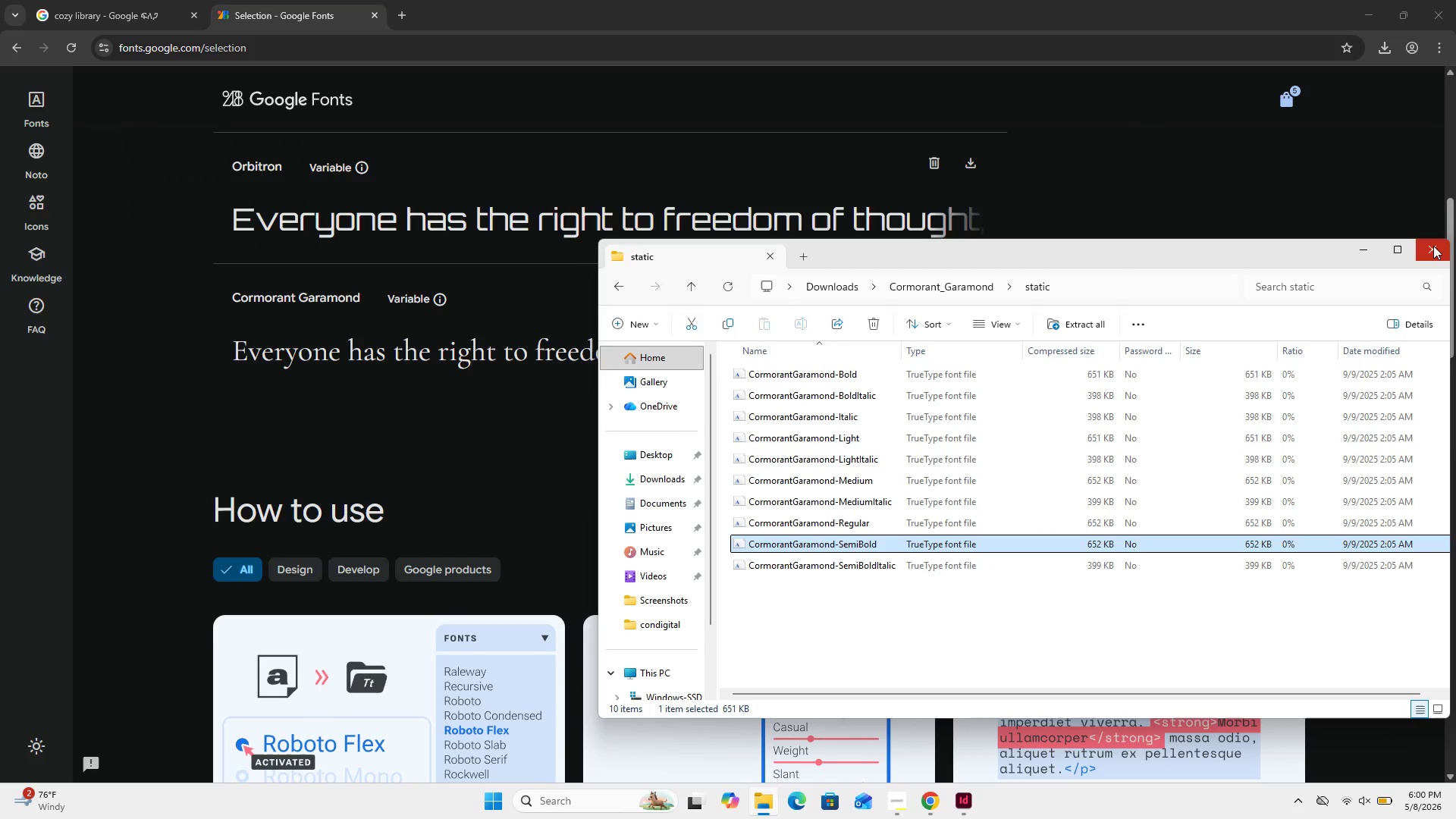 
left_click([1433, 246])
 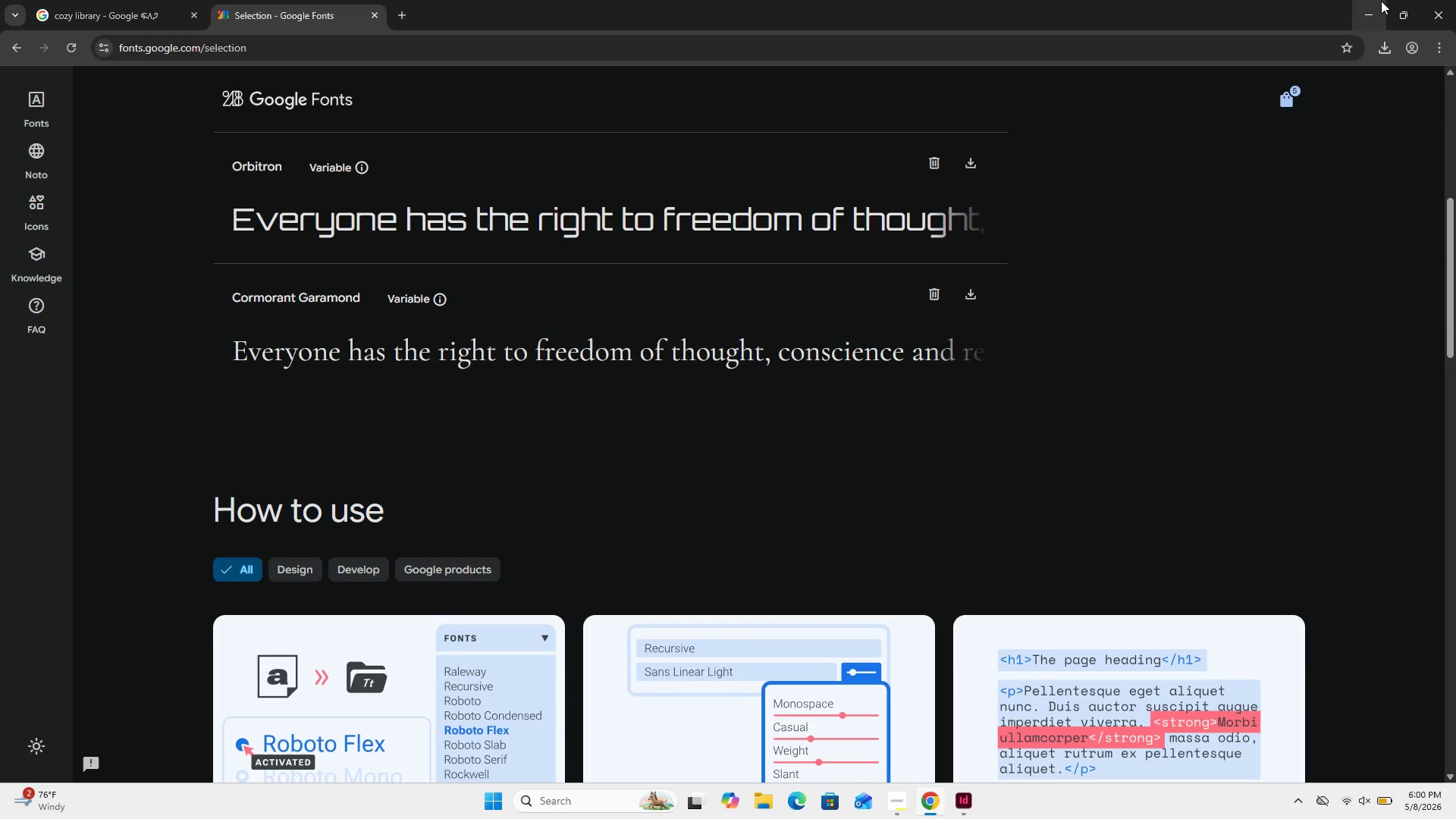 
left_click([1373, 3])
 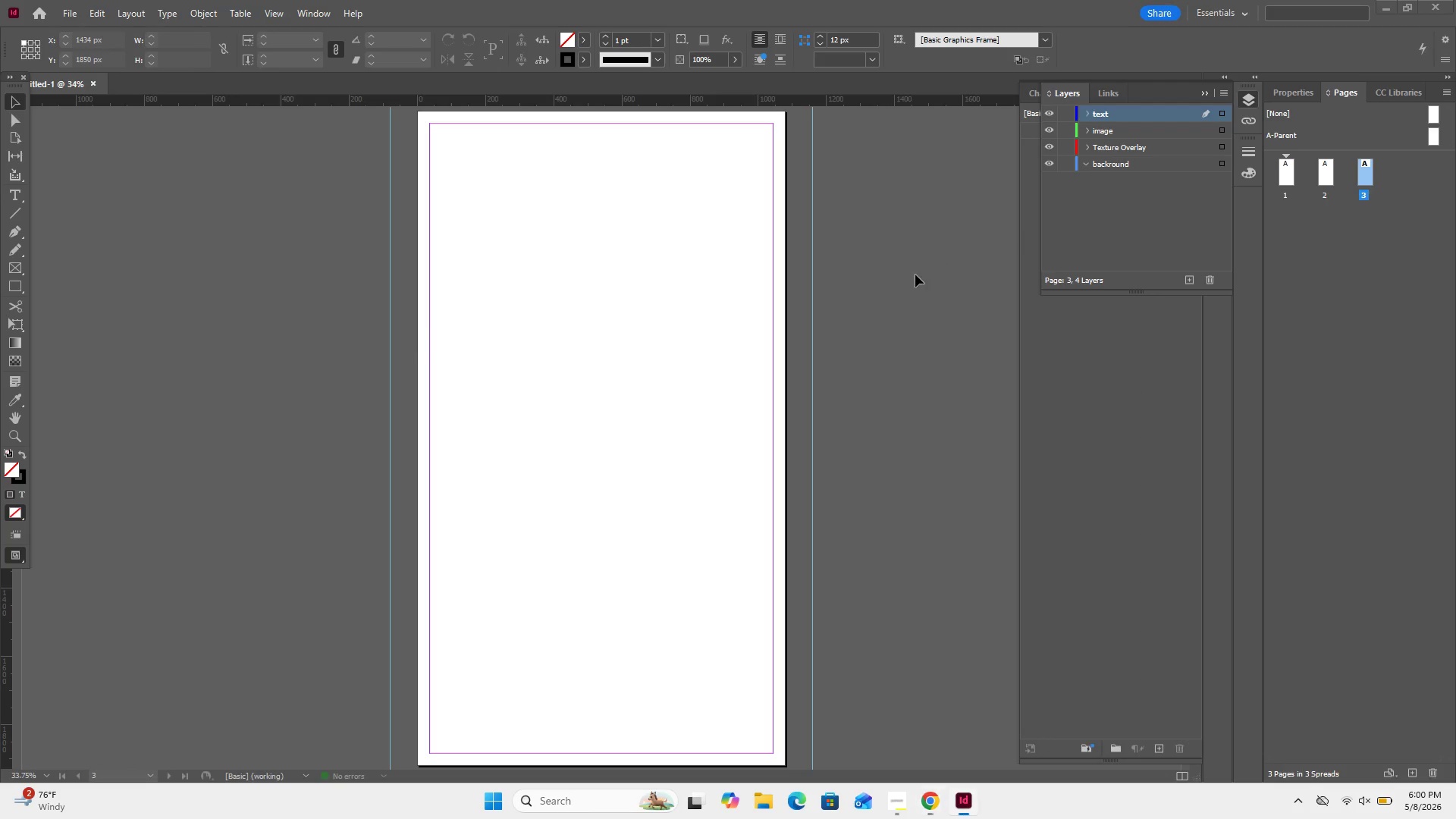 
left_click([915, 275])
 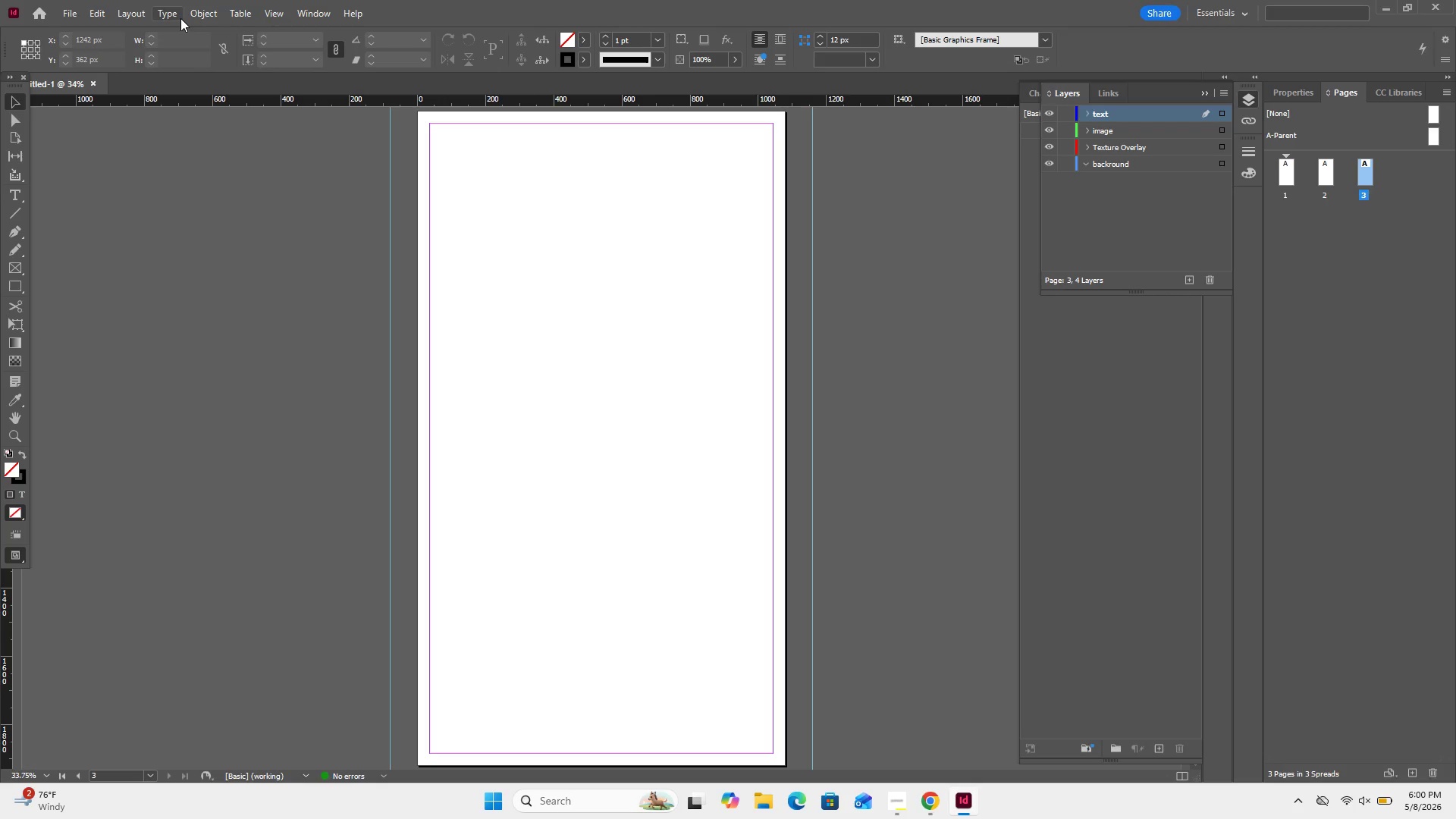 
wait(10.78)
 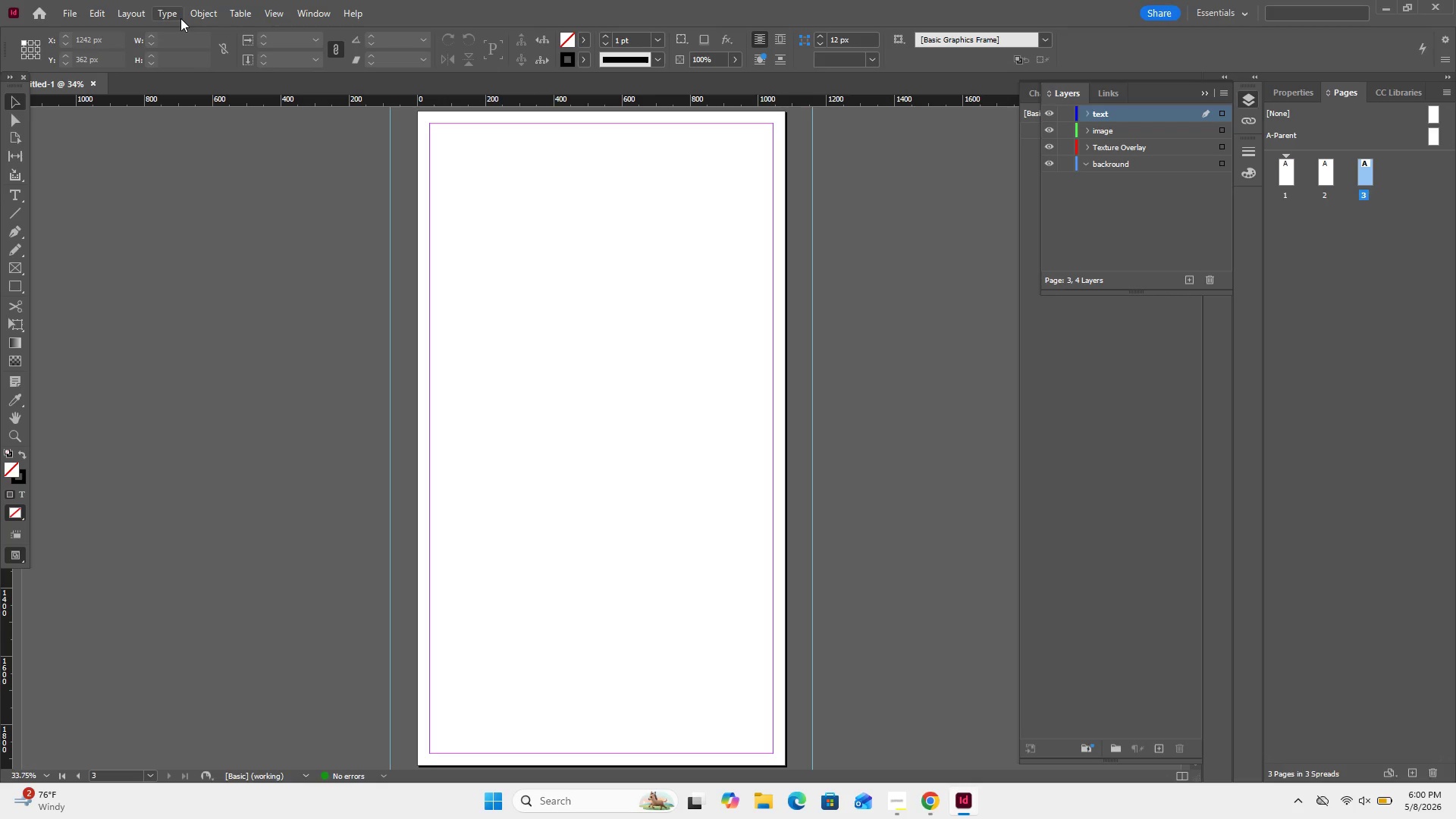 
left_click([324, 11])
 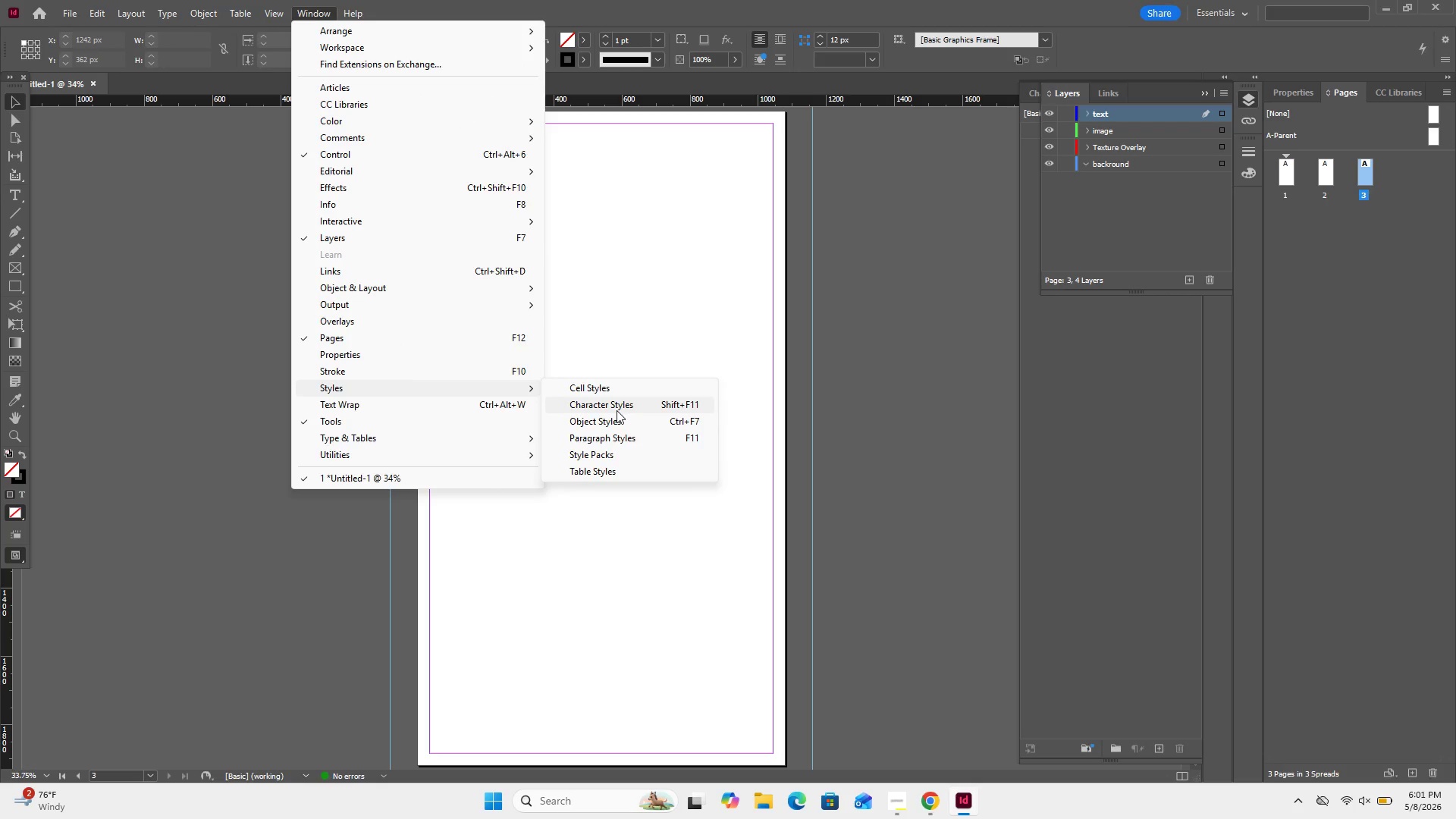 
left_click([623, 439])
 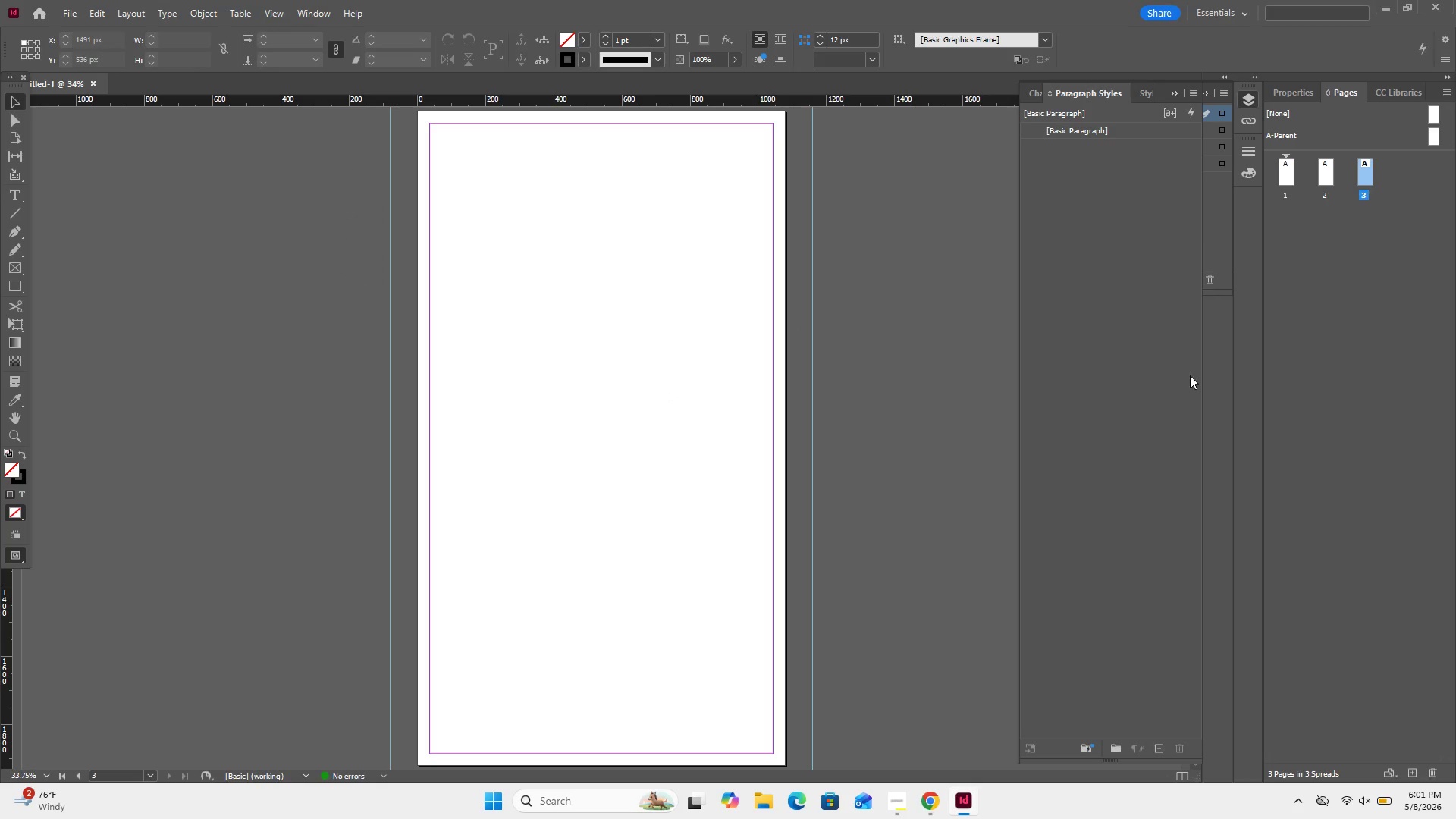 
left_click([1155, 741])
 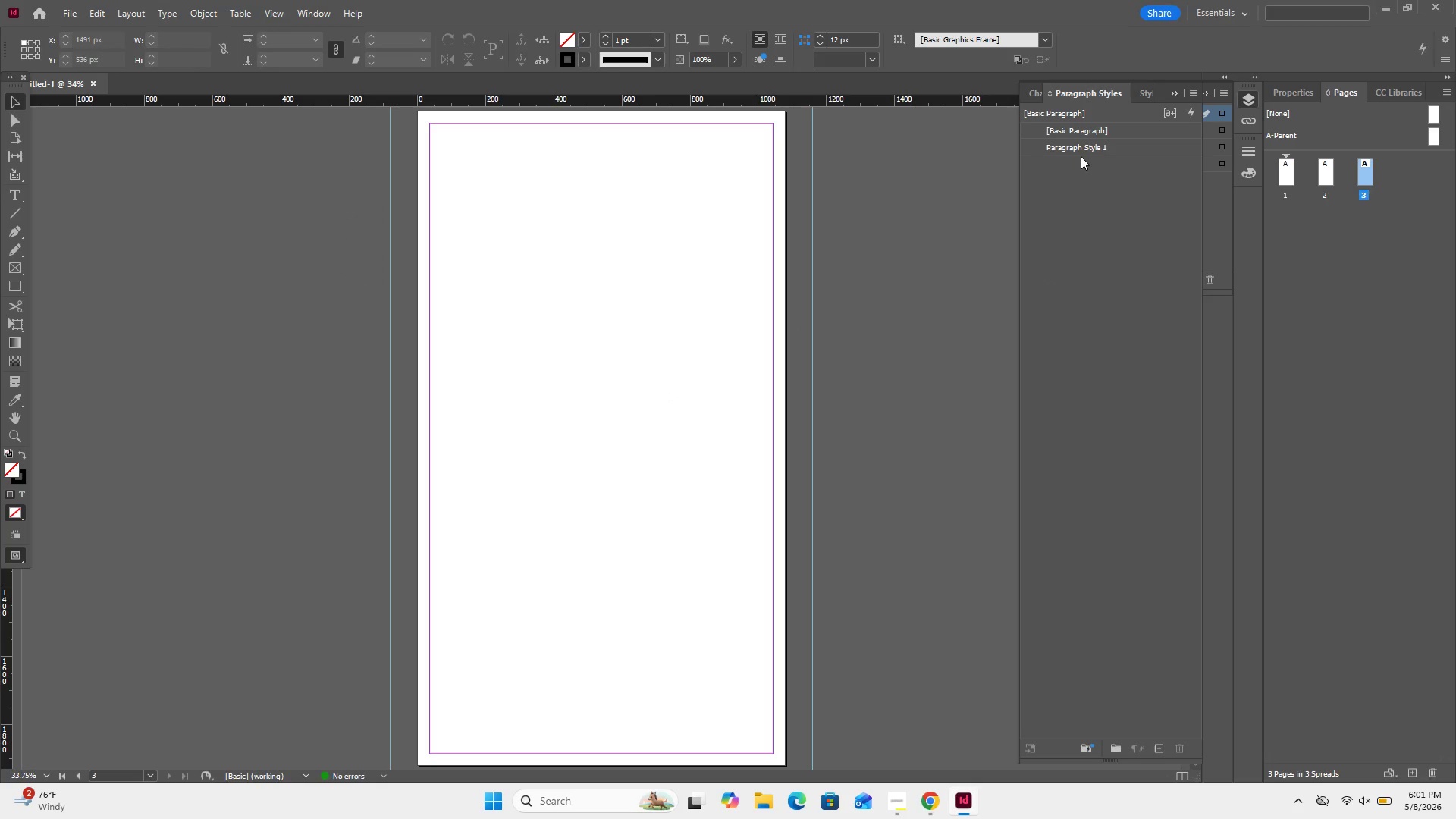 
double_click([1081, 150])
 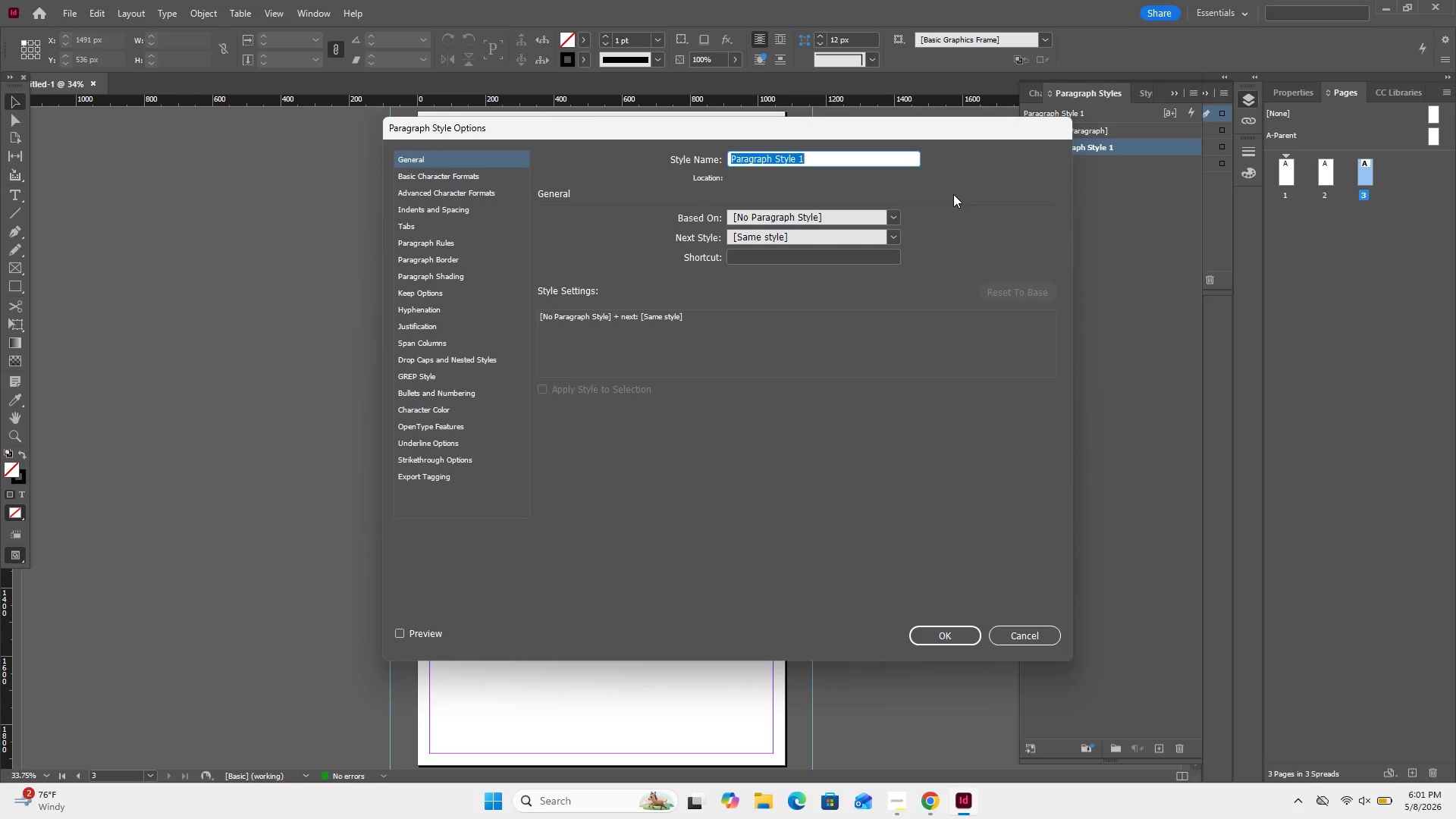 
type(H1)
 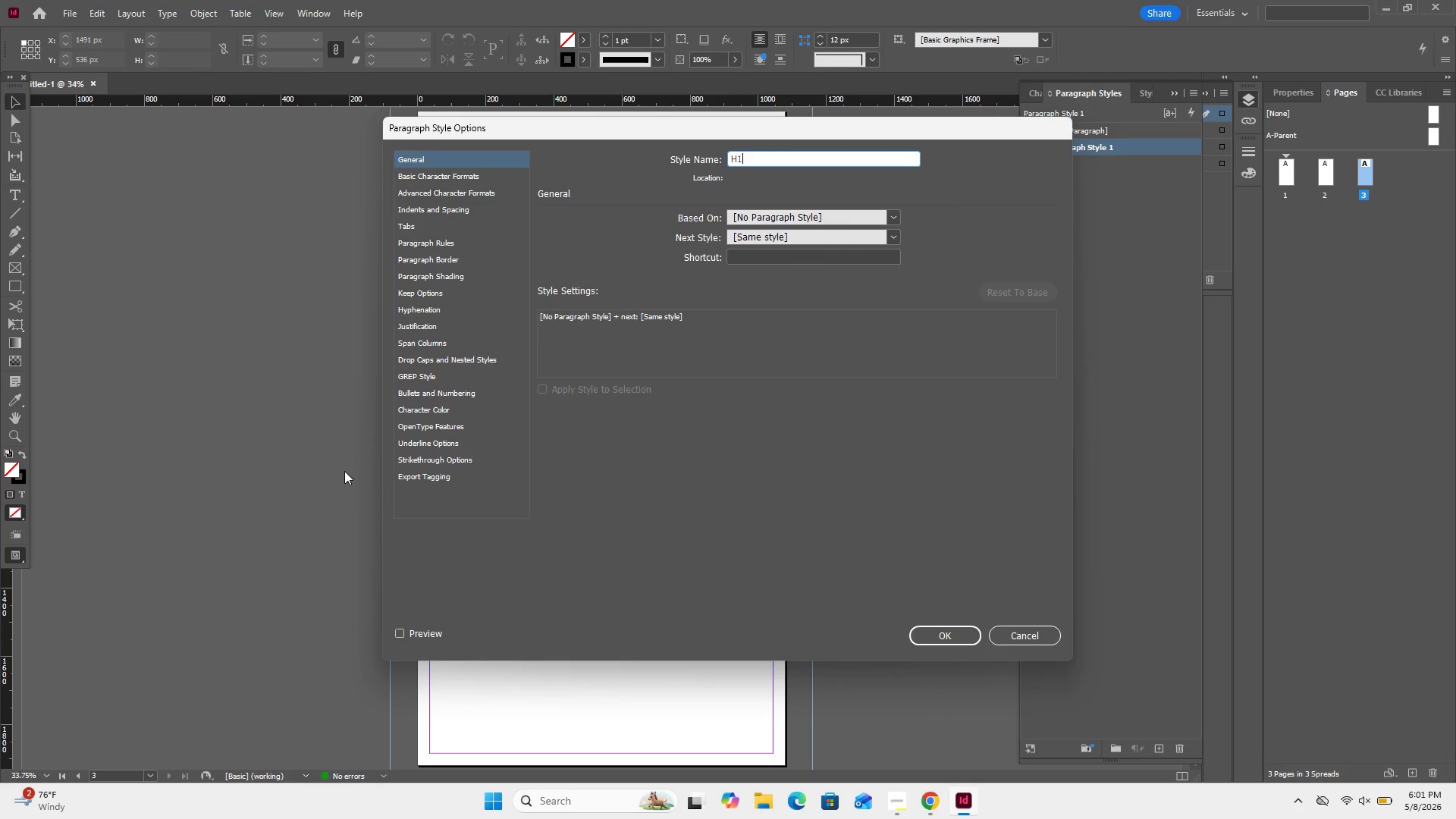 
wait(9.3)
 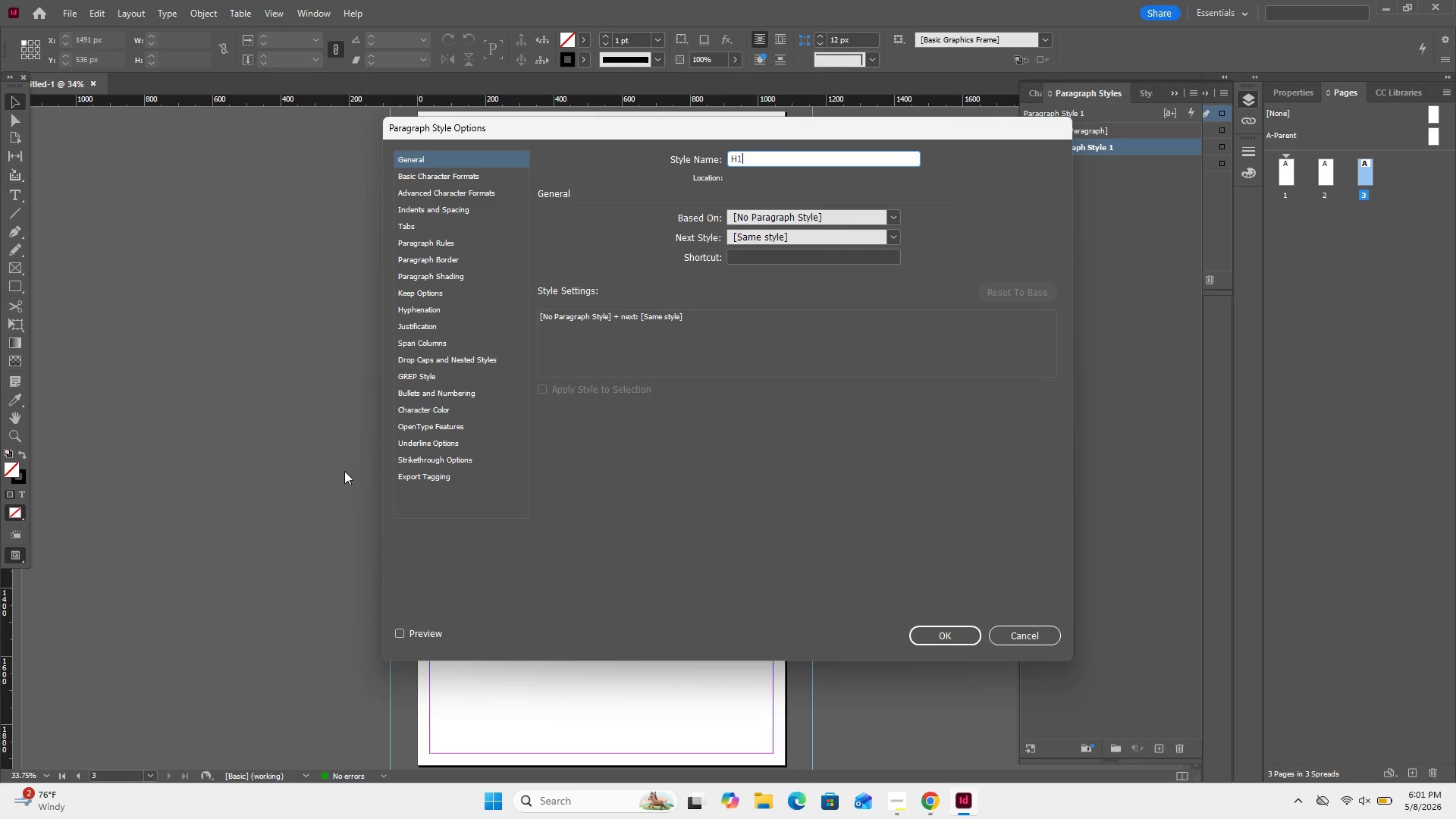 
left_click([453, 410])
 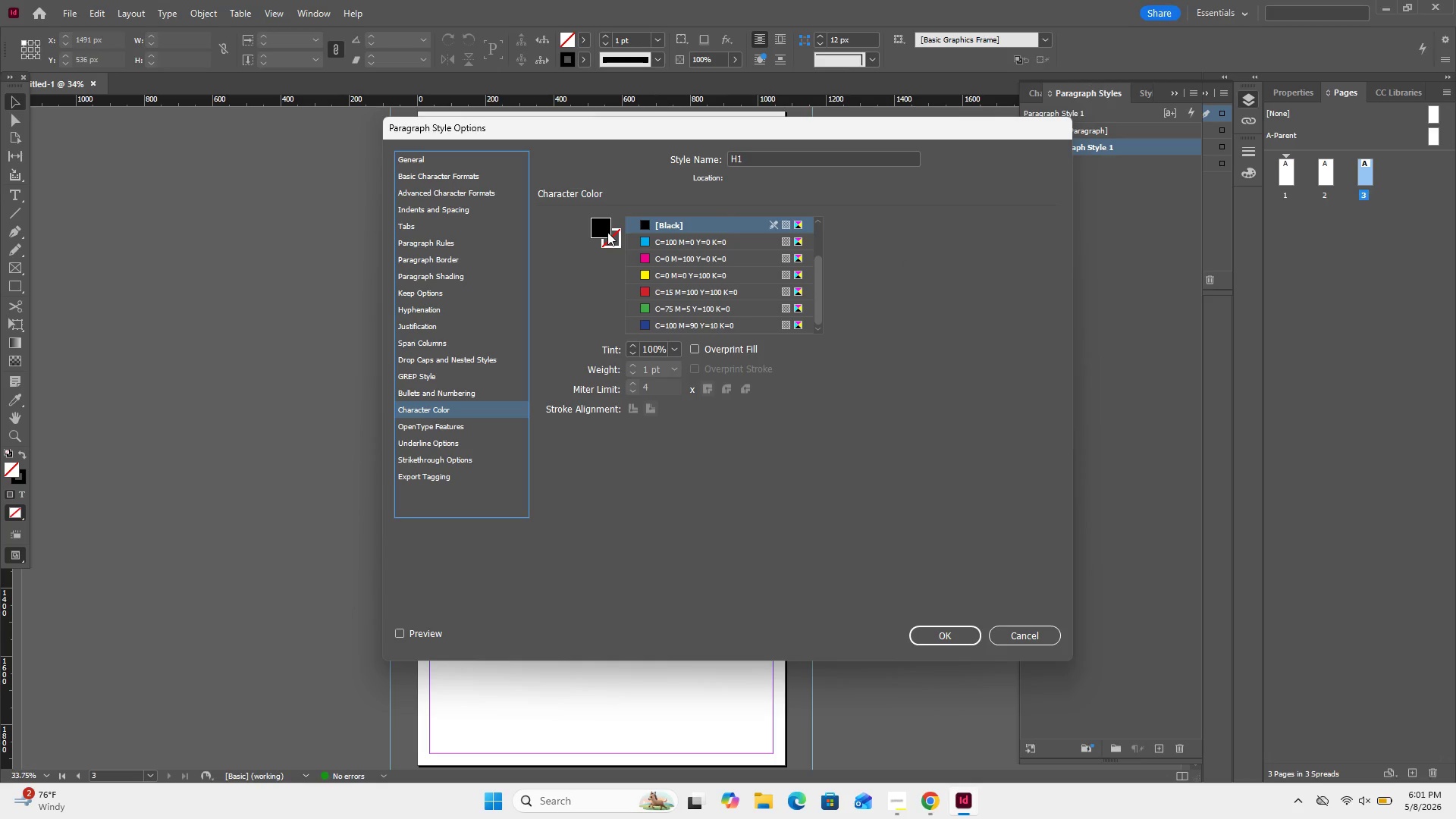 
double_click([604, 227])
 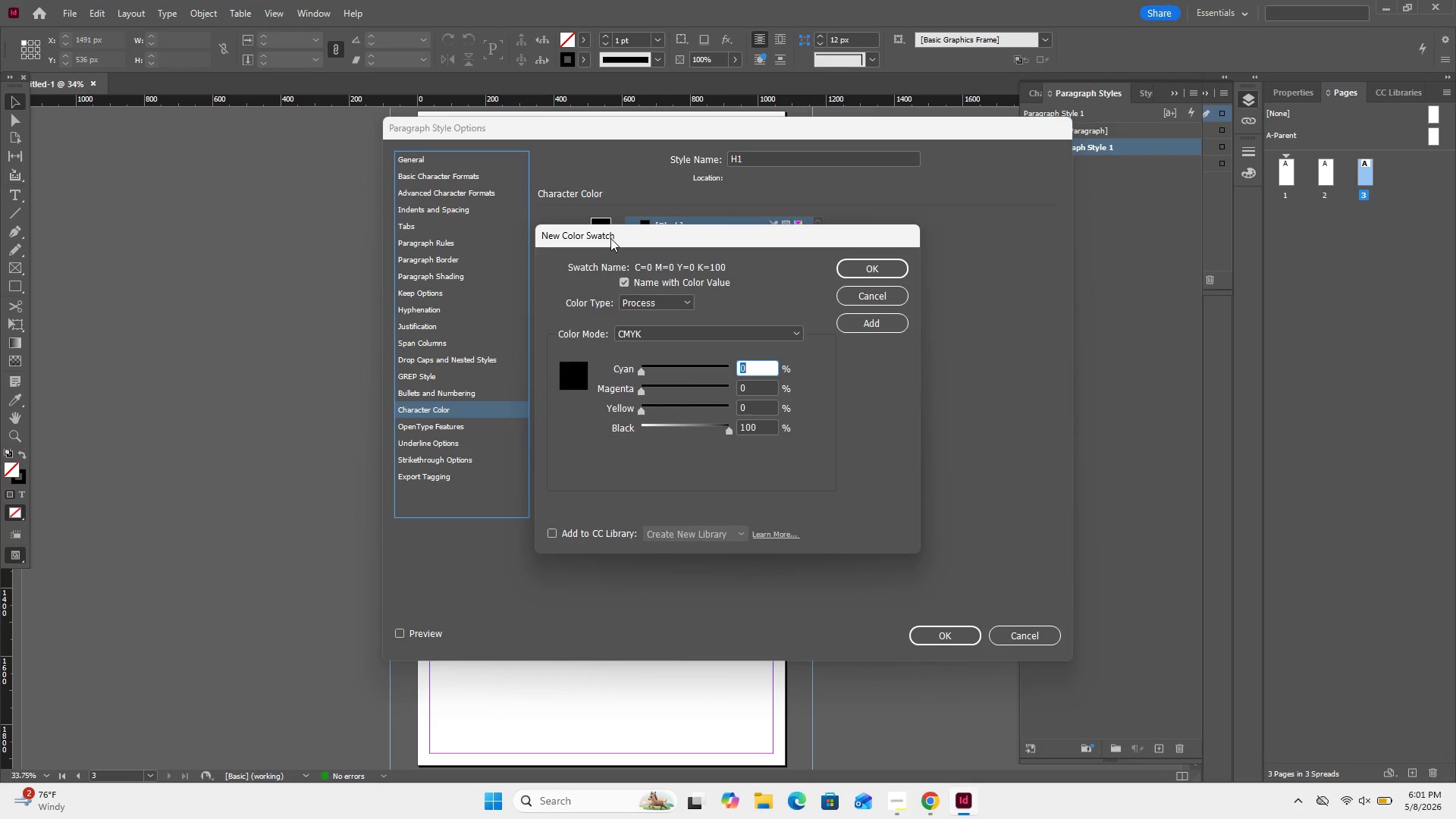 
wait(10.91)
 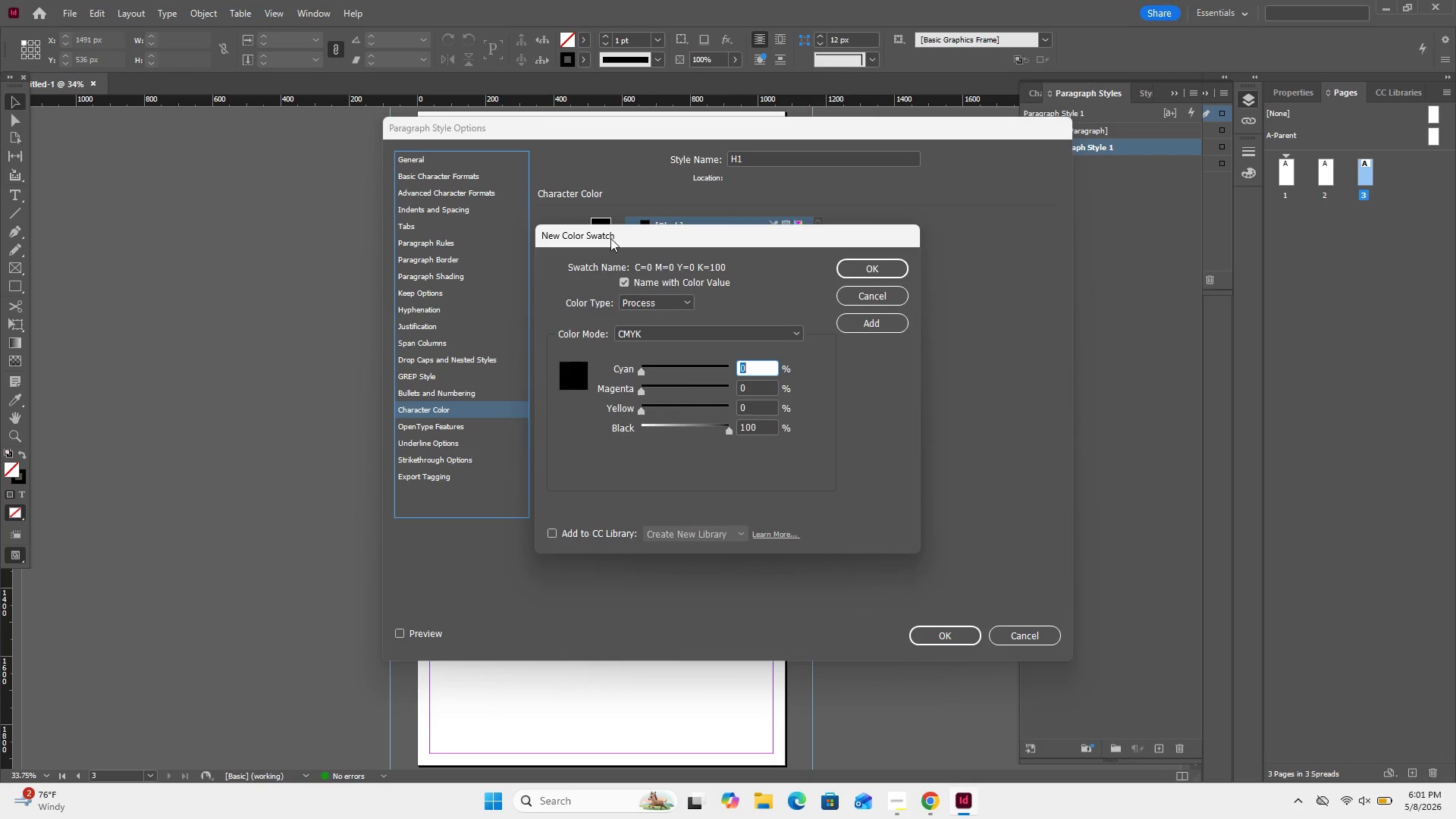 
double_click([585, 386])
 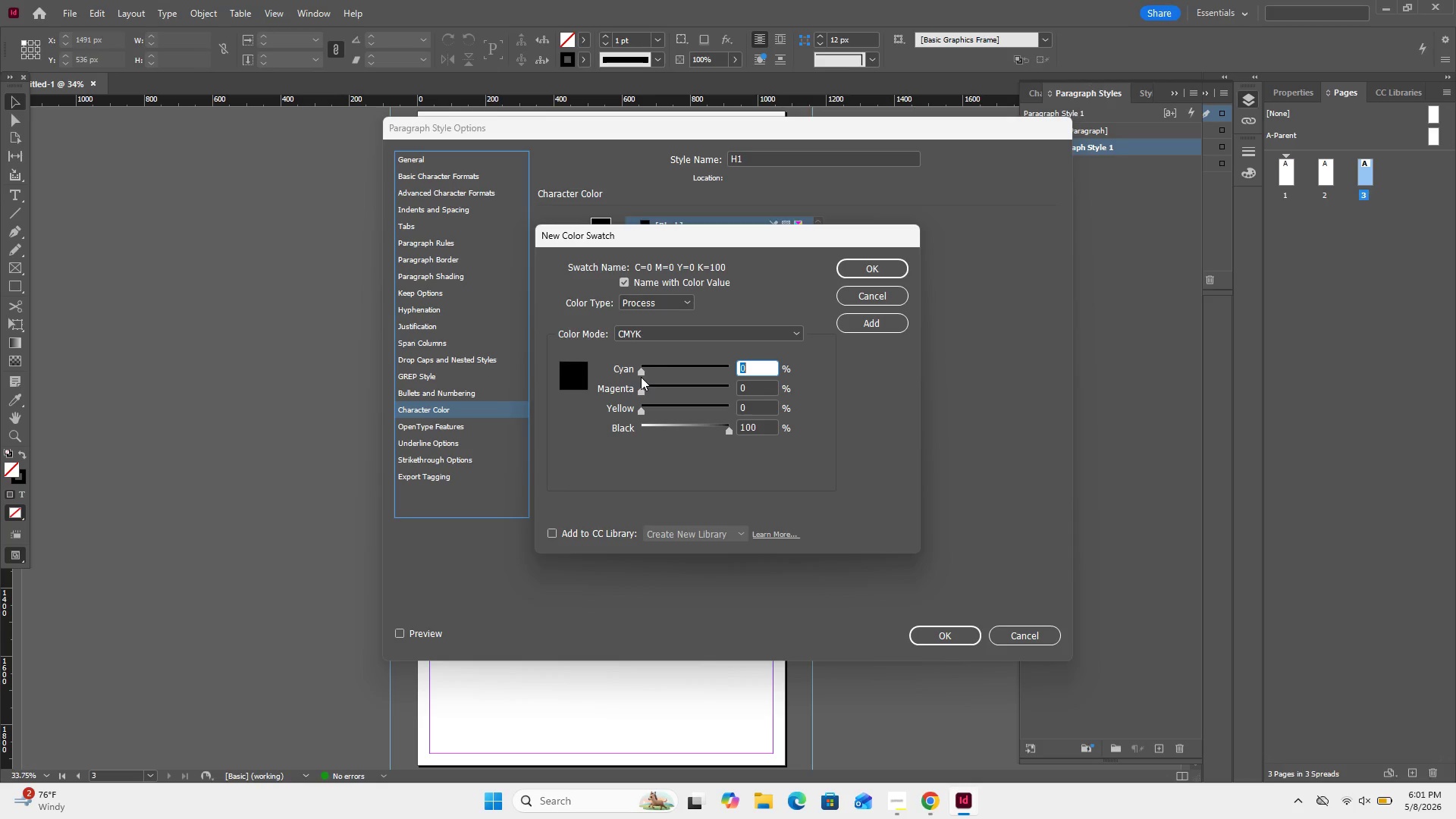 
left_click_drag(start_coordinate=[641, 377], to_coordinate=[682, 371])
 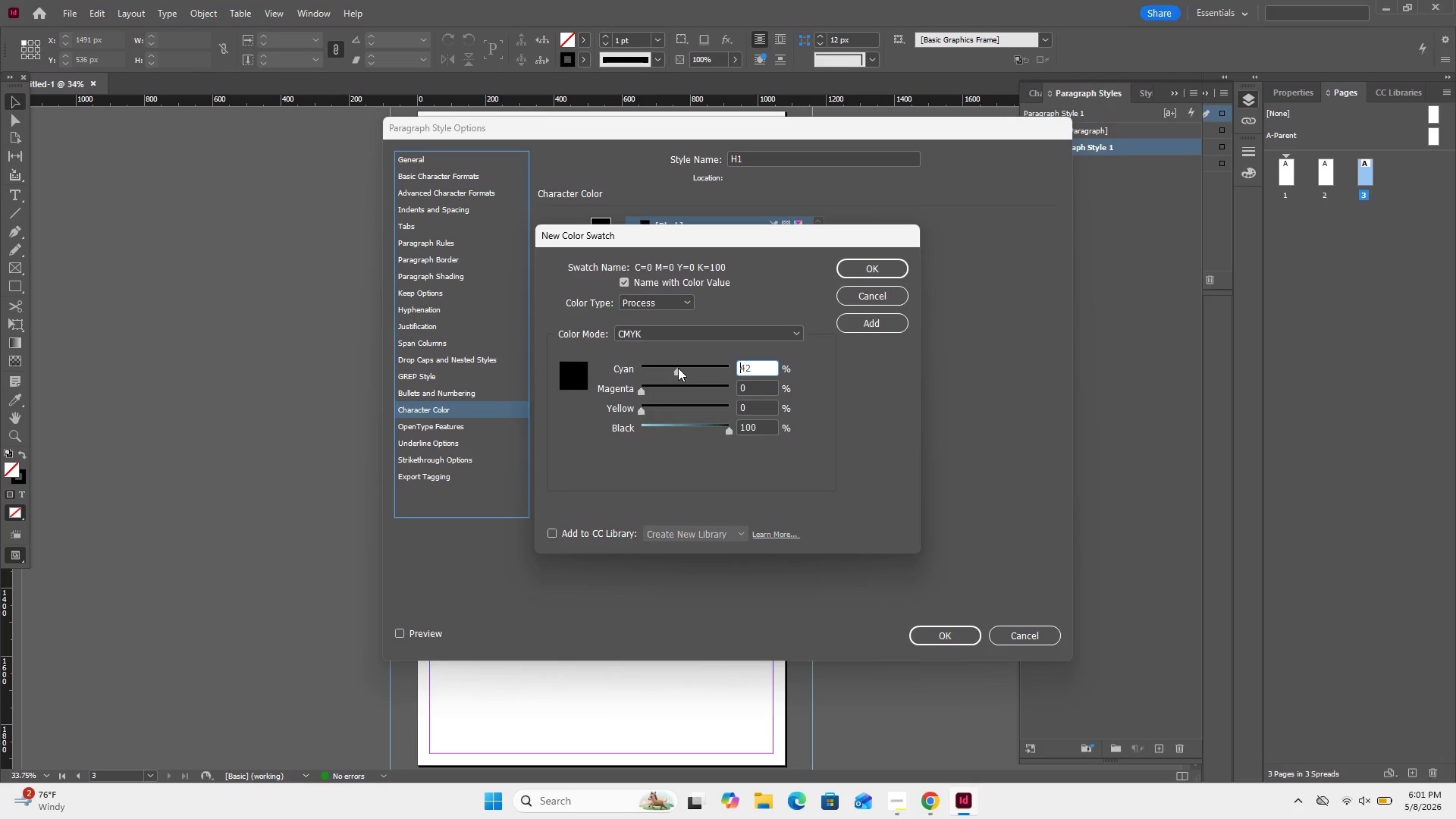 
left_click([678, 368])
 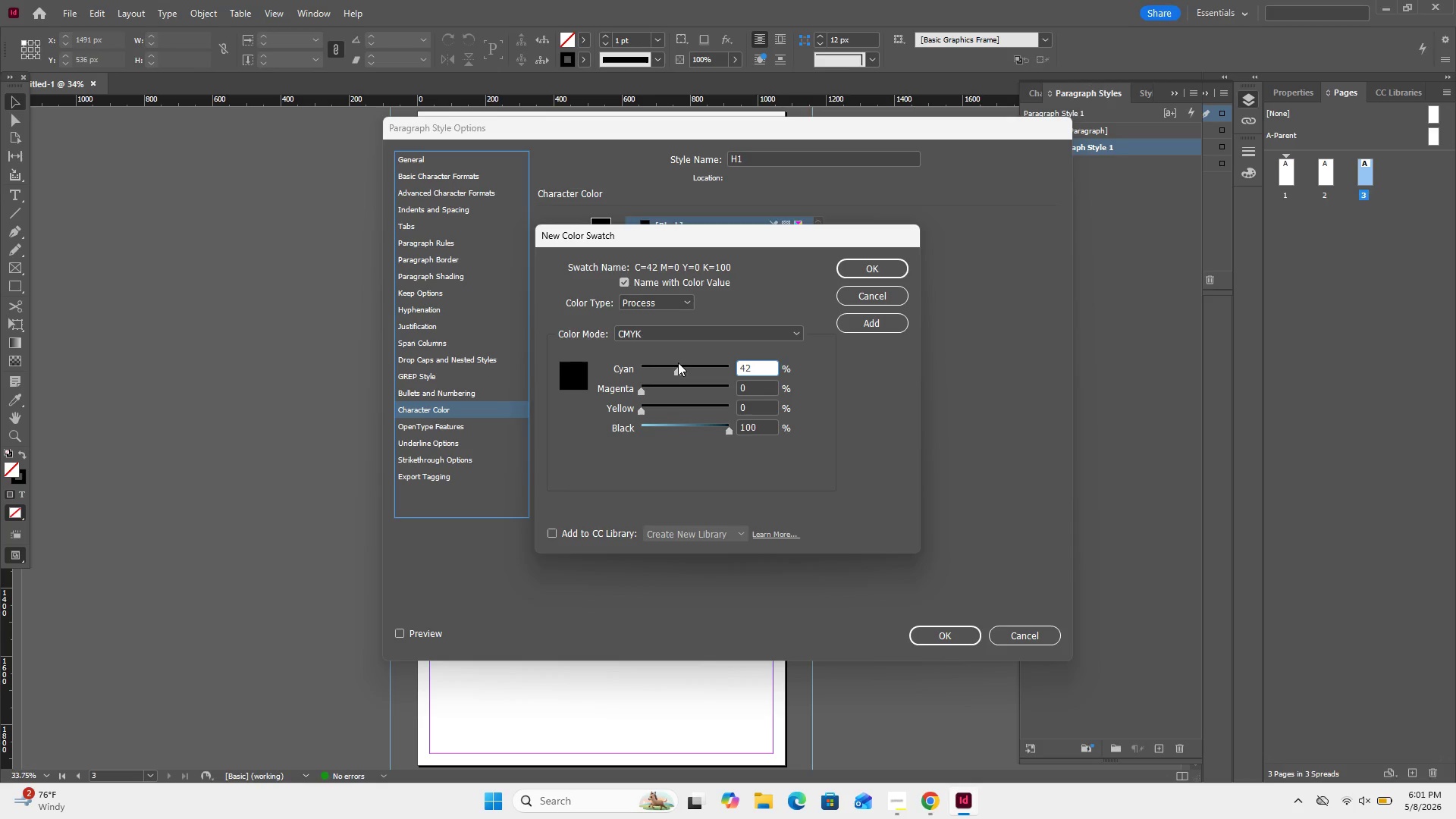 
left_click([678, 362])
 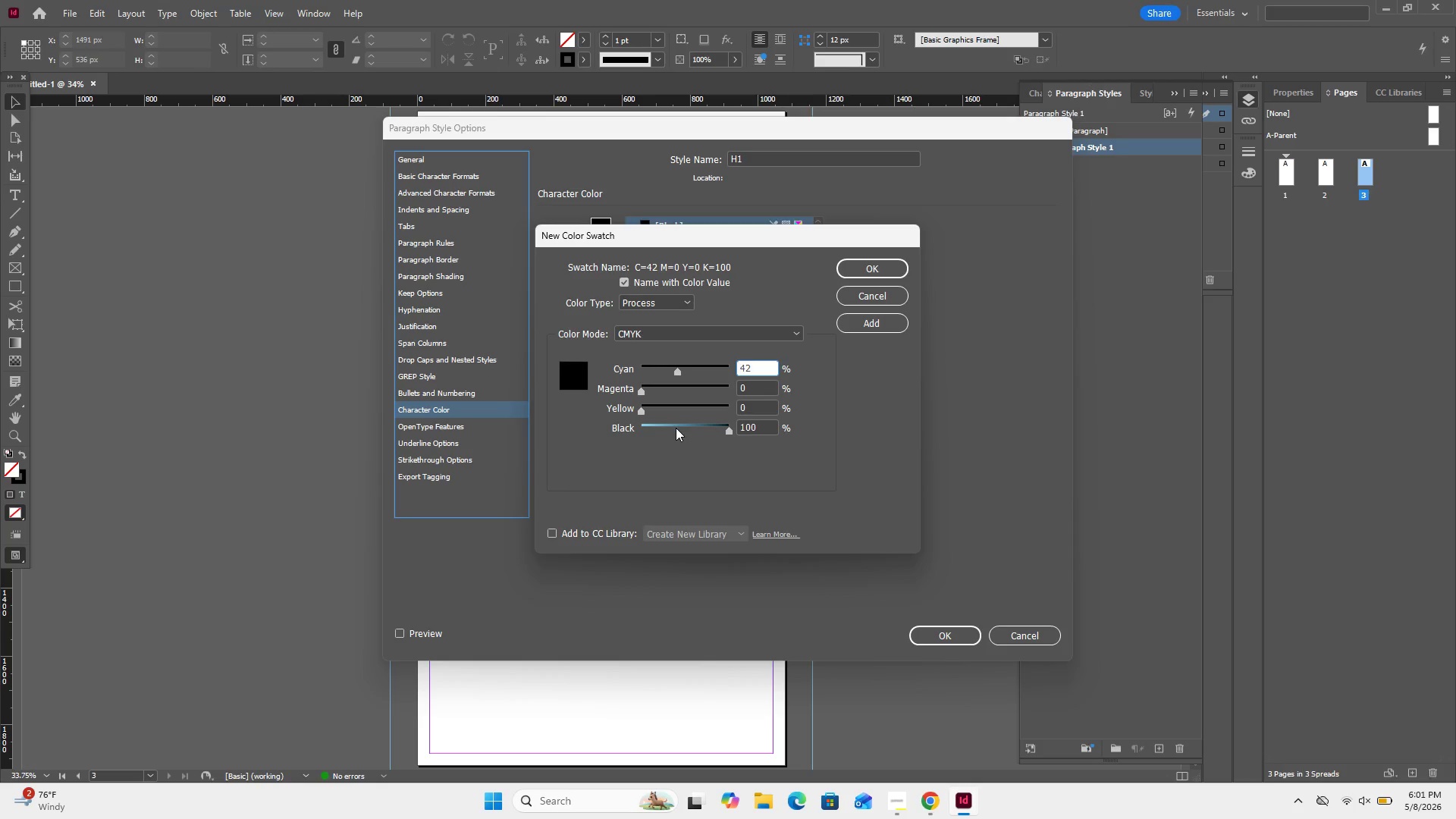 
left_click([676, 428])
 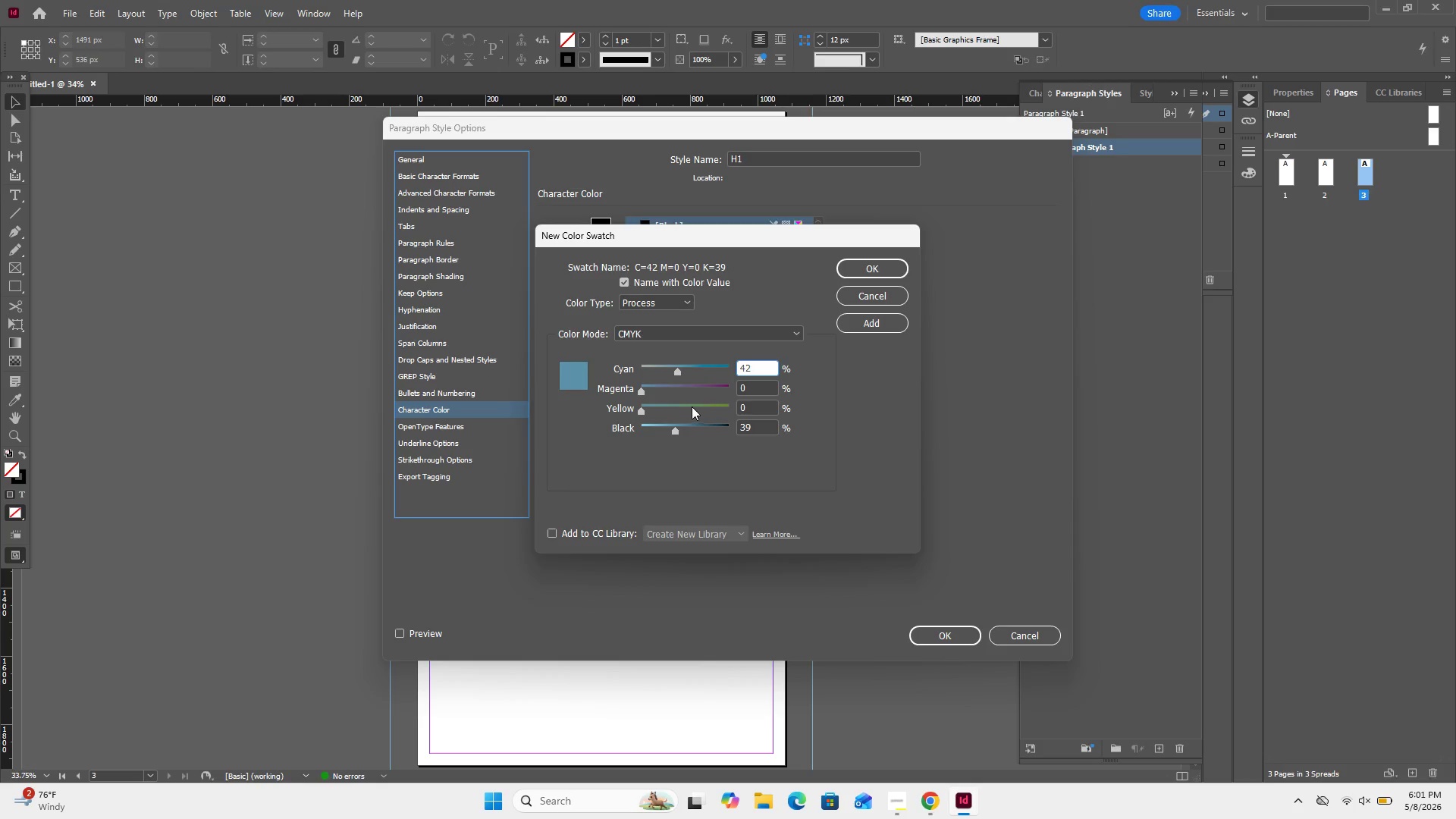 
left_click([682, 404])
 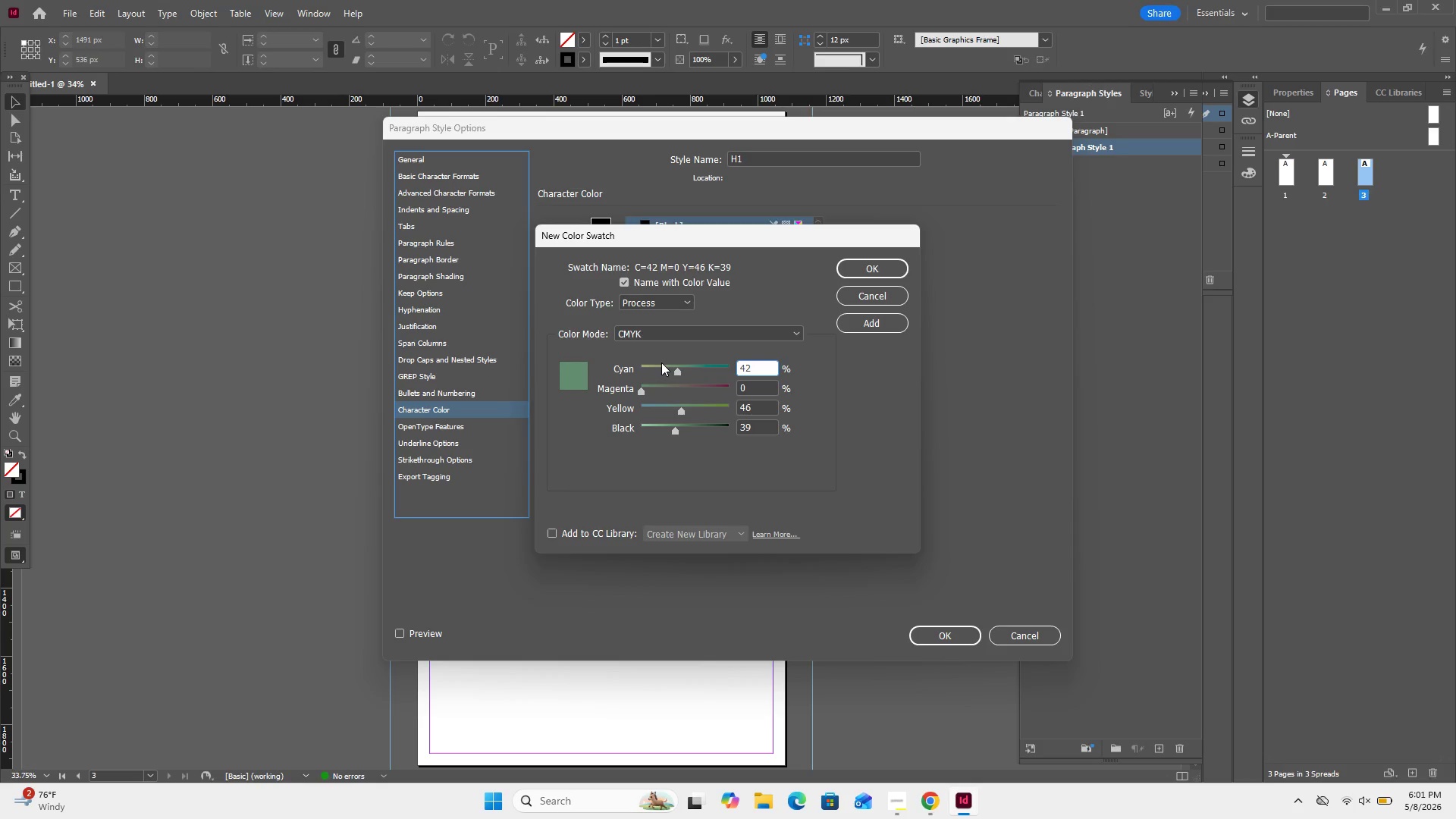 
left_click([661, 364])
 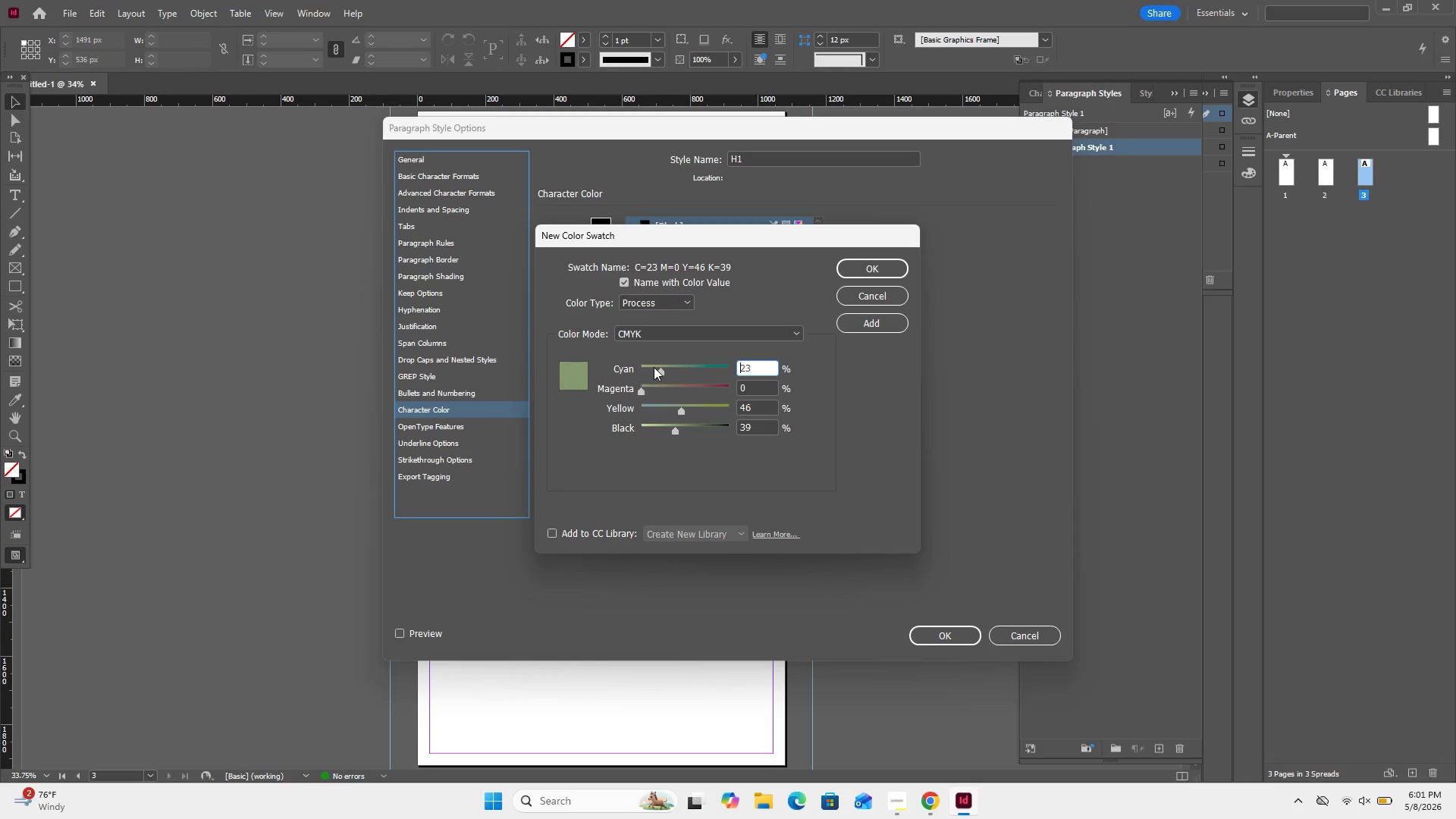 
left_click_drag(start_coordinate=[654, 367], to_coordinate=[638, 375])
 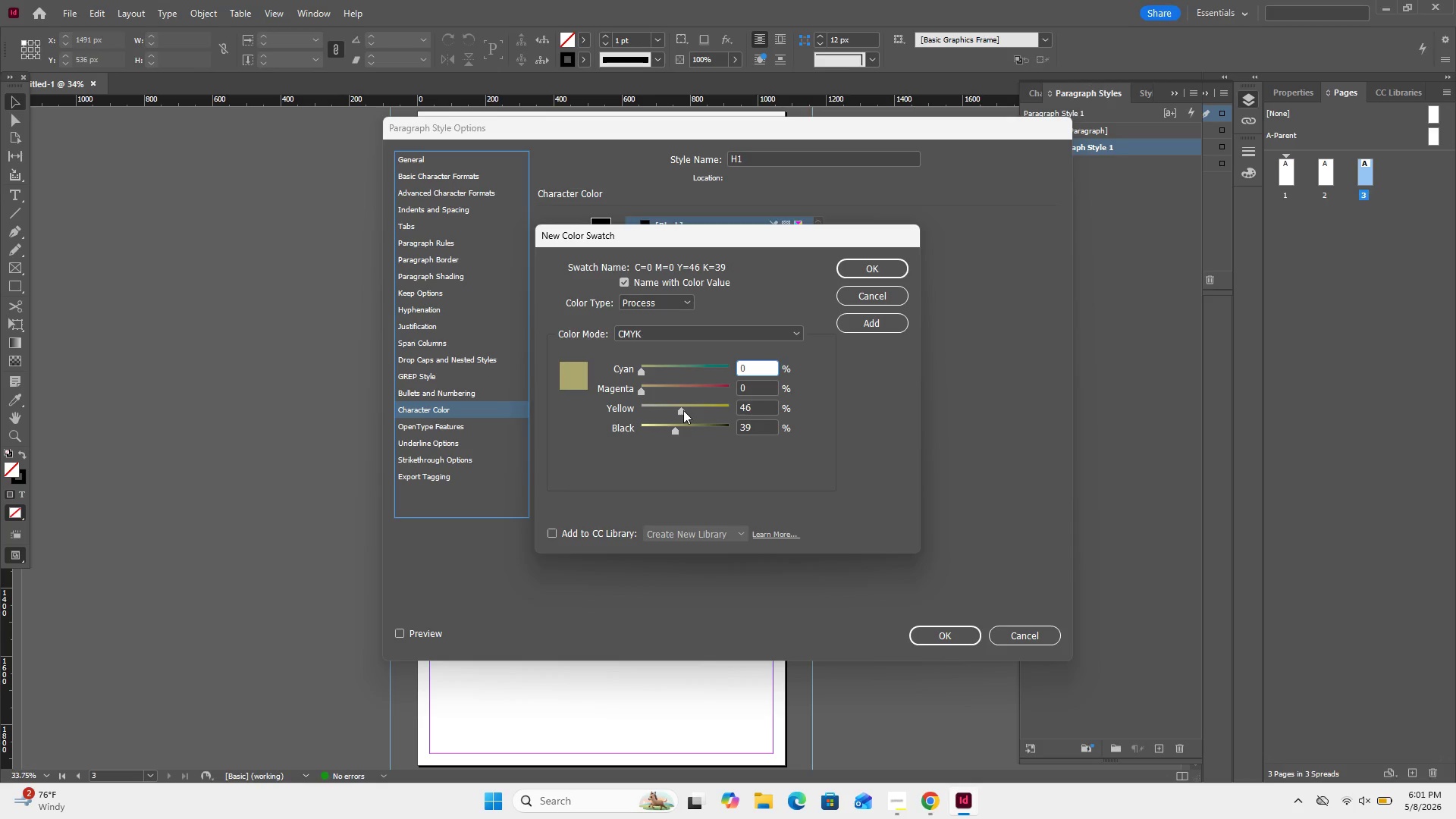 
left_click_drag(start_coordinate=[682, 410], to_coordinate=[662, 415])
 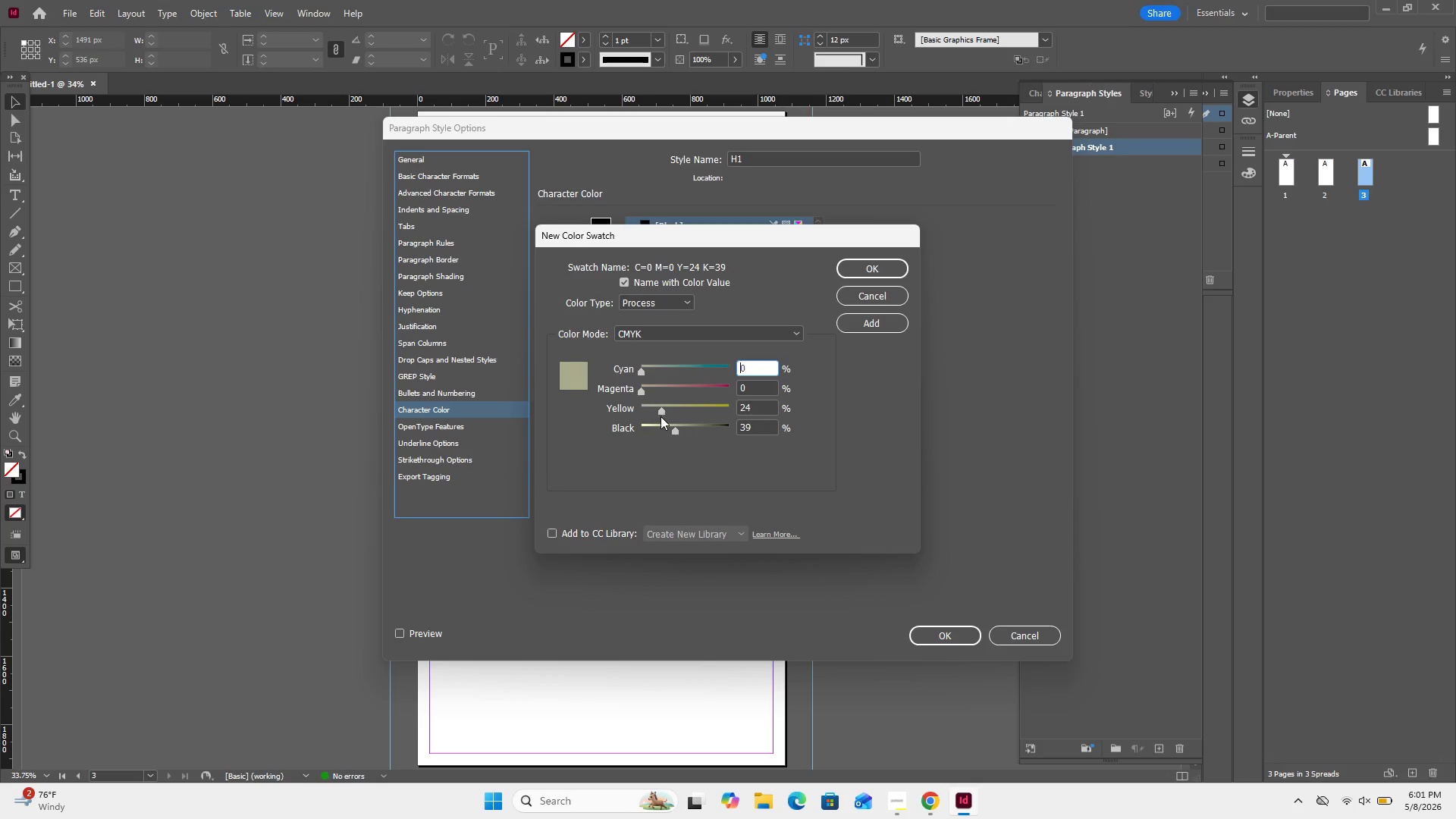 
left_click_drag(start_coordinate=[662, 415], to_coordinate=[651, 412])
 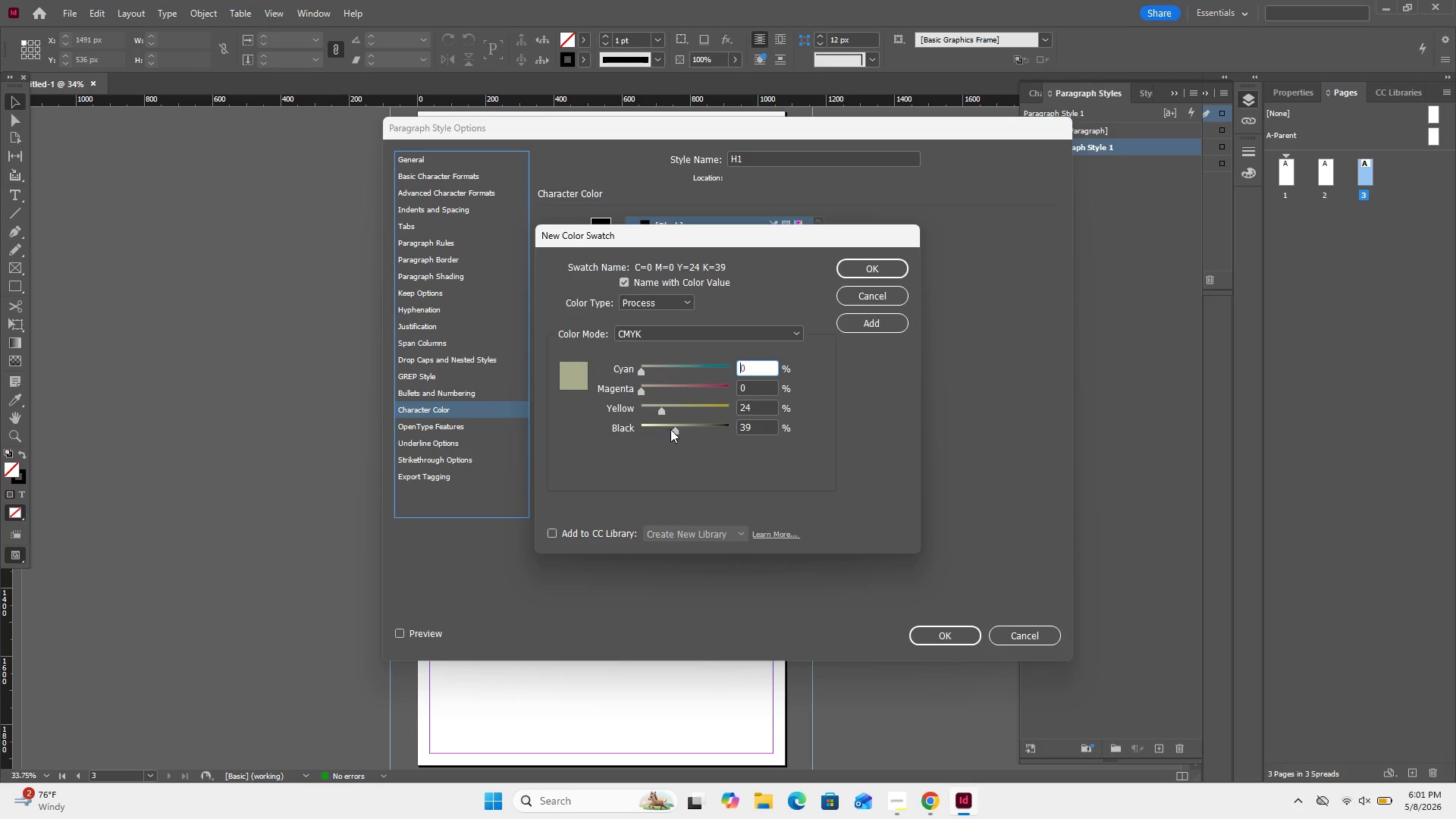 
left_click_drag(start_coordinate=[671, 429], to_coordinate=[664, 431])
 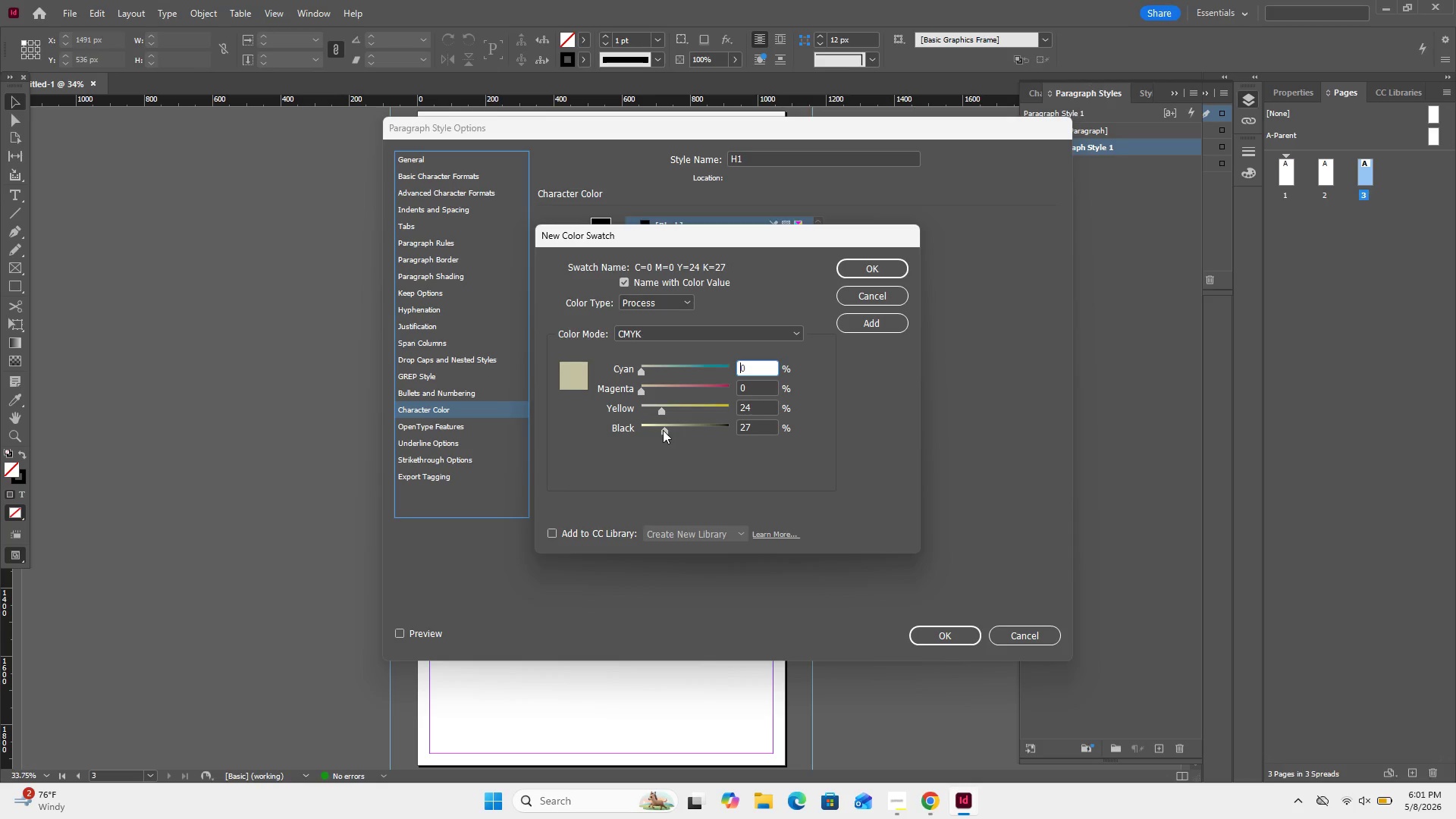 
left_click_drag(start_coordinate=[663, 430], to_coordinate=[657, 431])
 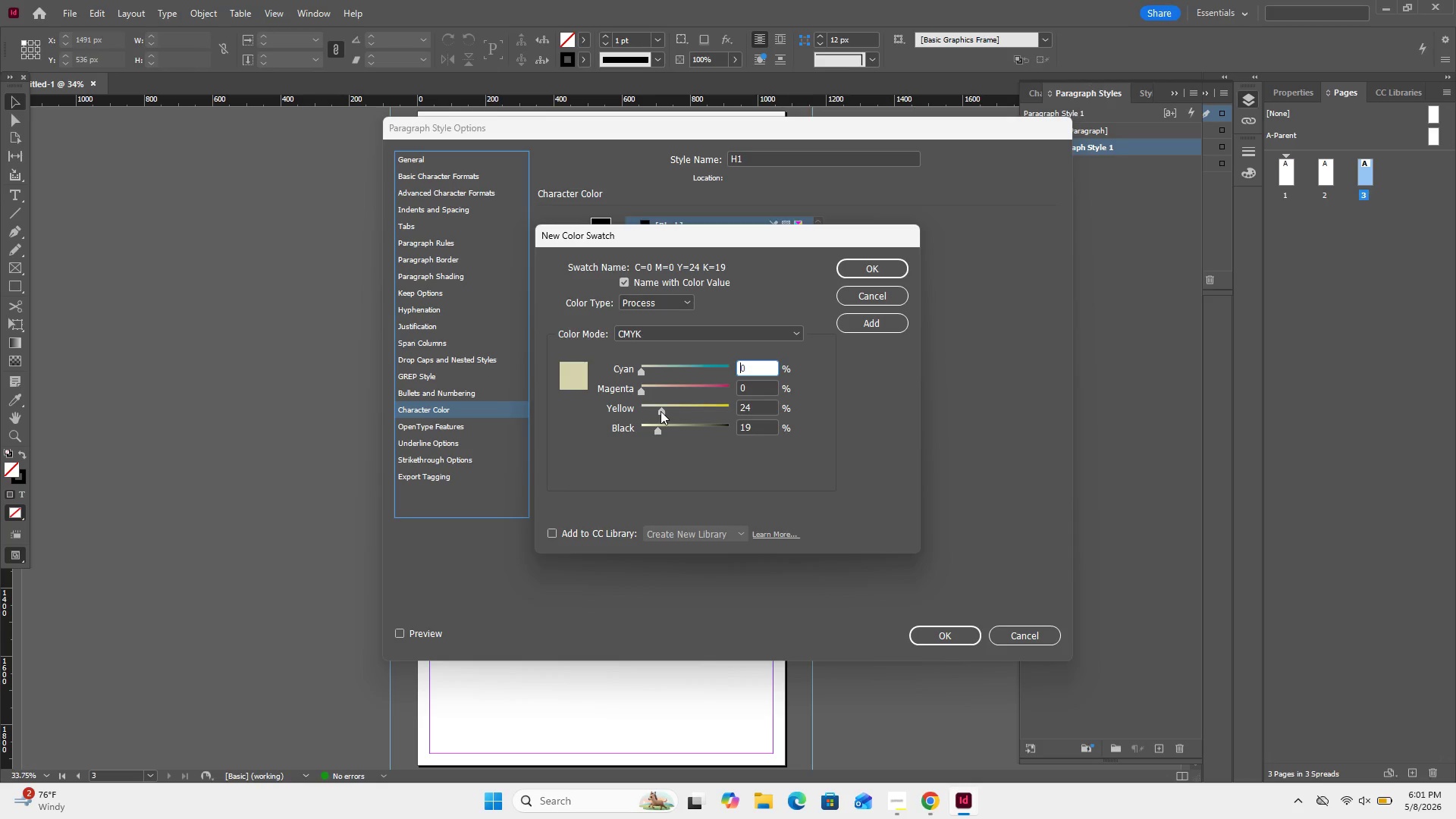 
left_click_drag(start_coordinate=[661, 411], to_coordinate=[656, 412])
 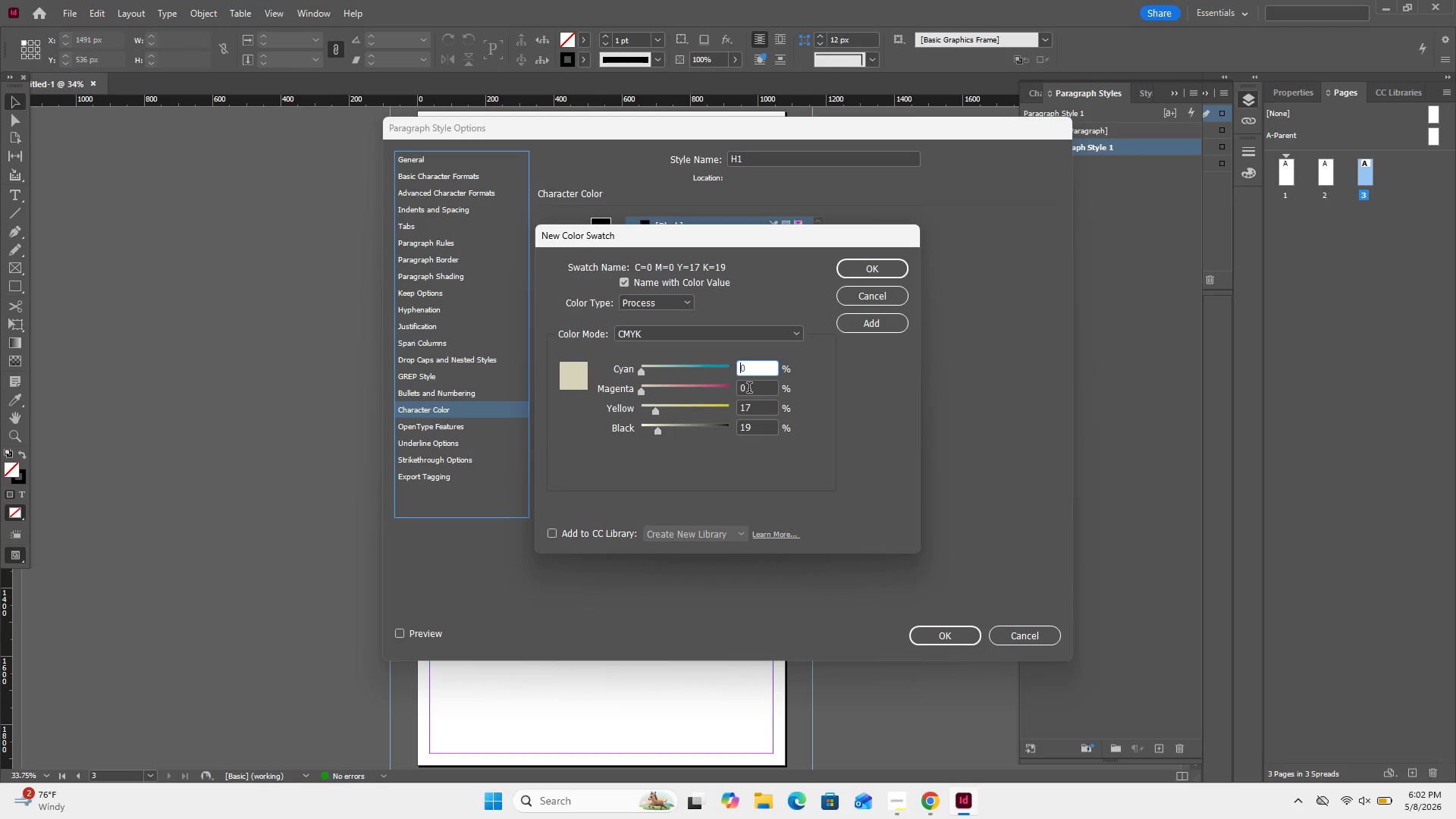 
wait(45.33)
 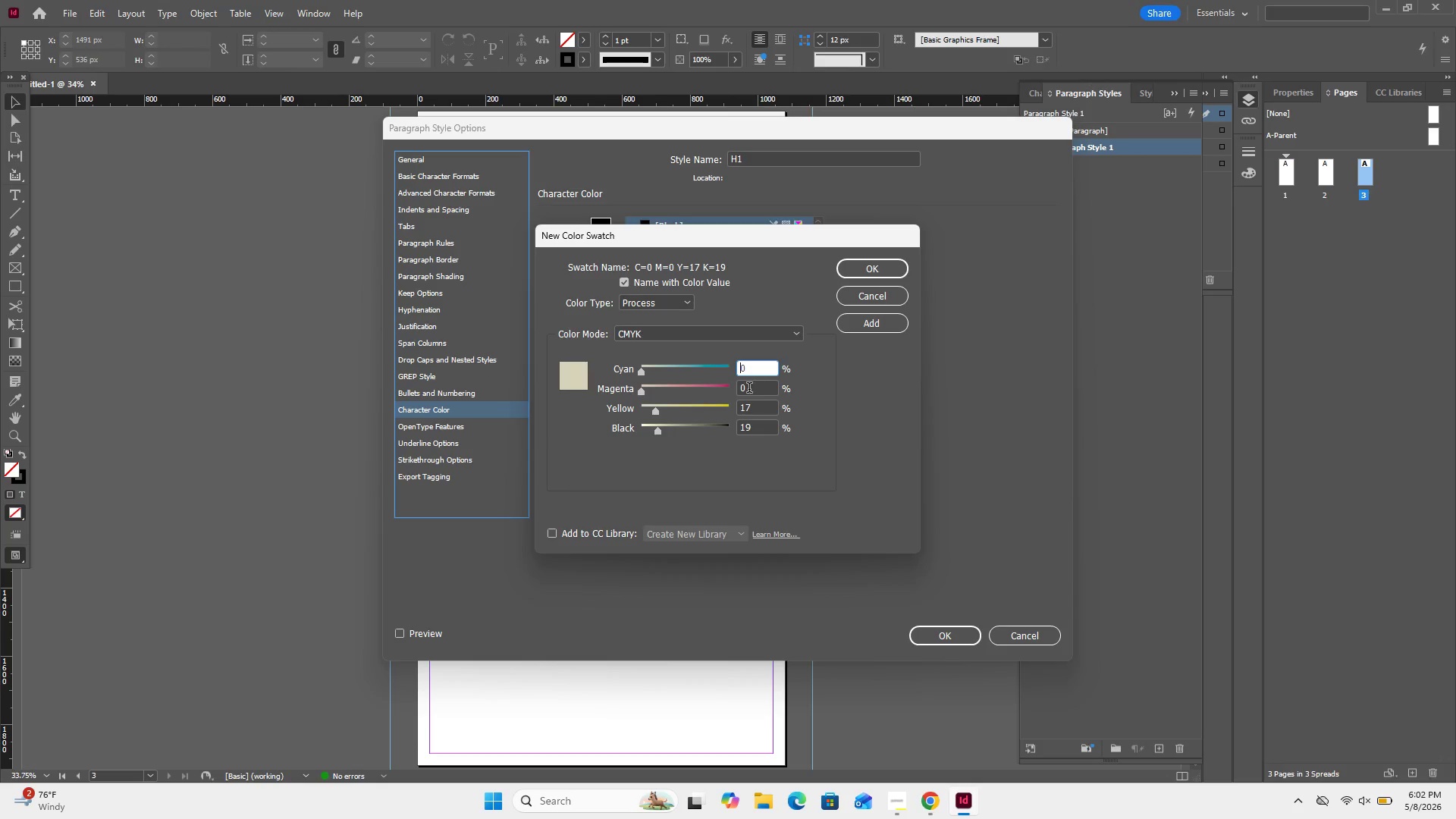 
left_click([662, 404])
 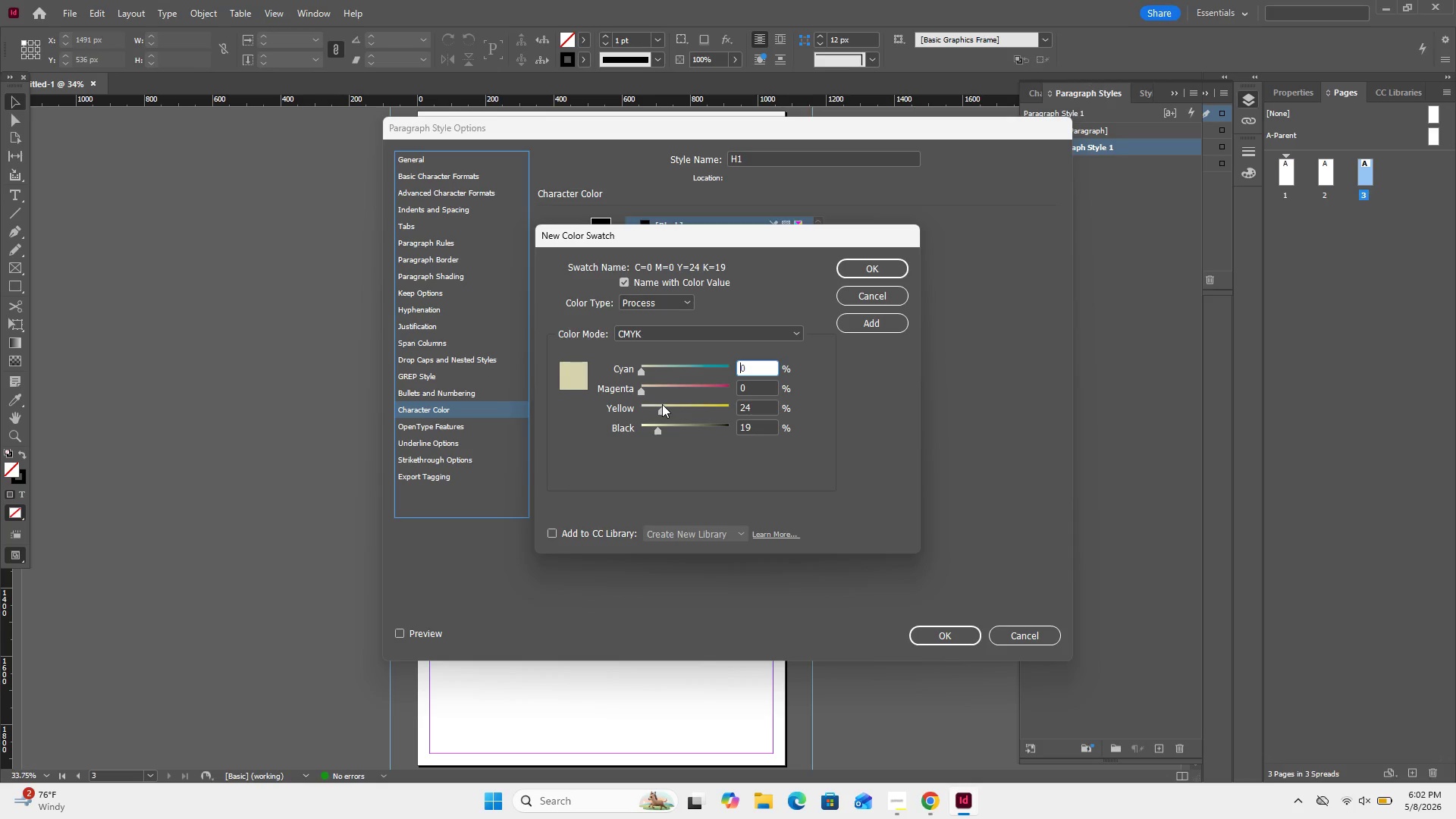 
wait(10.86)
 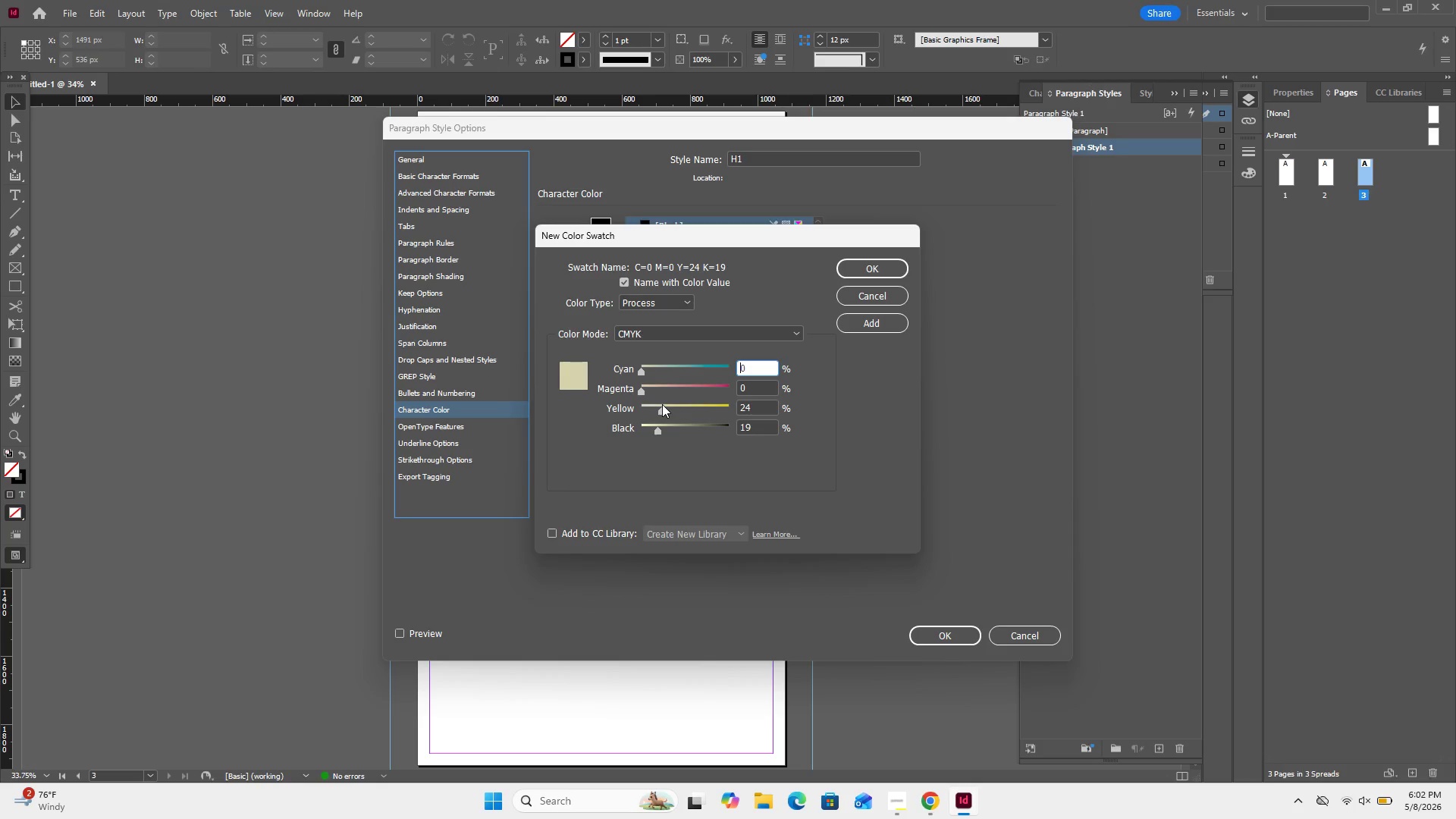 
left_click([650, 388])
 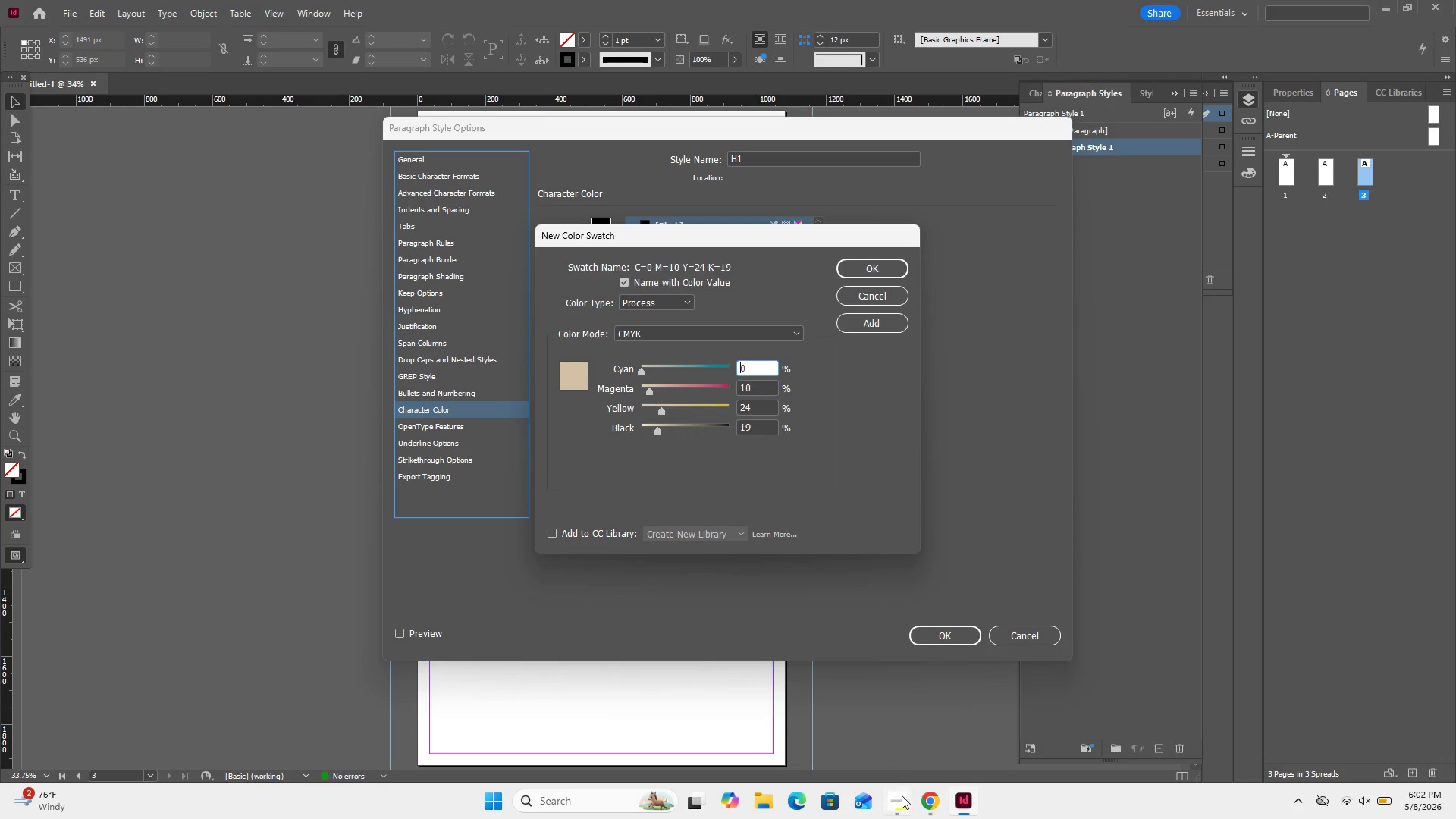 
left_click([934, 798])
 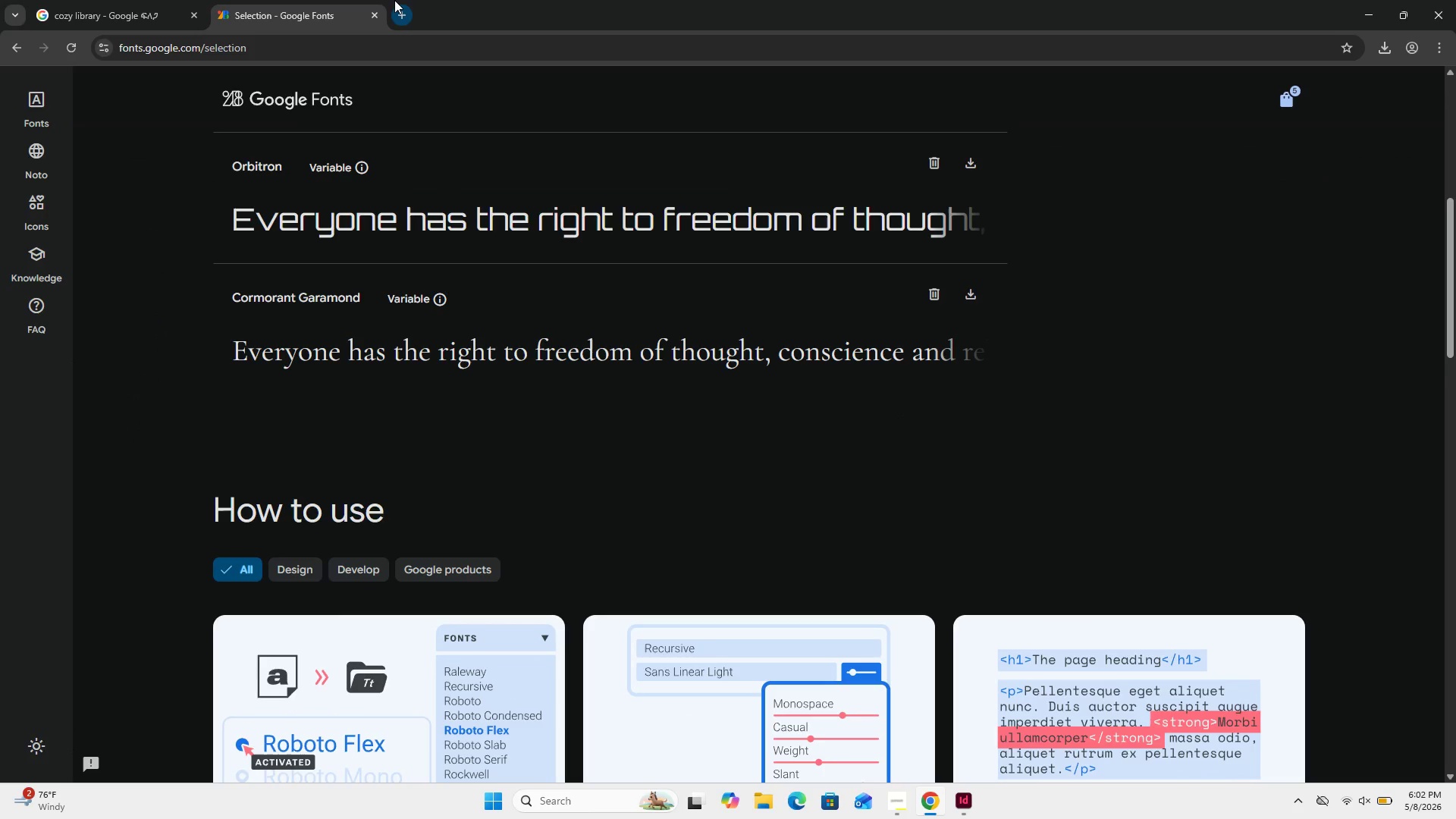 
left_click([394, 5])
 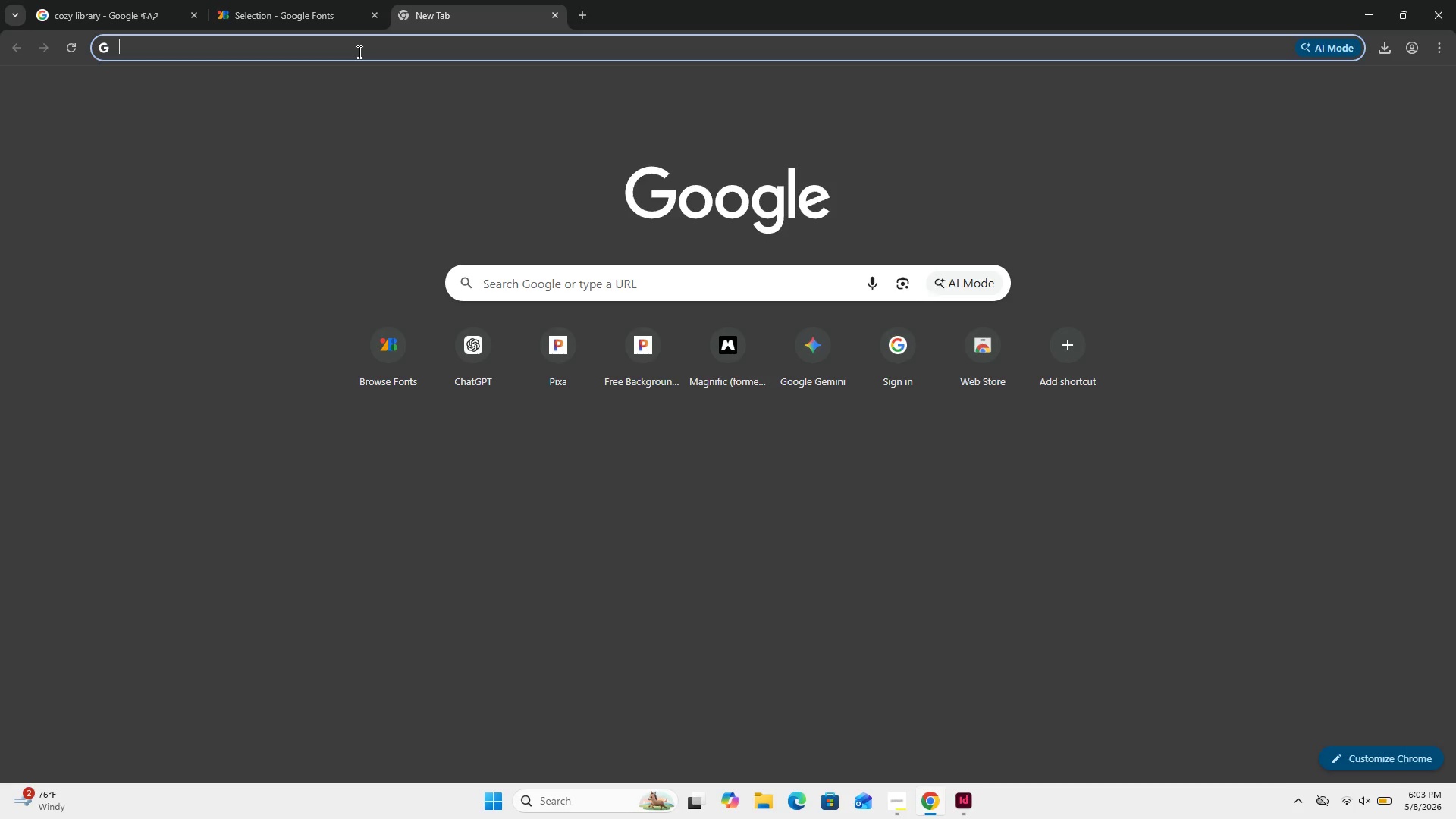 
type(ceam )
 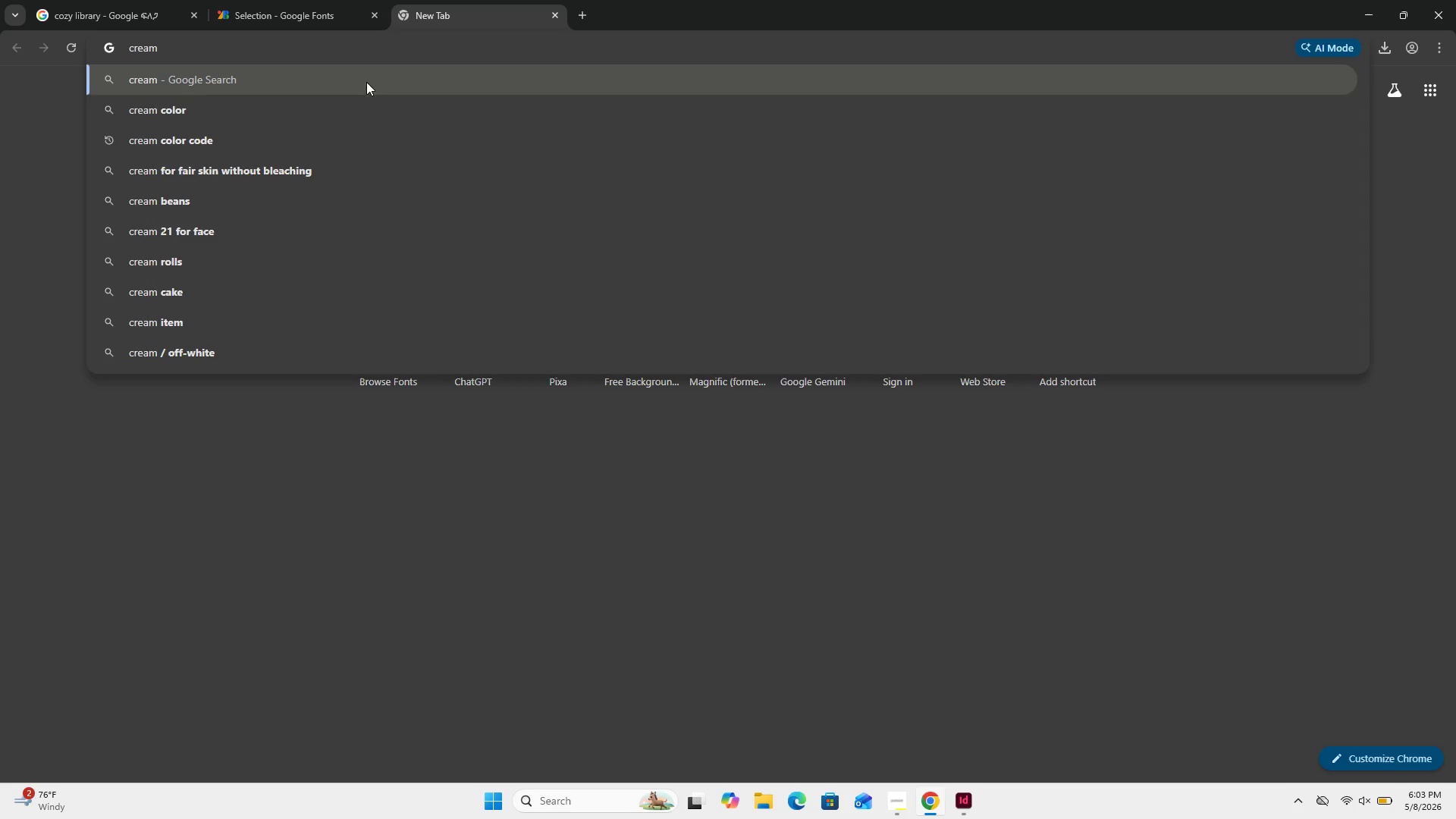 
hold_key(key=R, duration=0.31)
 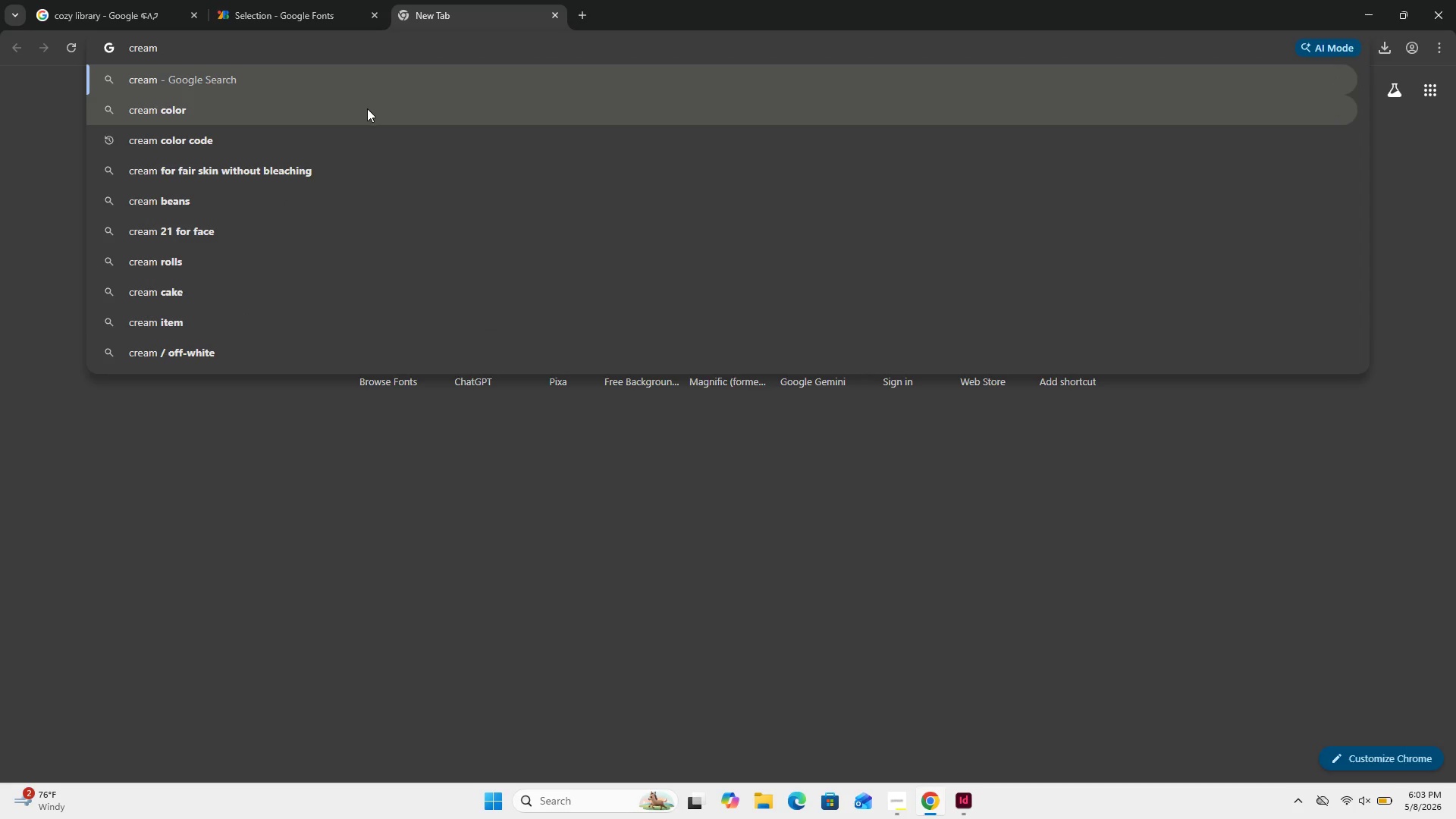 
left_click([360, 140])
 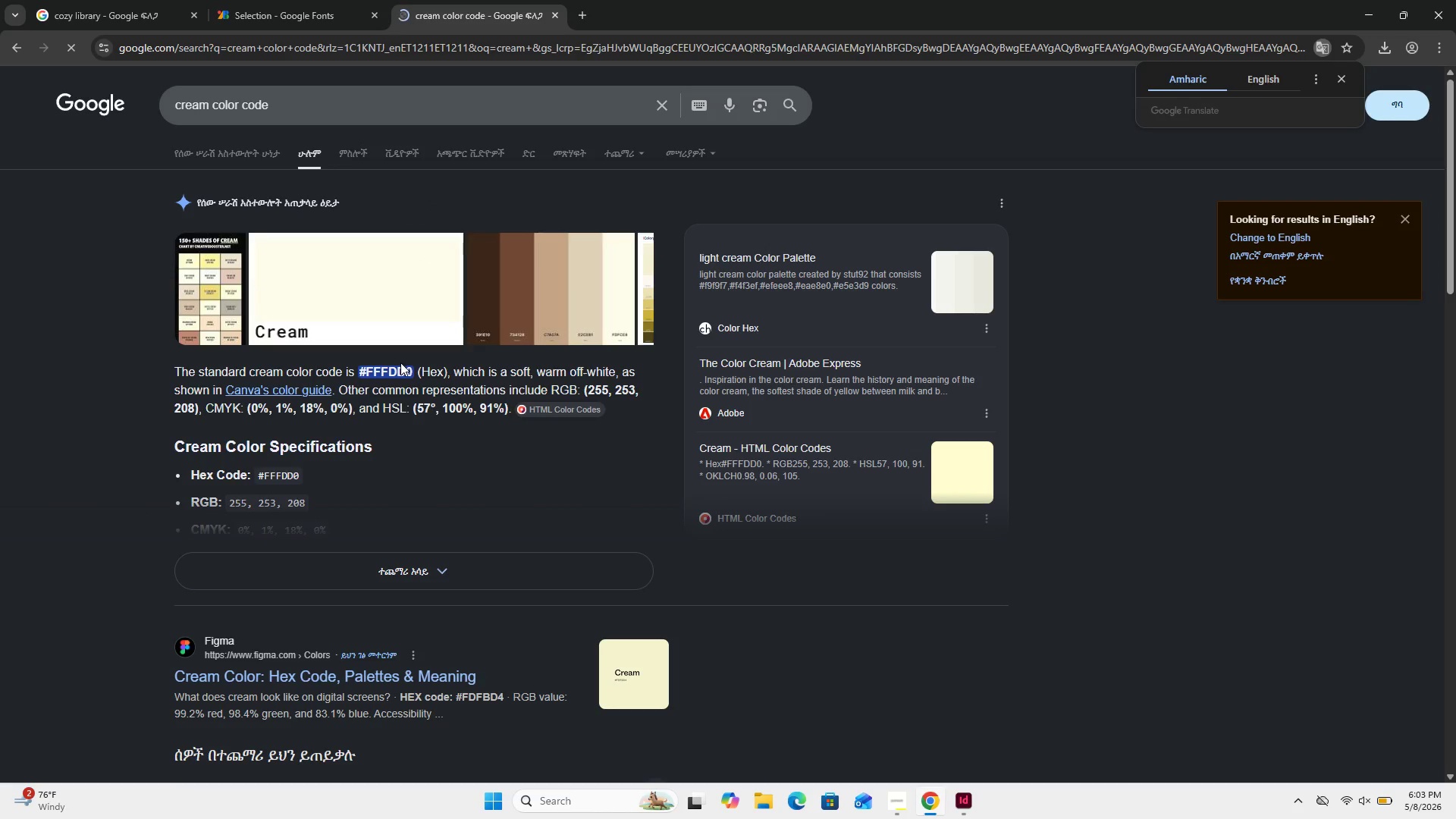 
left_click_drag(start_coordinate=[386, 374], to_coordinate=[357, 373])
 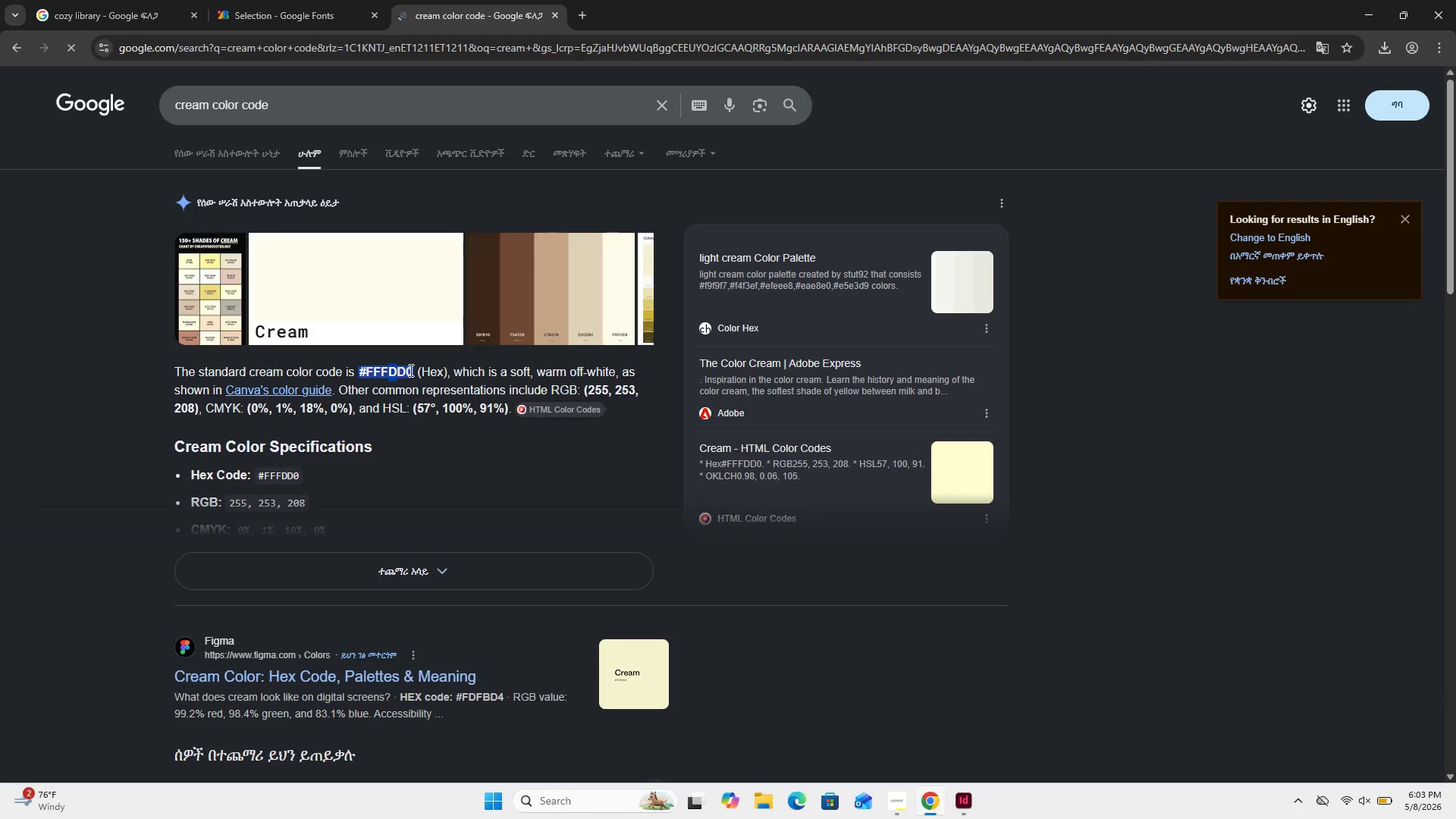 
left_click_drag(start_coordinate=[410, 369], to_coordinate=[359, 372])
 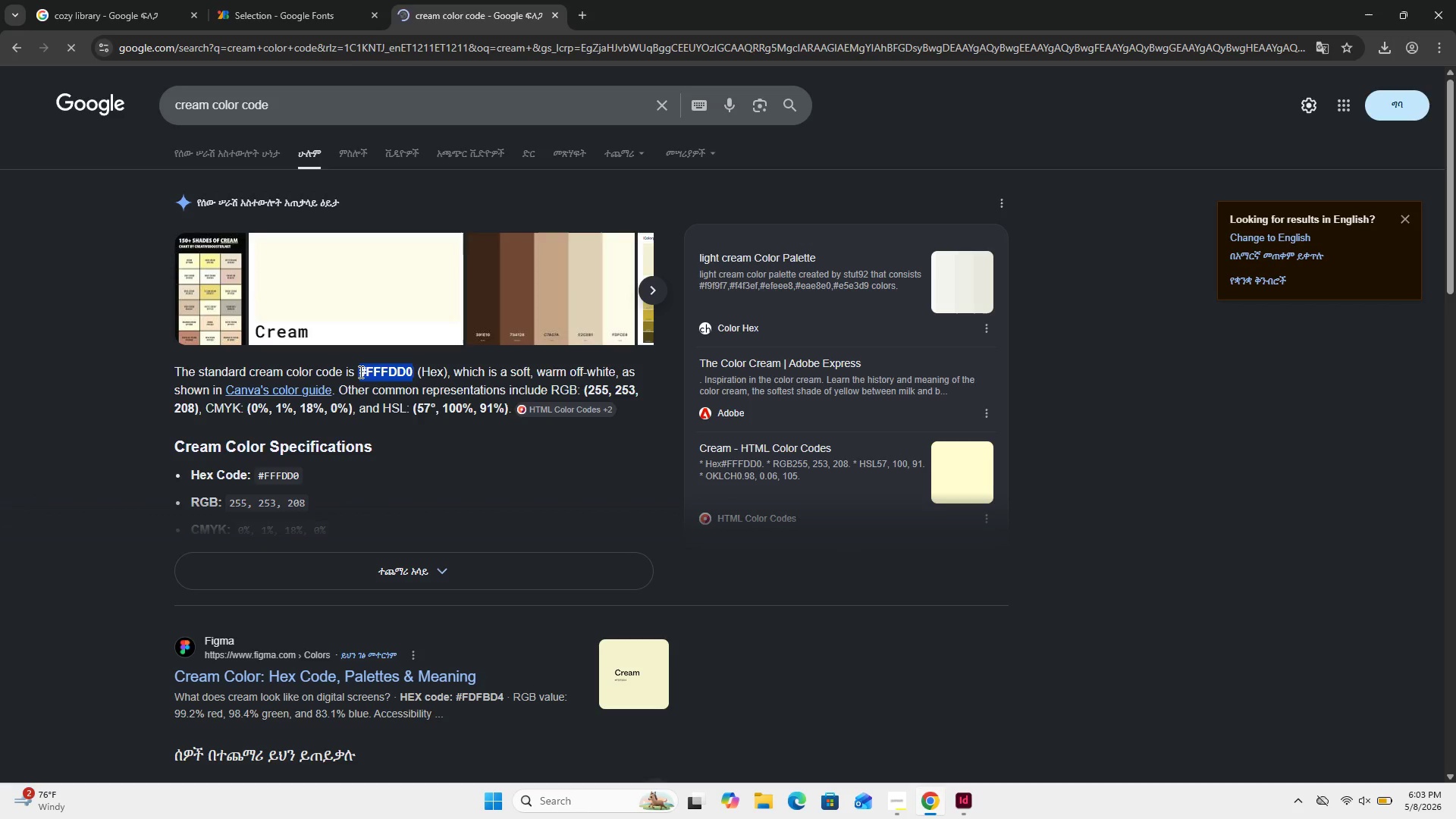 
key(Control+C)
 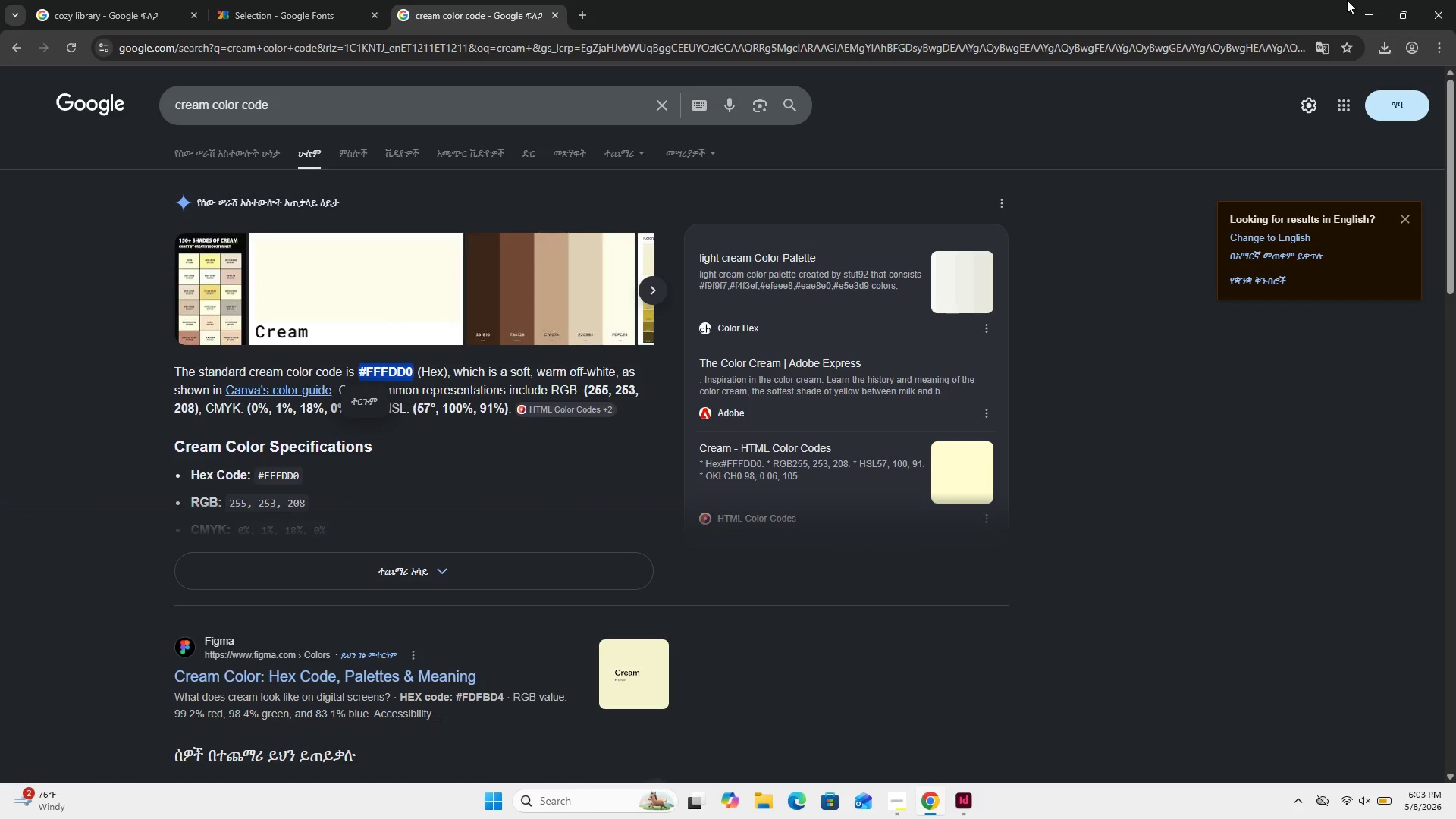 
left_click([1367, 0])
 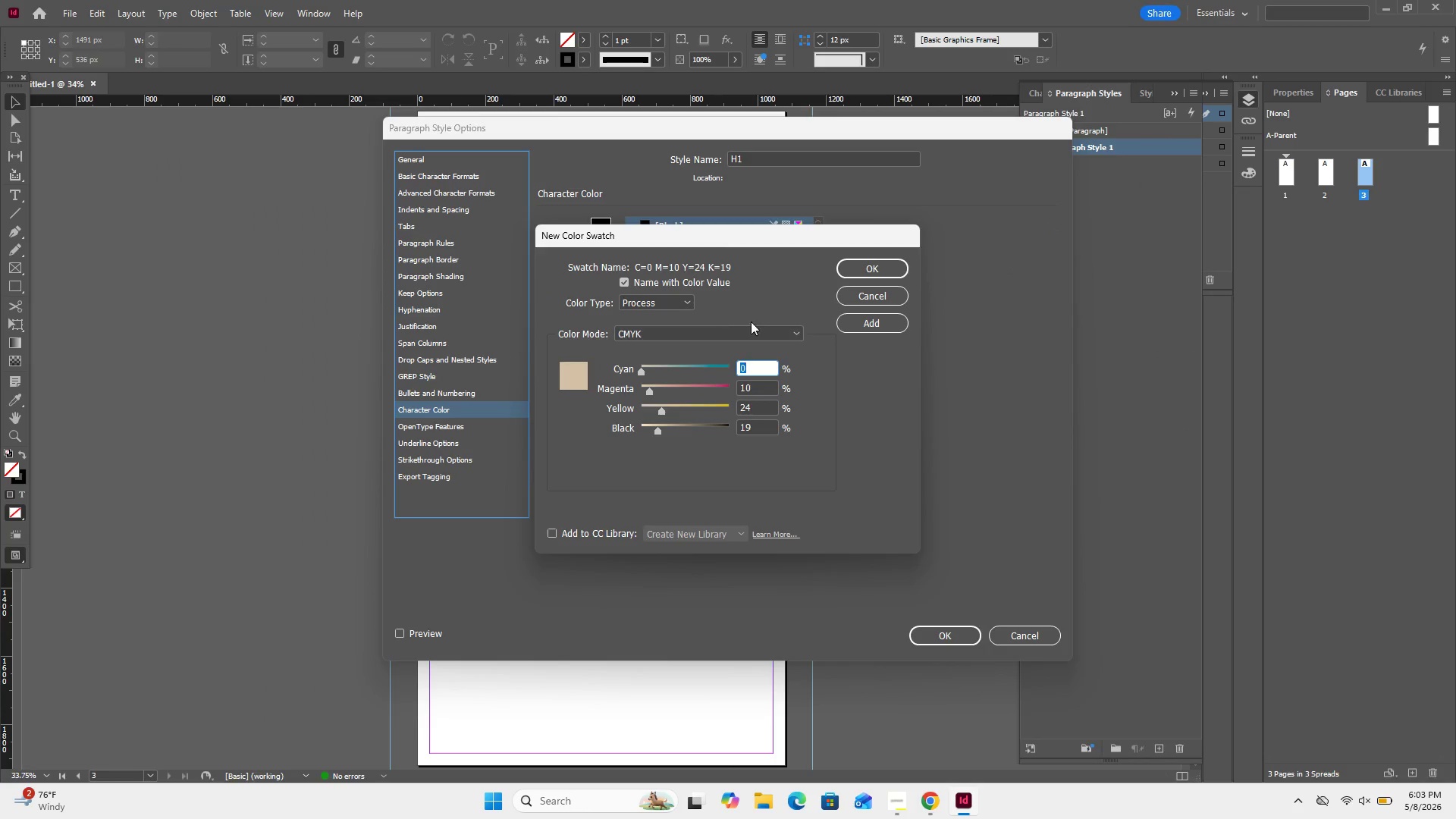 
left_click([780, 328])
 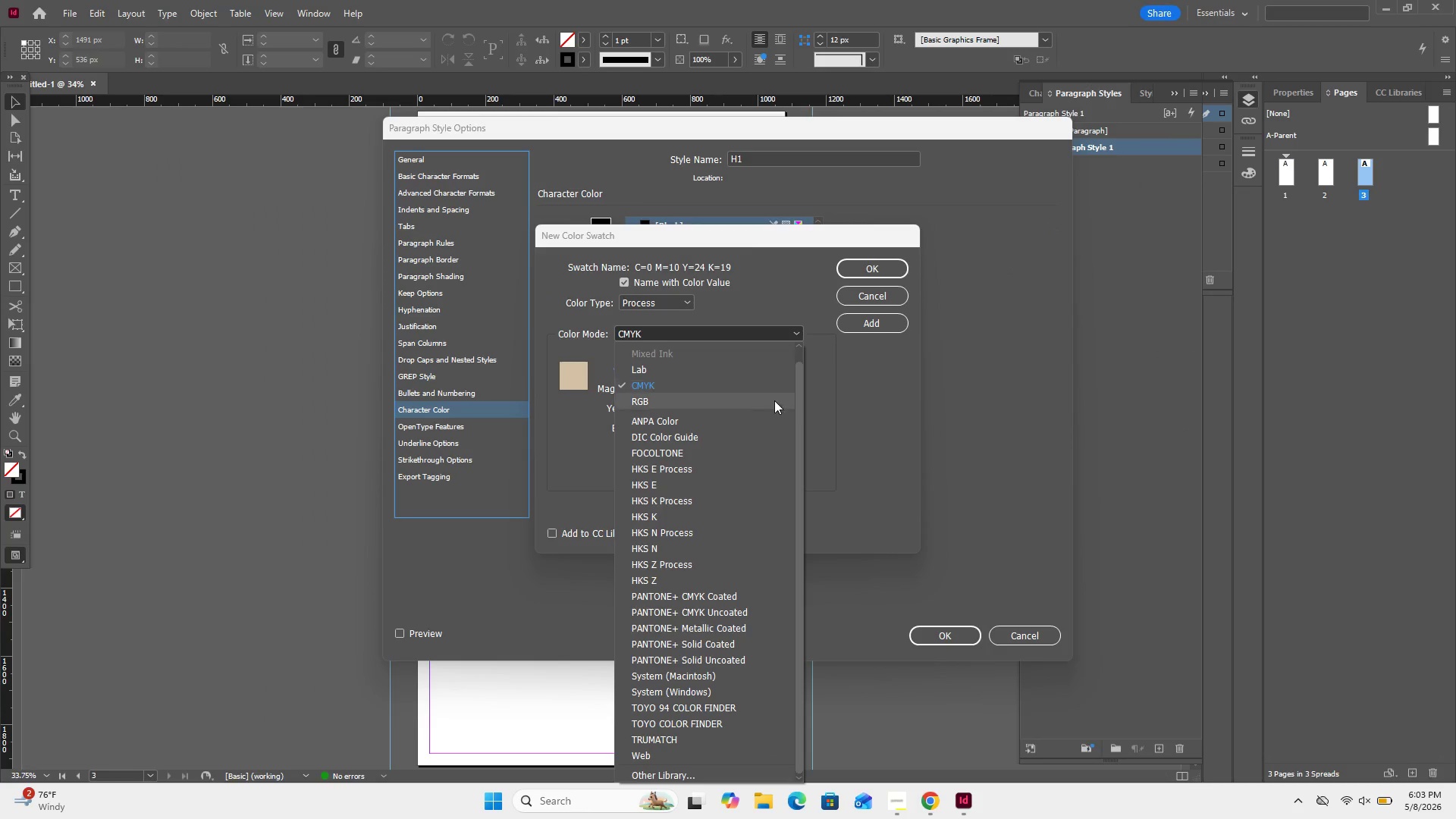 
left_click_drag(start_coordinate=[789, 406], to_coordinate=[802, 406])
 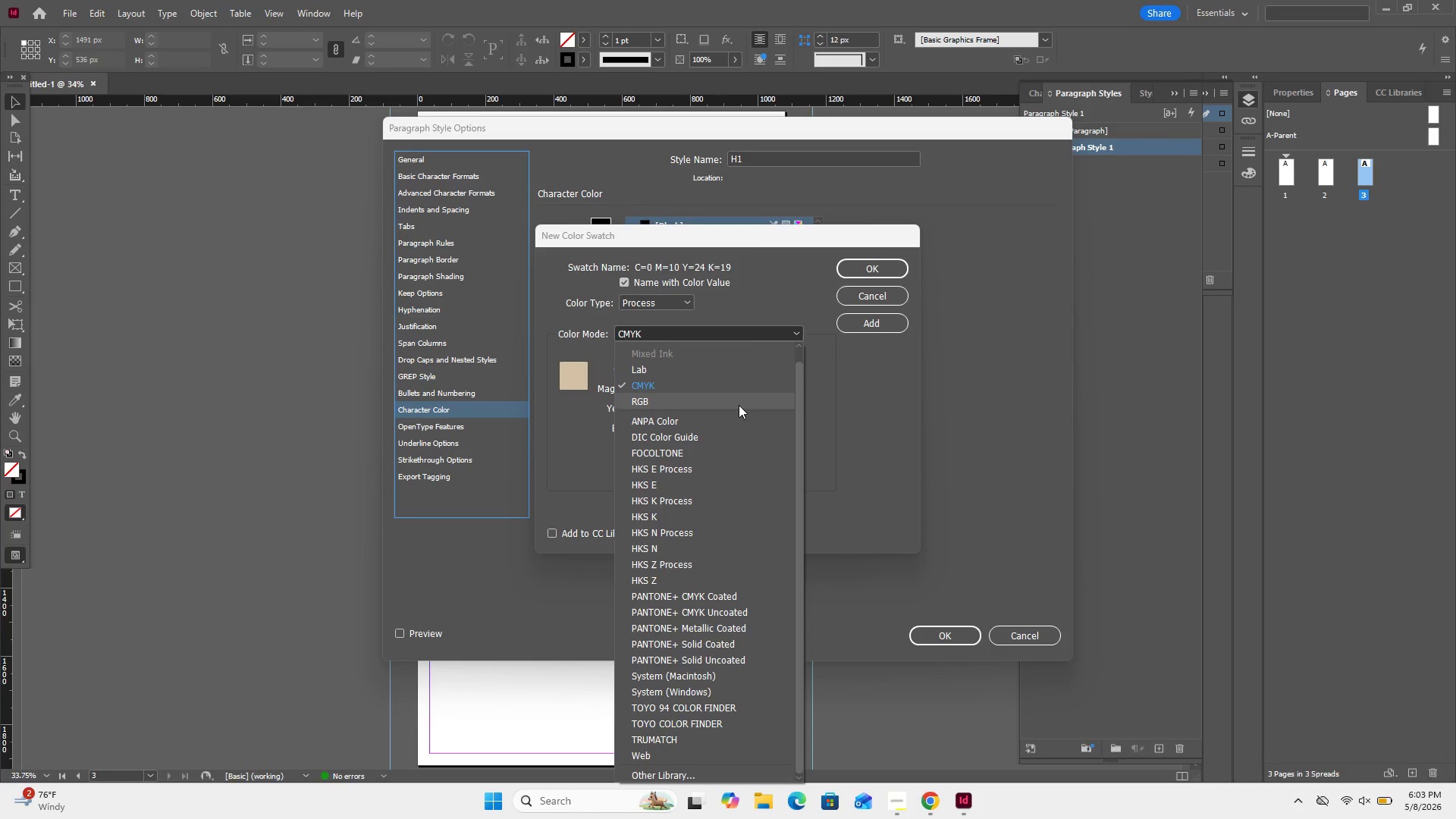 
left_click([738, 405])
 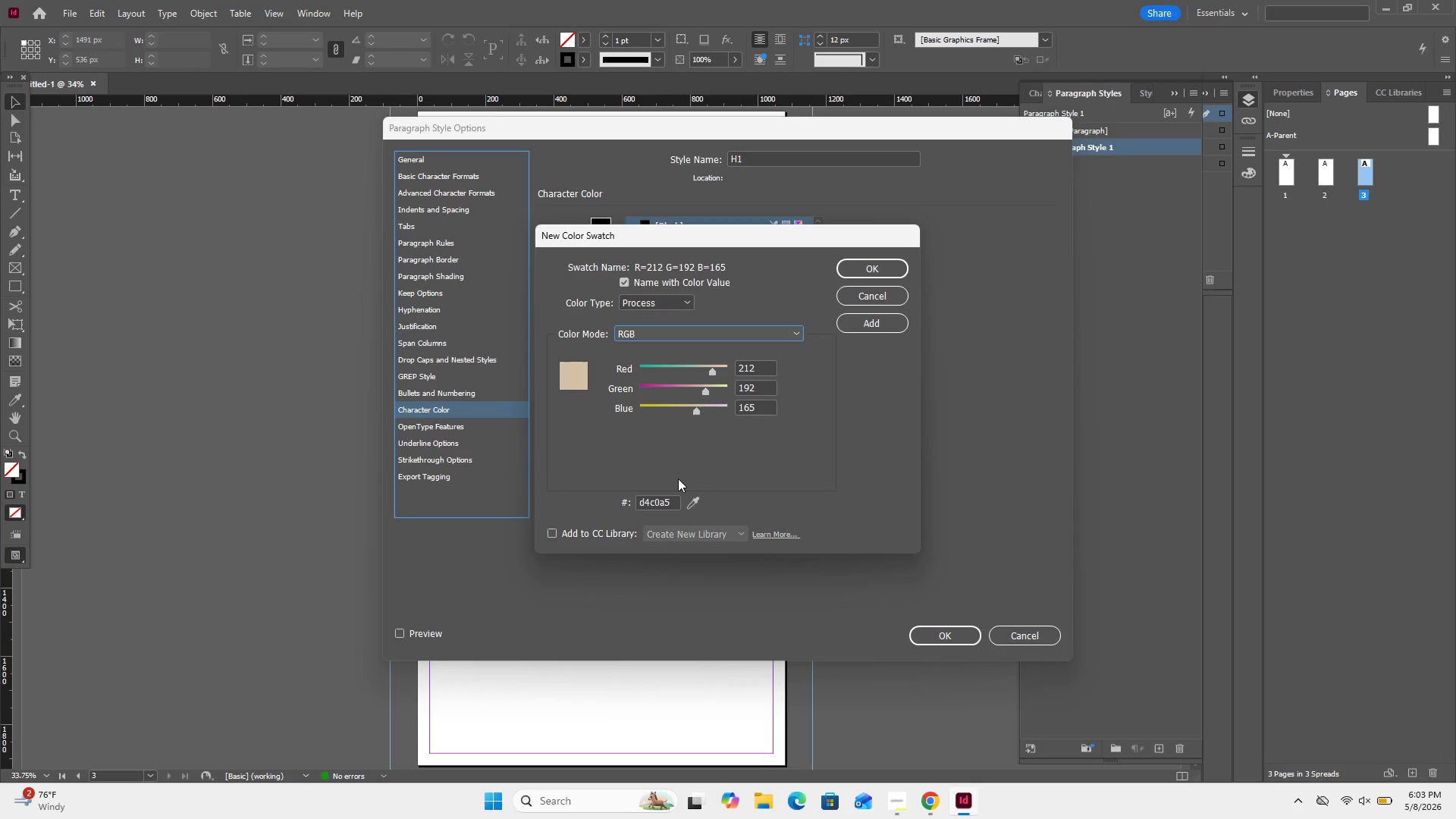 
left_click([672, 497])
 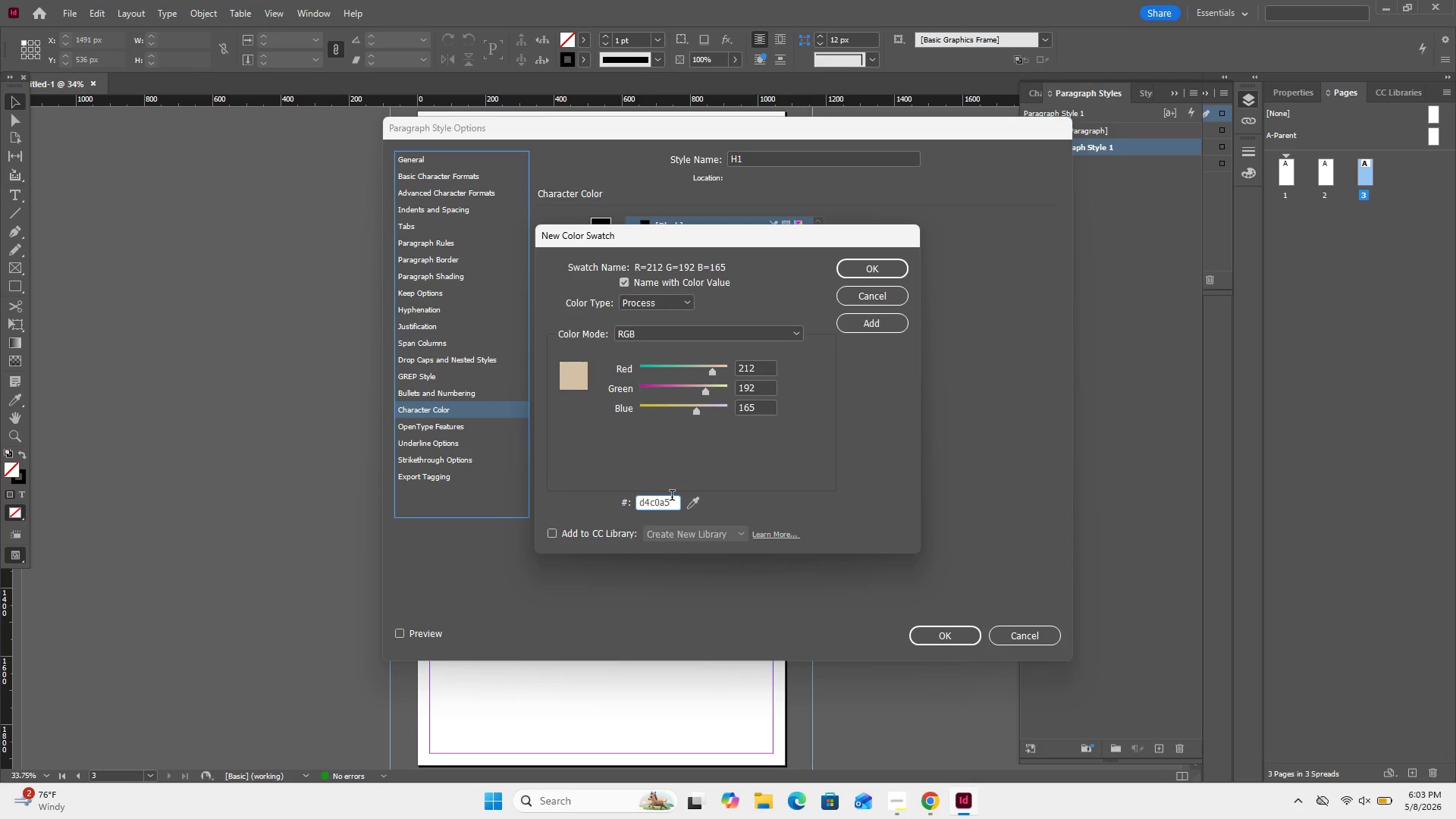 
key(Control+A)
 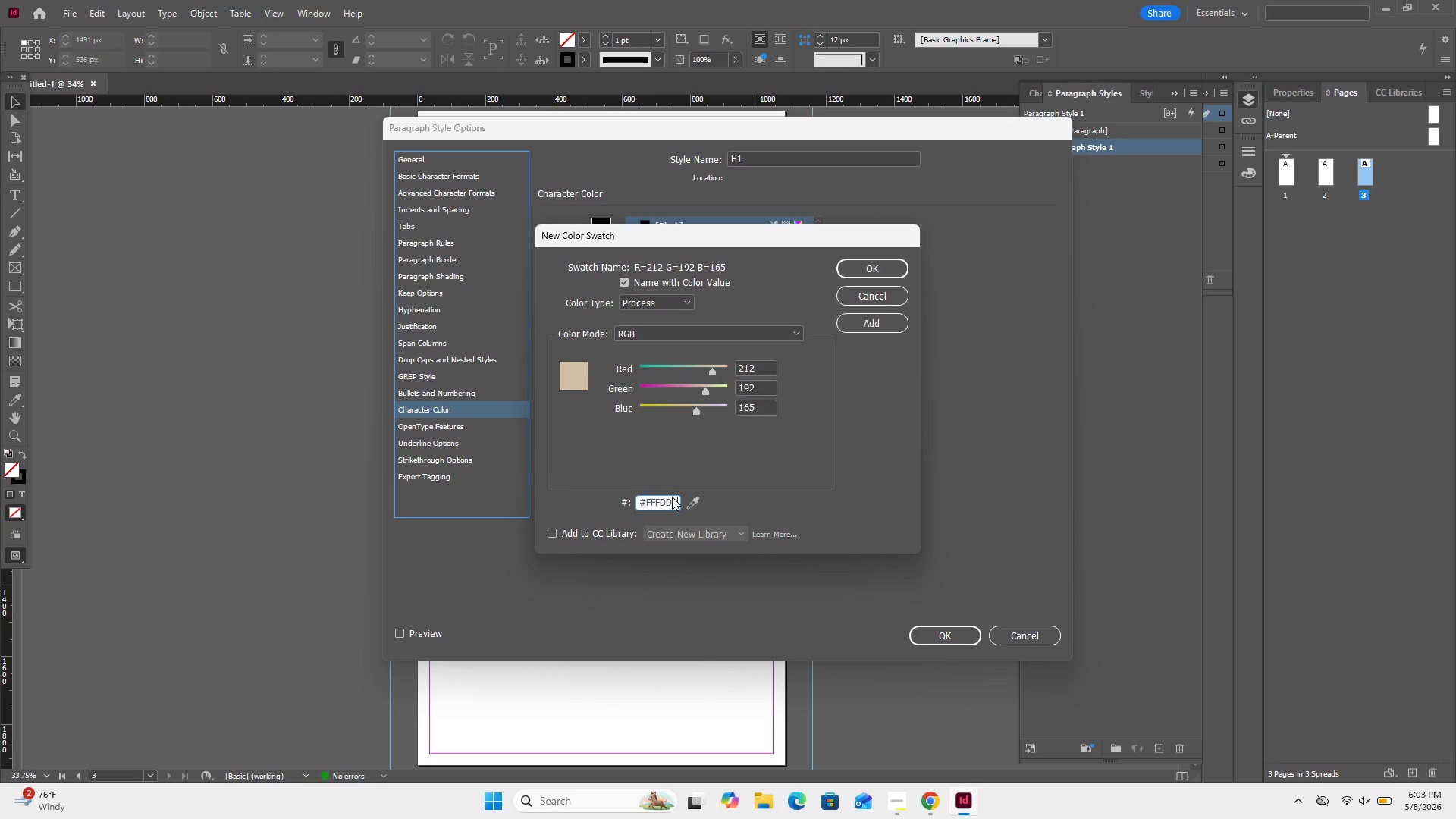 
key(Control+V)
 